 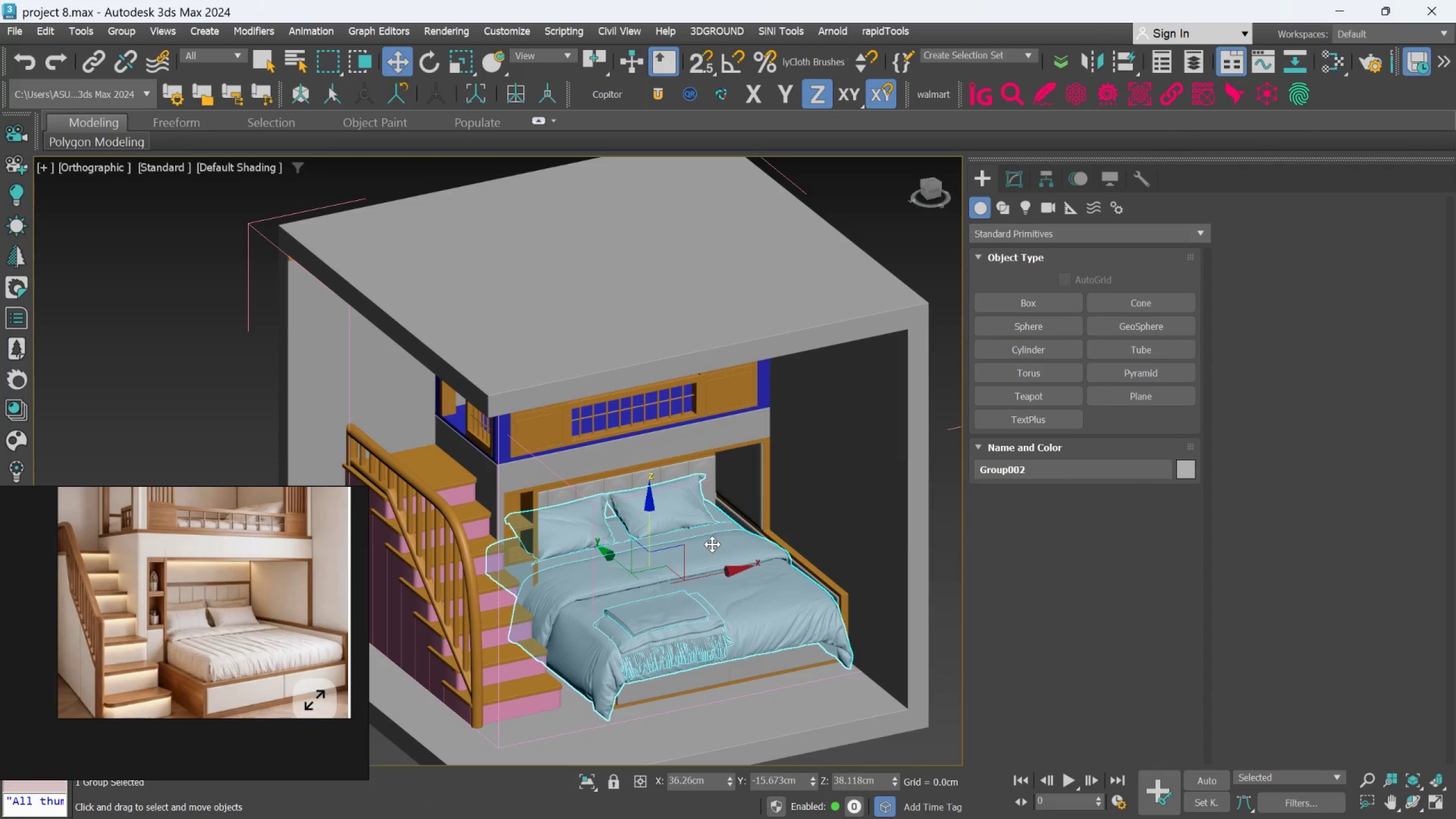 
hold_key(key=AltLeft, duration=0.94)
 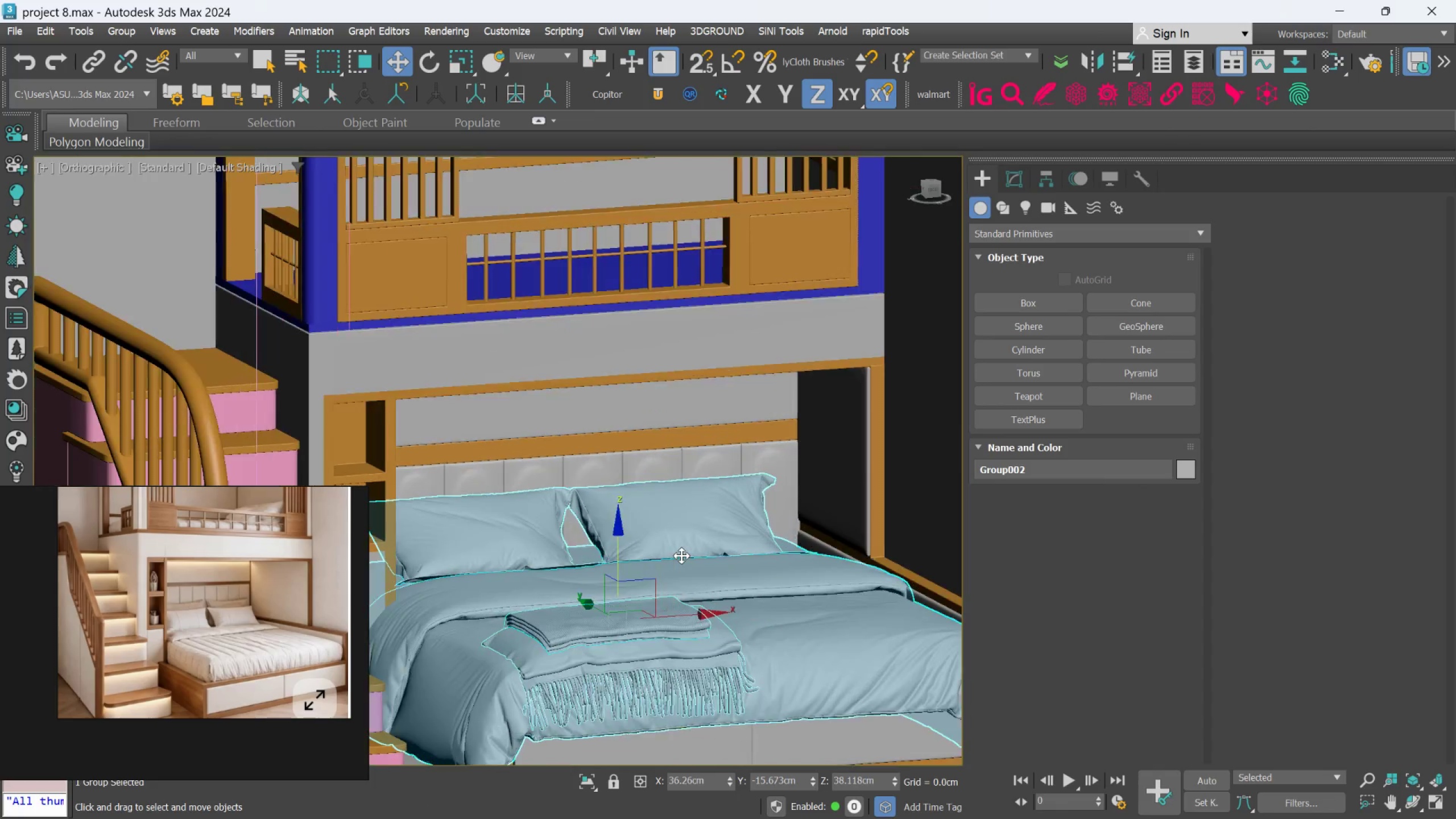 
hold_key(key=AltLeft, duration=0.79)
 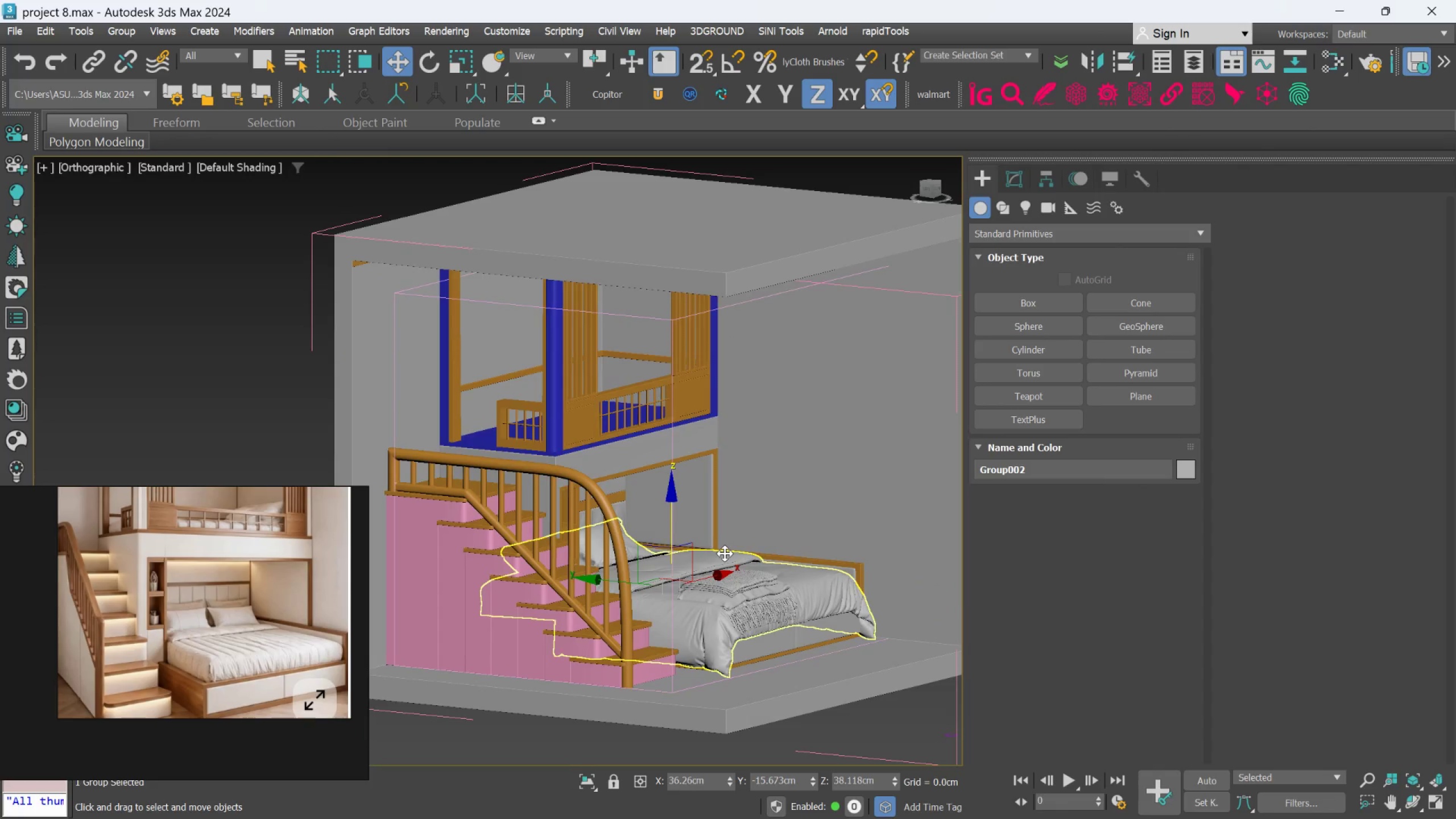 
scroll: coordinate [681, 556], scroll_direction: up, amount: 2.0
 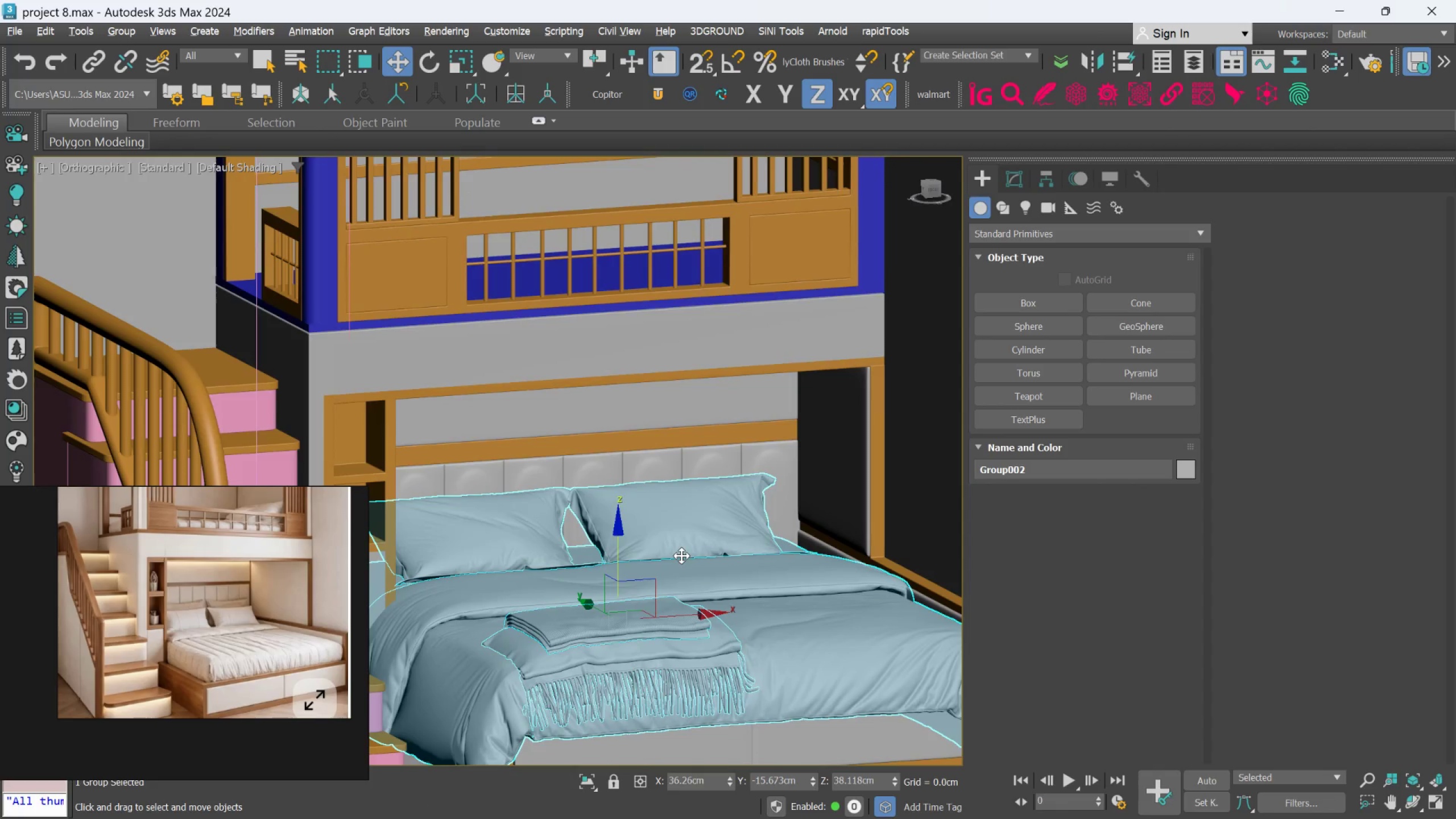 
hold_key(key=AltLeft, duration=1.01)
 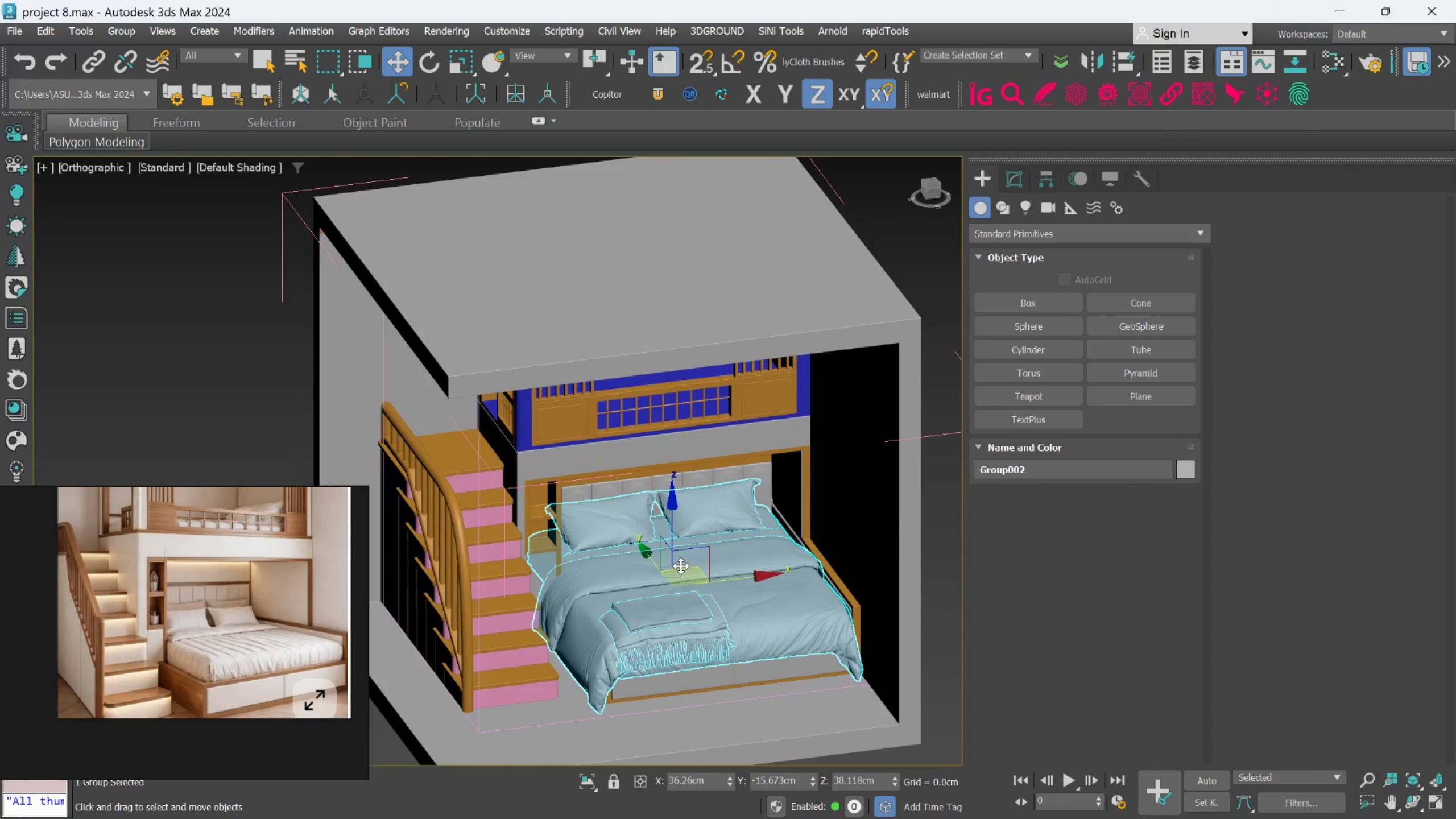 
scroll: coordinate [725, 553], scroll_direction: down, amount: 2.0
 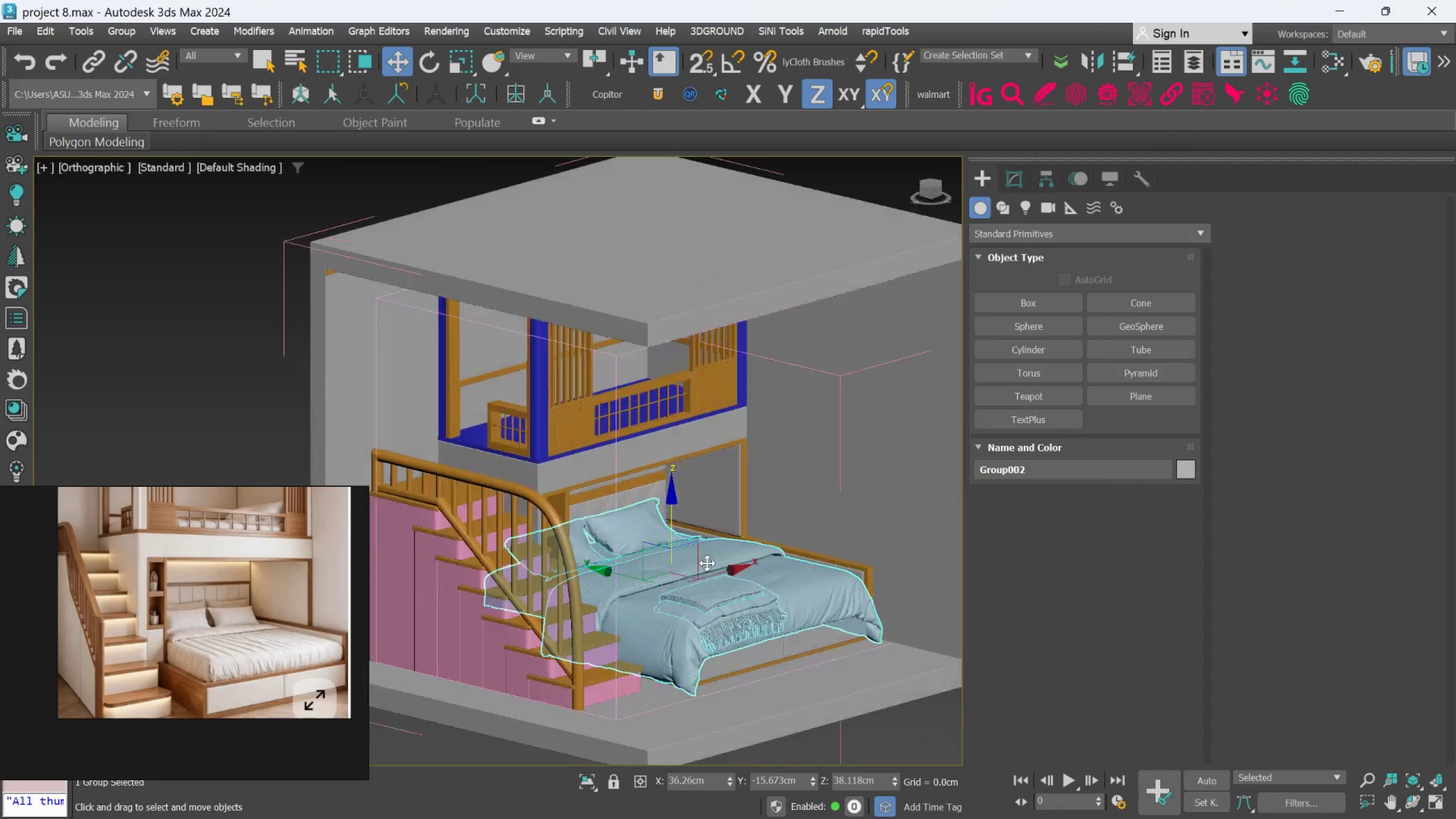 
scroll: coordinate [681, 565], scroll_direction: up, amount: 2.0
 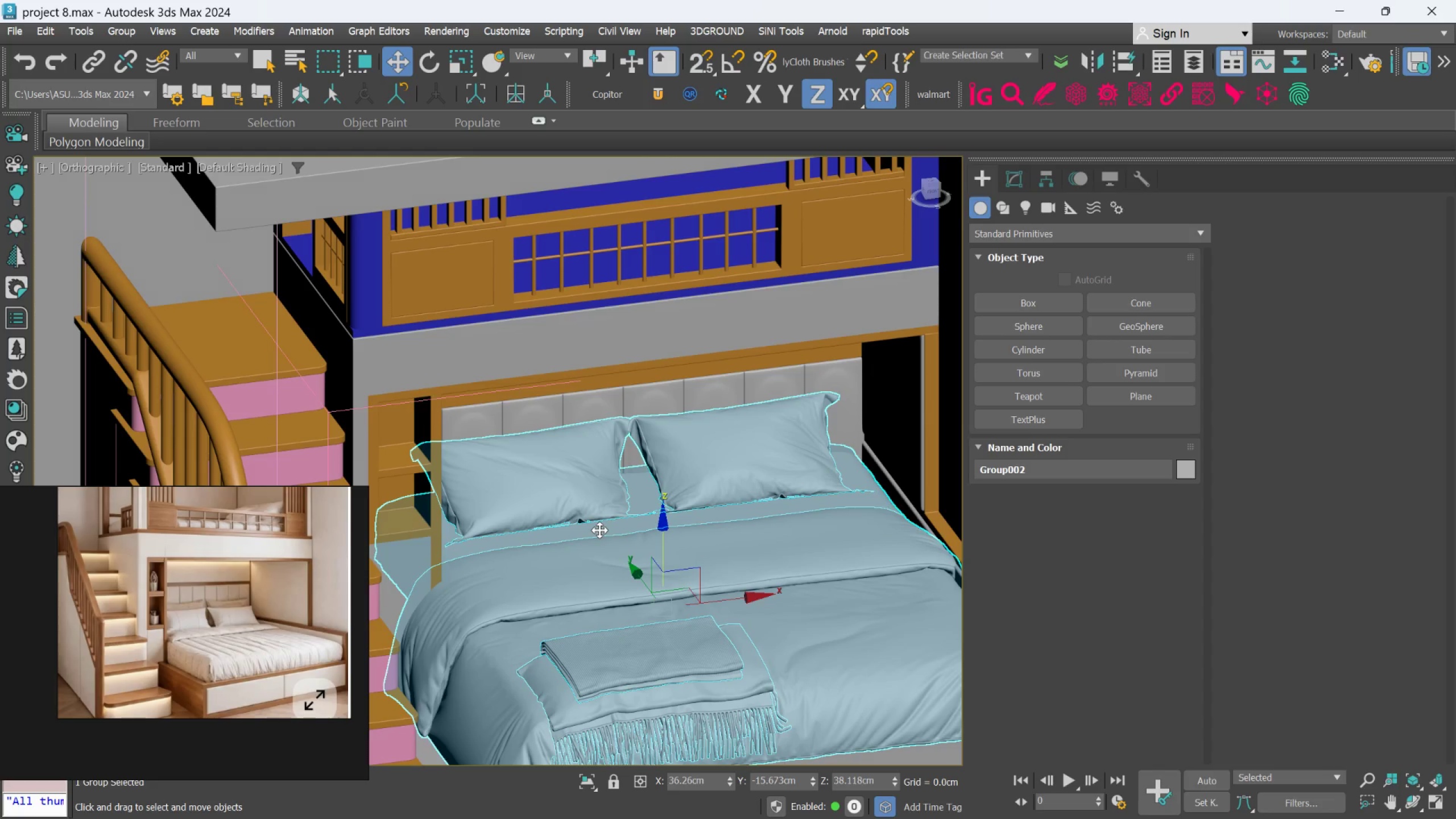 
wait(13.11)
 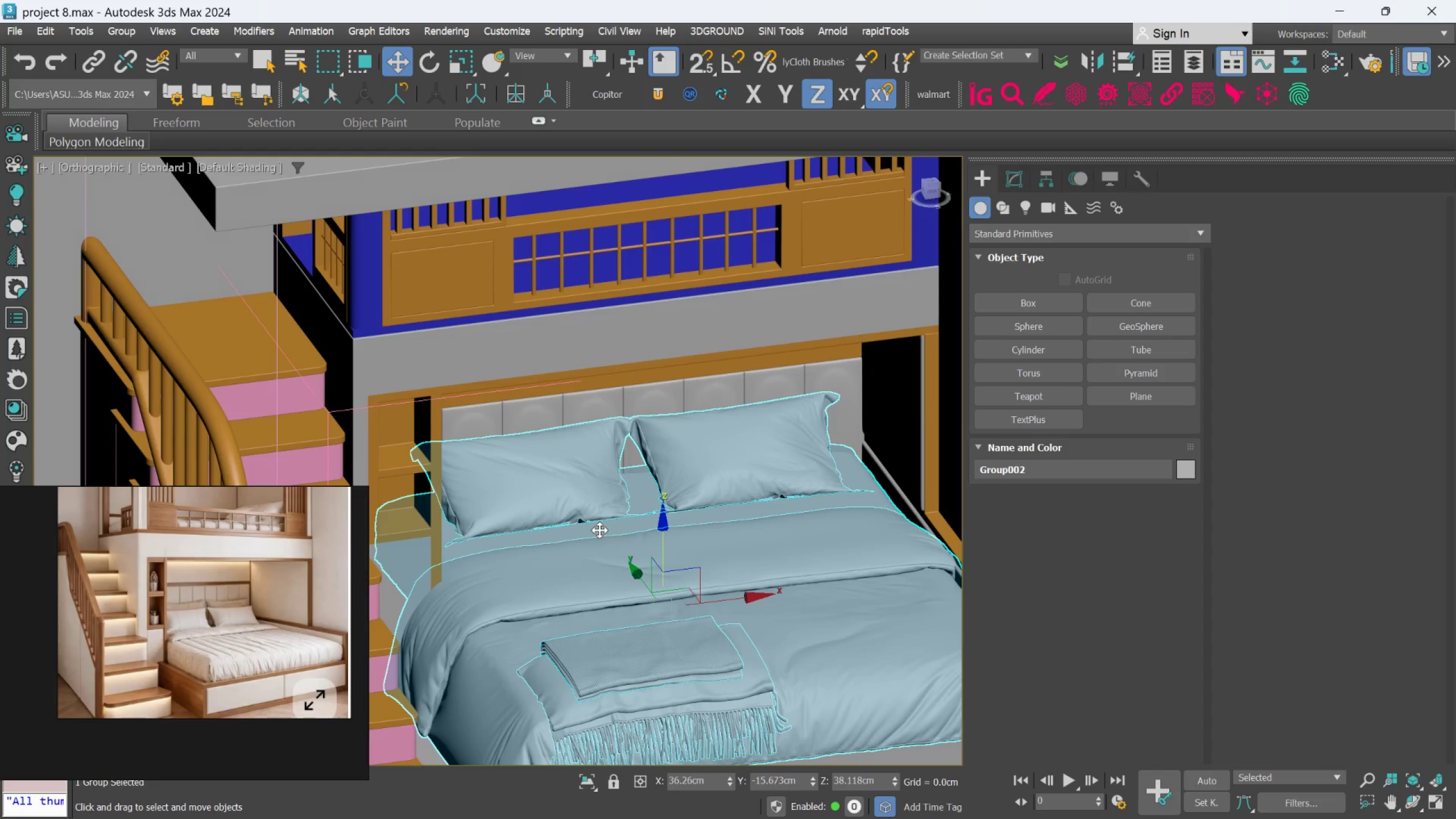 
scroll: coordinate [167, 337], scroll_direction: down, amount: 3.0
 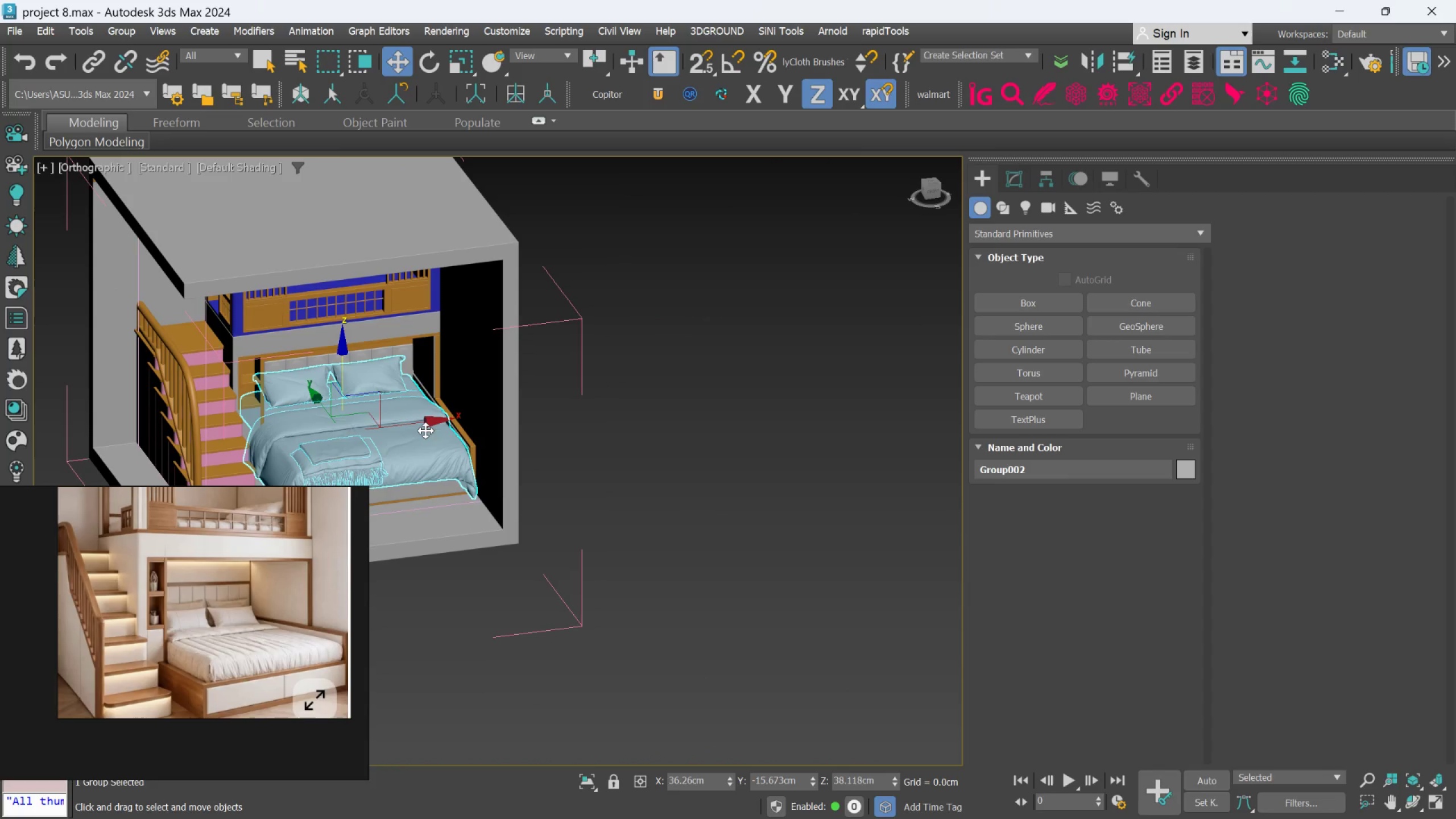 
hold_key(key=ShiftLeft, duration=1.42)
left_click_drag(start_coordinate=[419, 424], to_coordinate=[779, 402])
 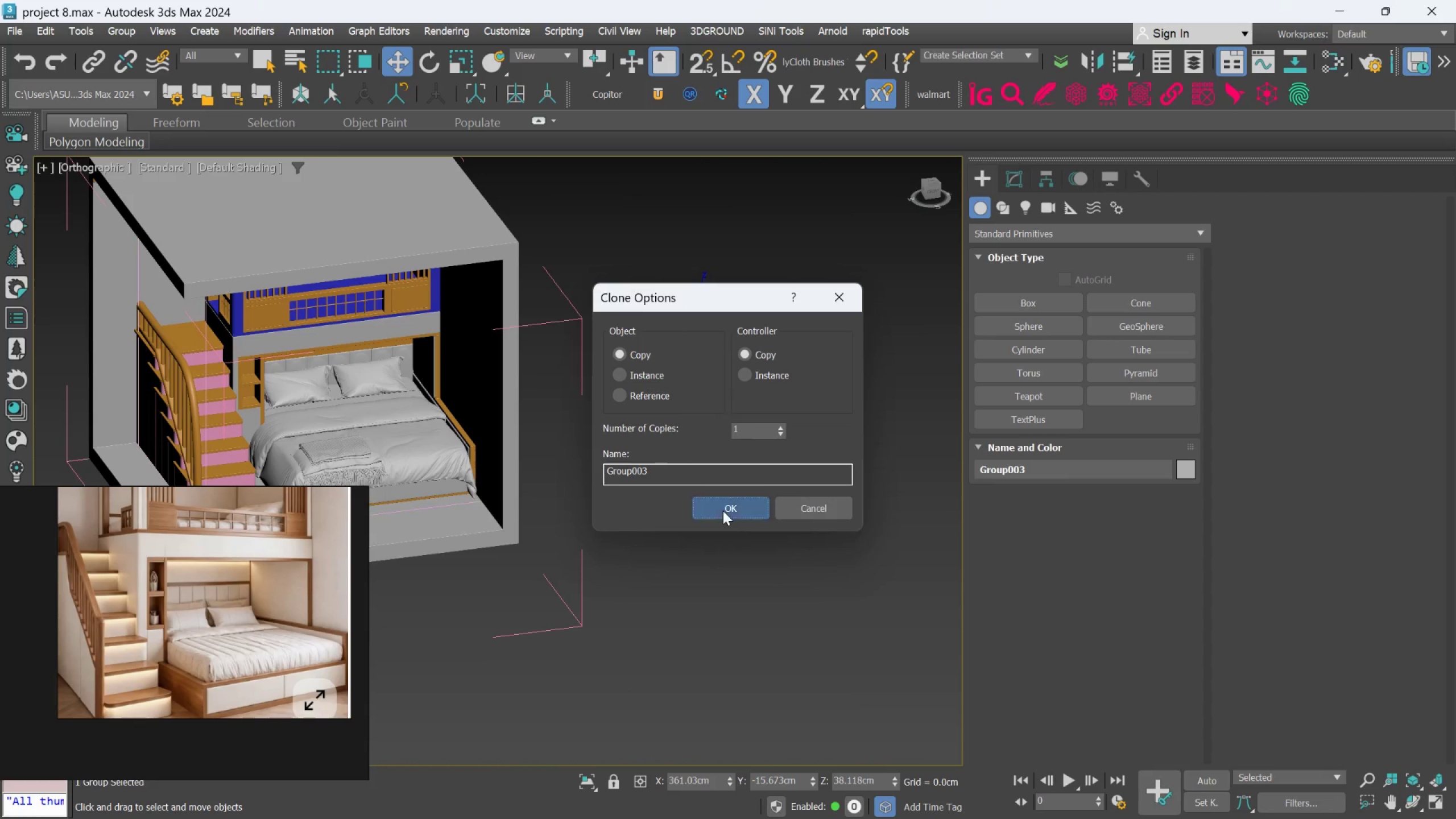 
left_click([723, 511])
 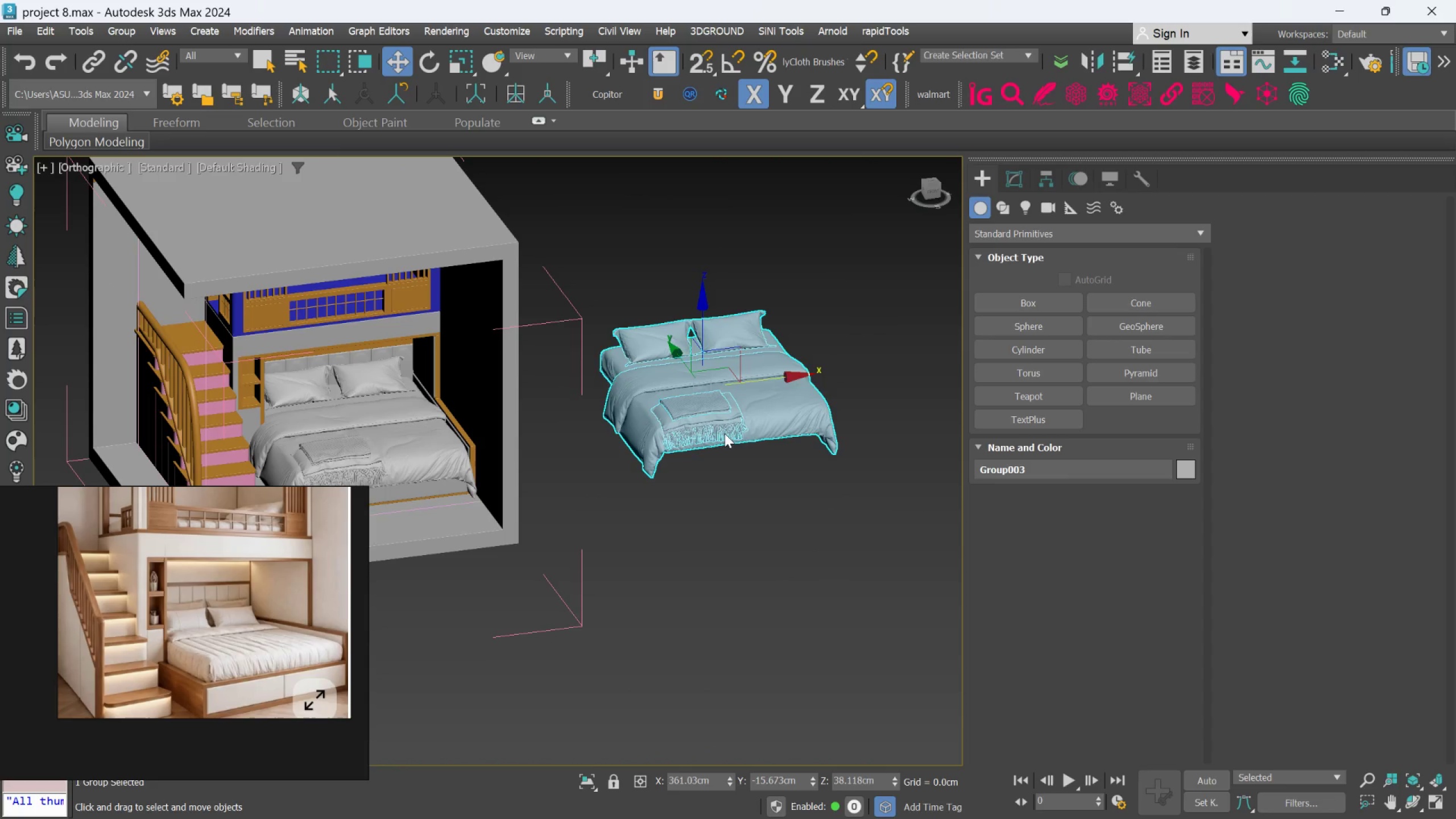 
middle_click([725, 433])
 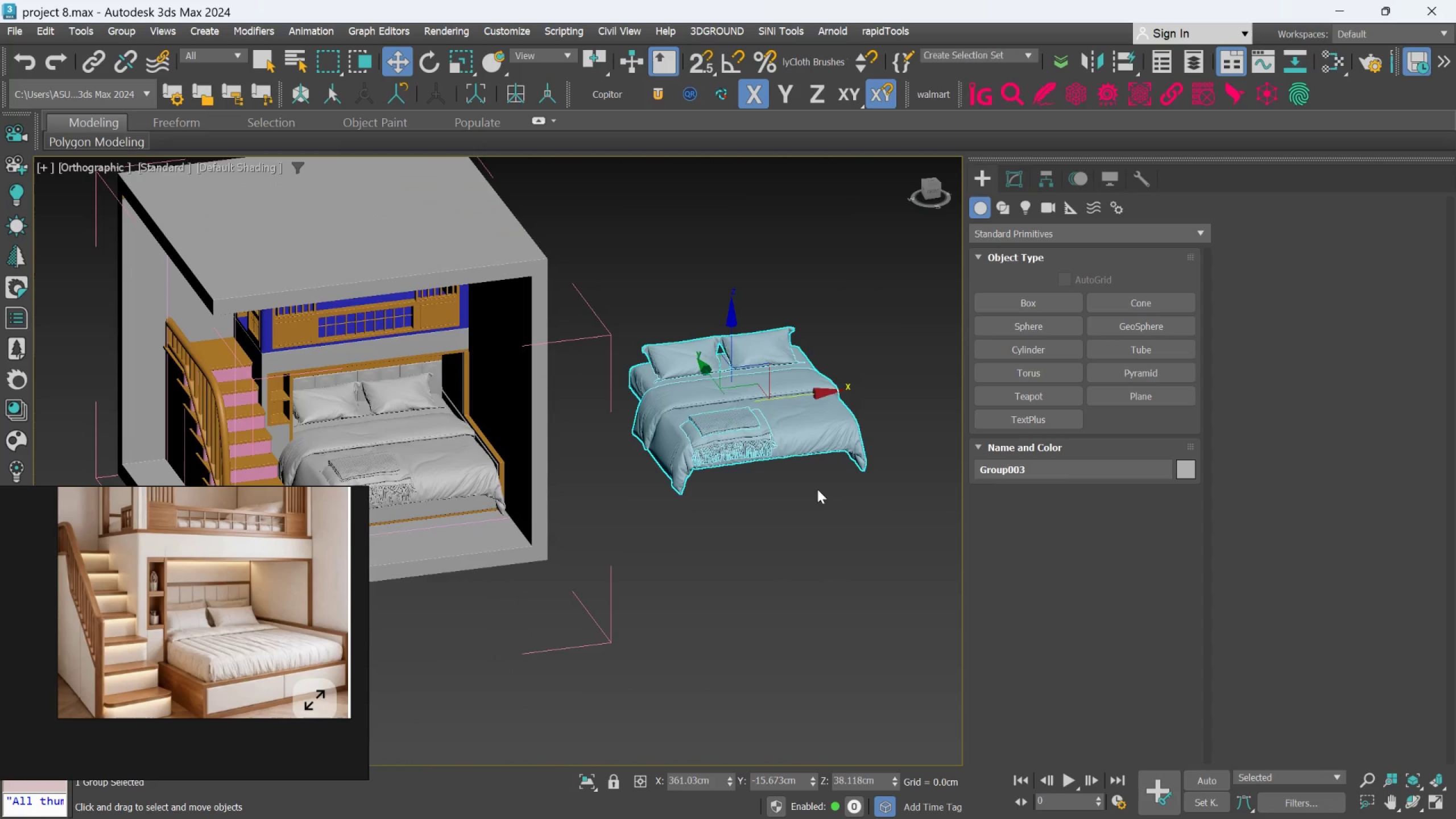 
scroll: coordinate [723, 446], scroll_direction: up, amount: 3.0
 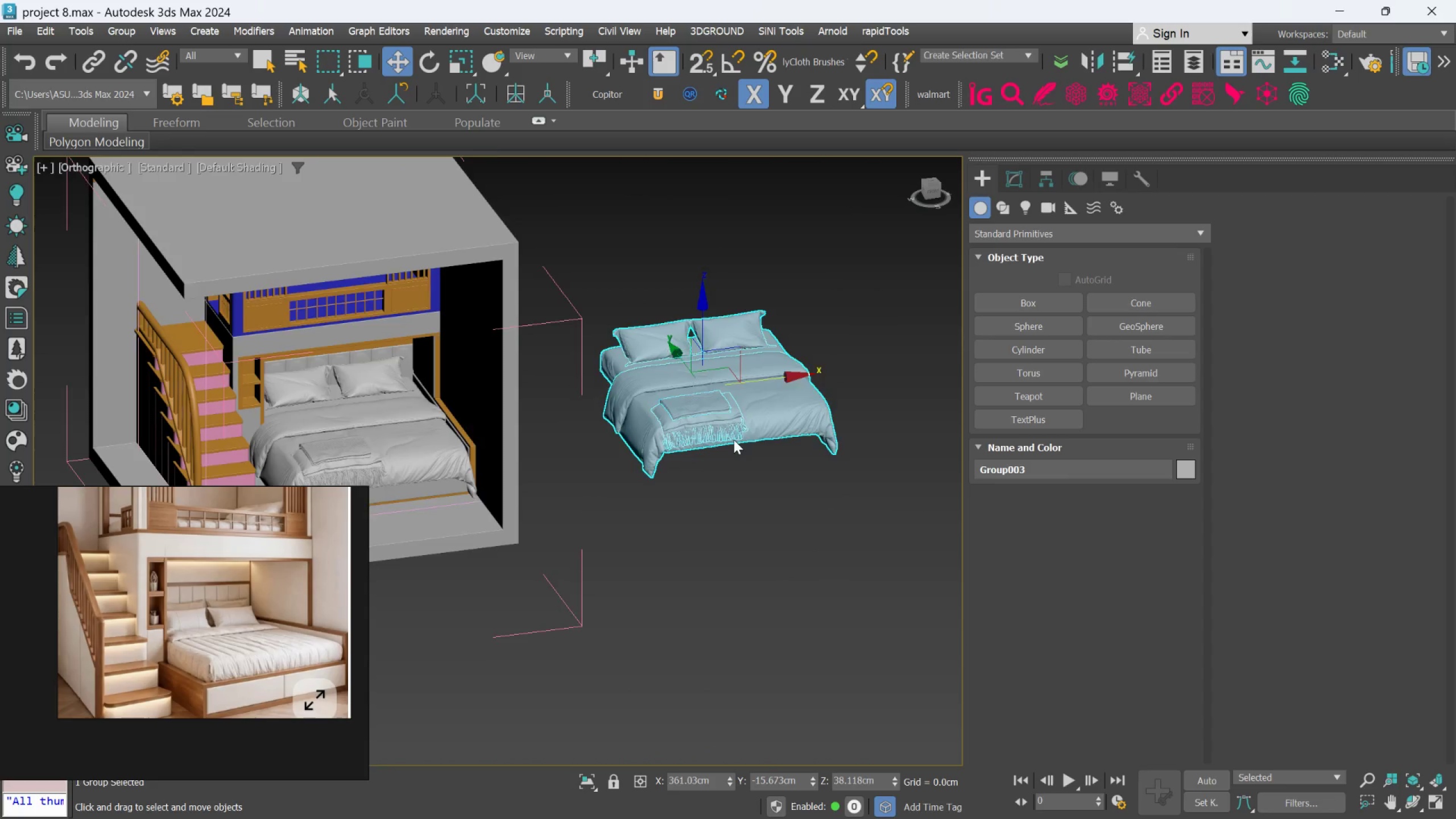 
scroll: coordinate [824, 490], scroll_direction: down, amount: 1.0
 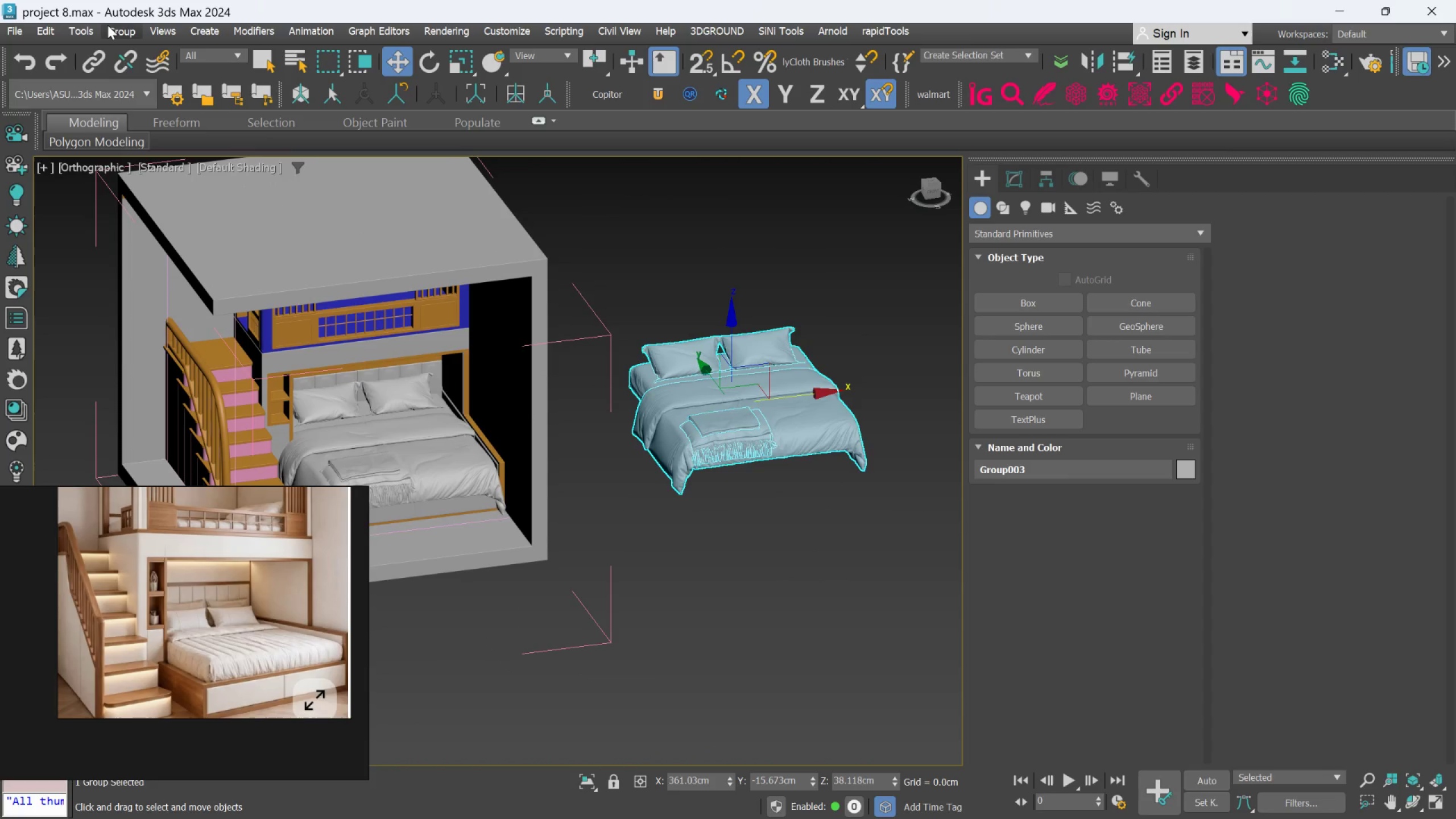 
left_click([107, 25])
 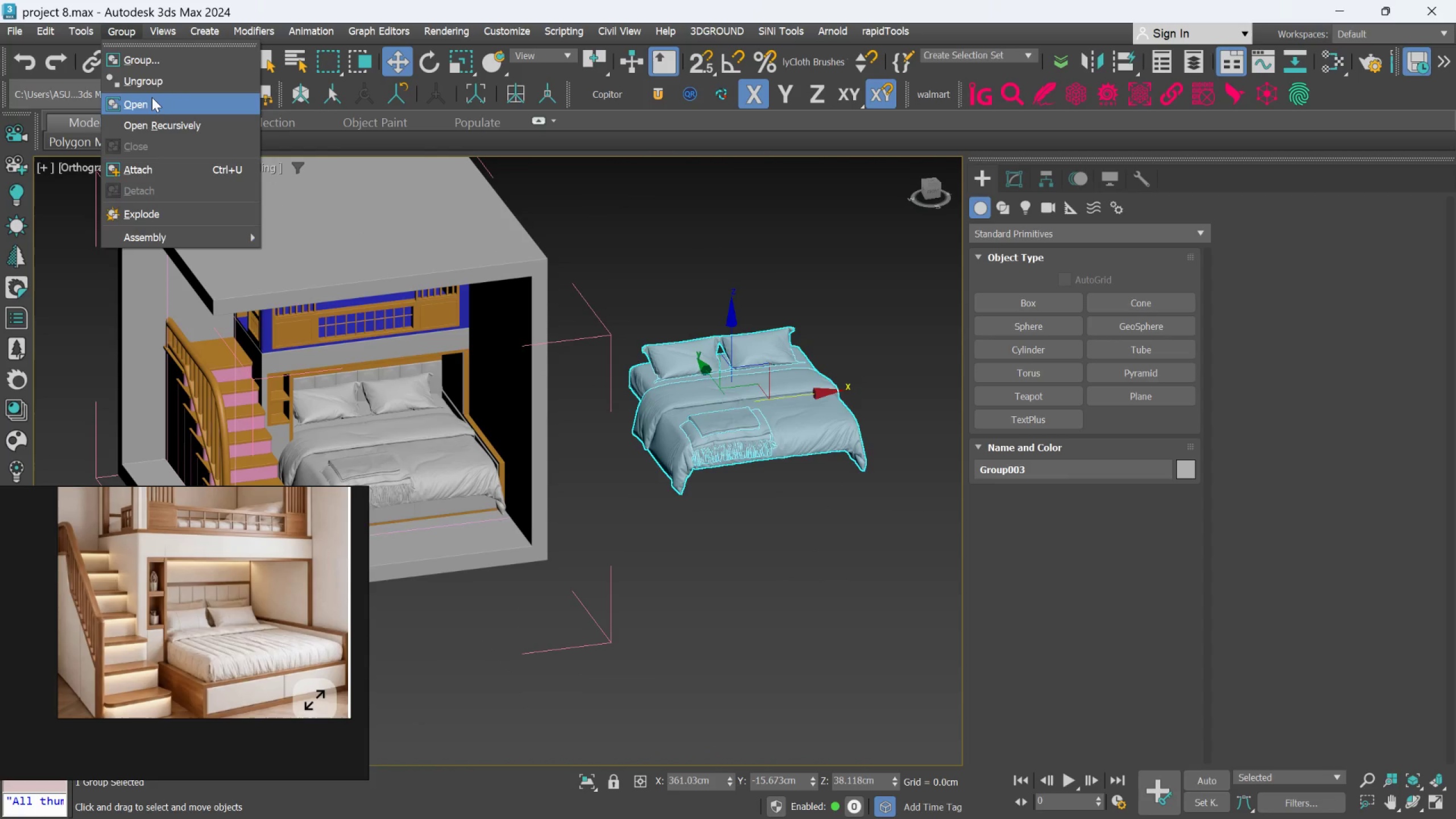 
left_click([152, 97])
 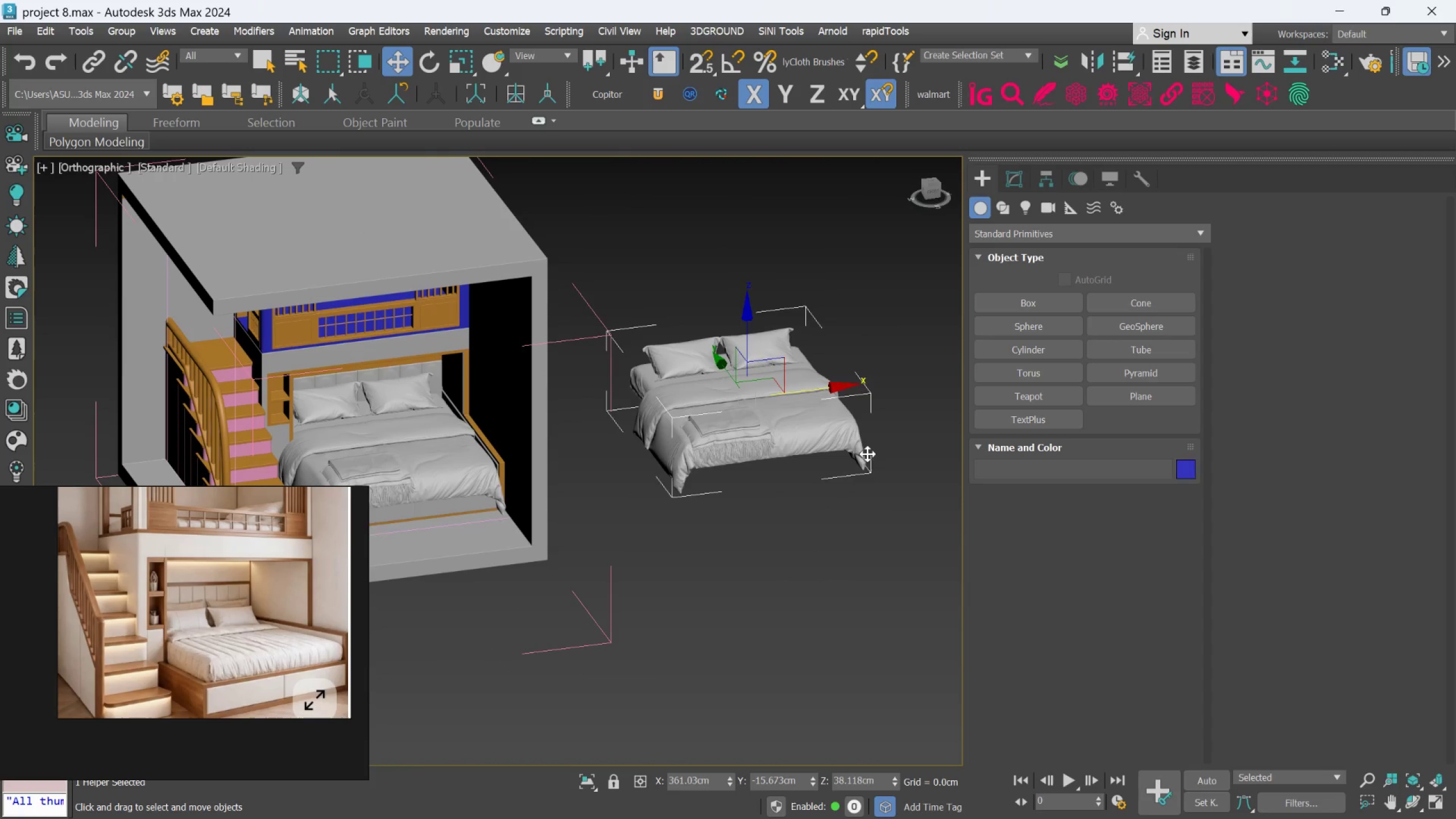 
left_click([867, 454])
 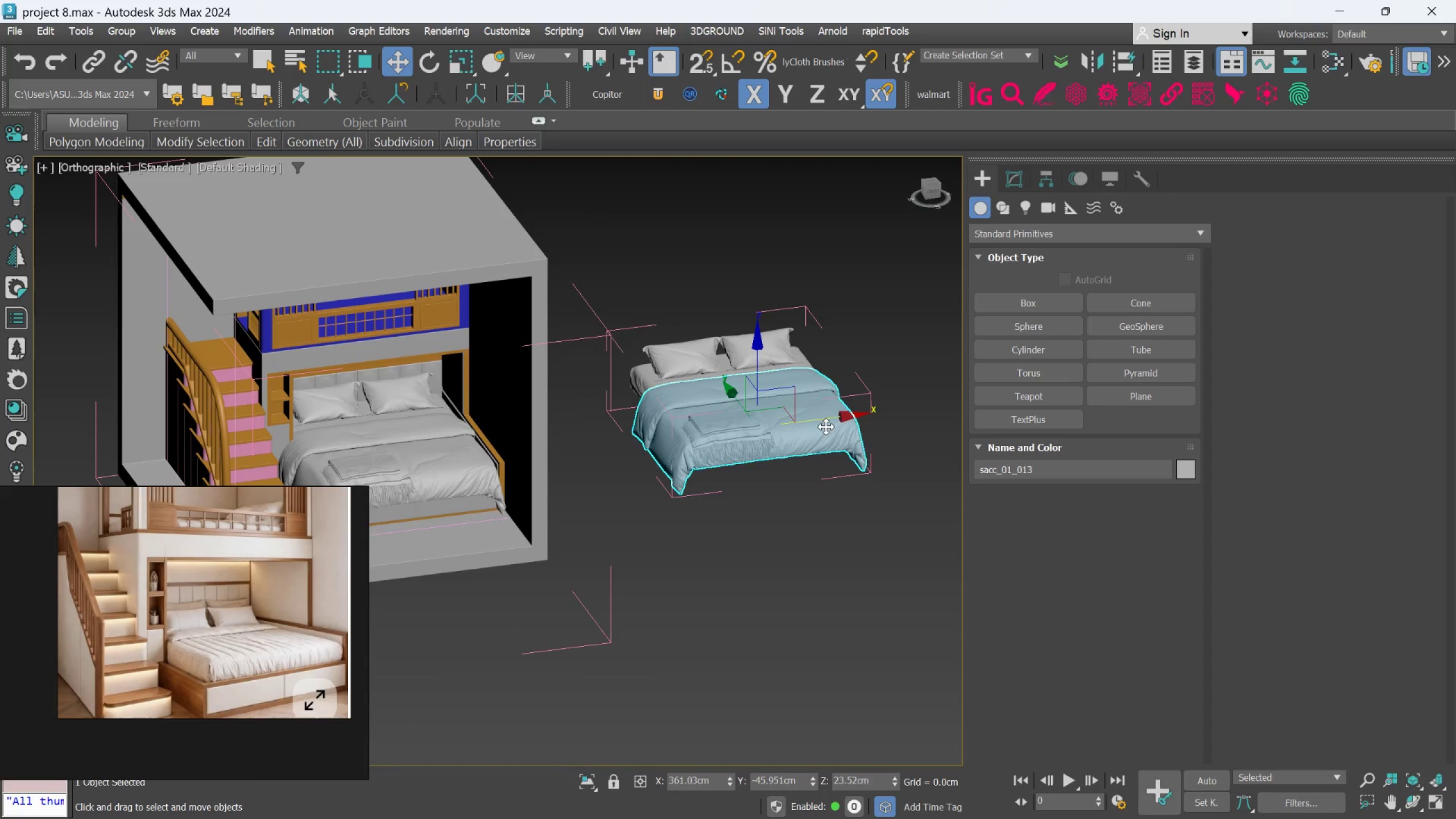 
left_click([826, 427])
 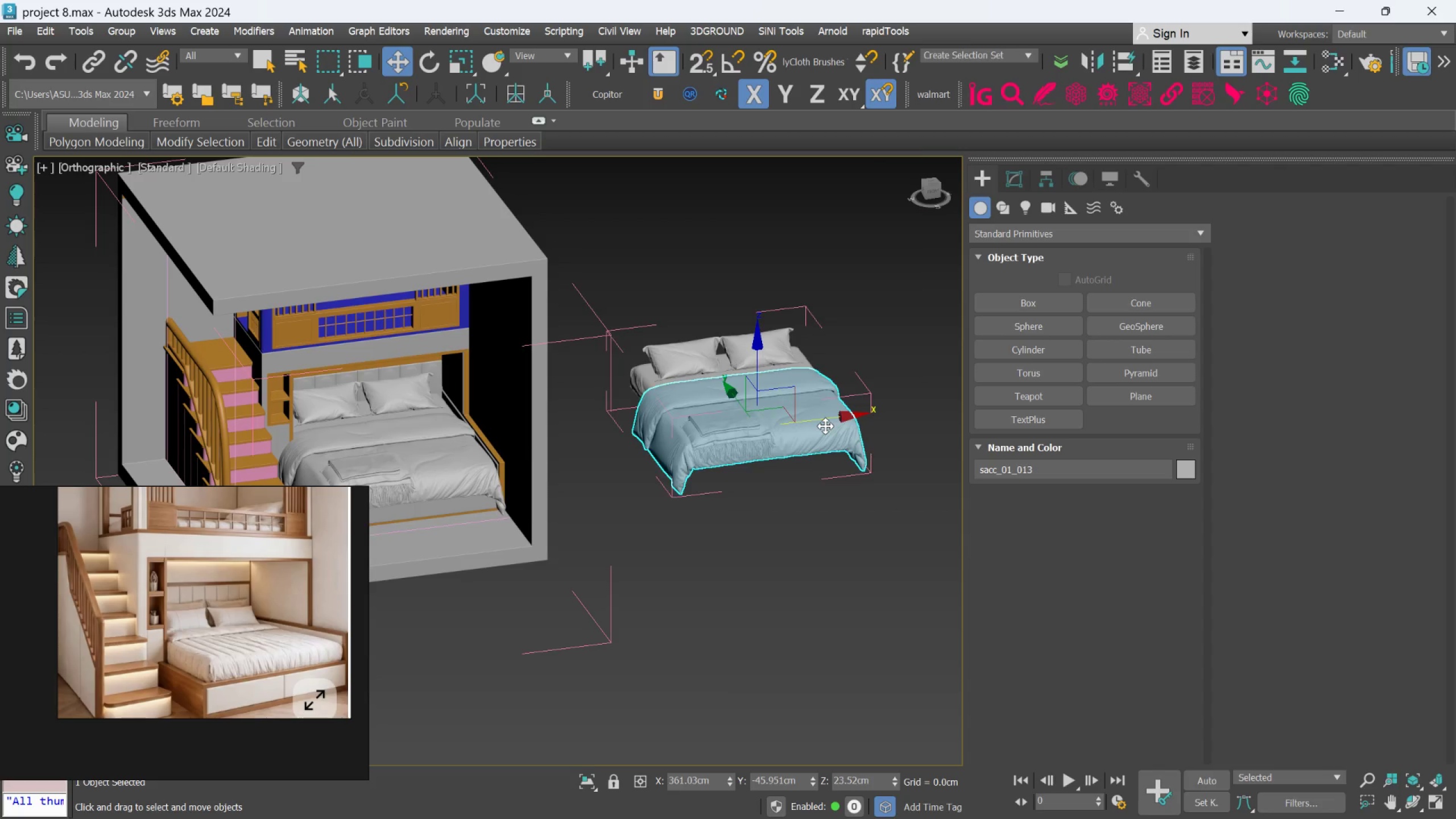 
key(Delete)
 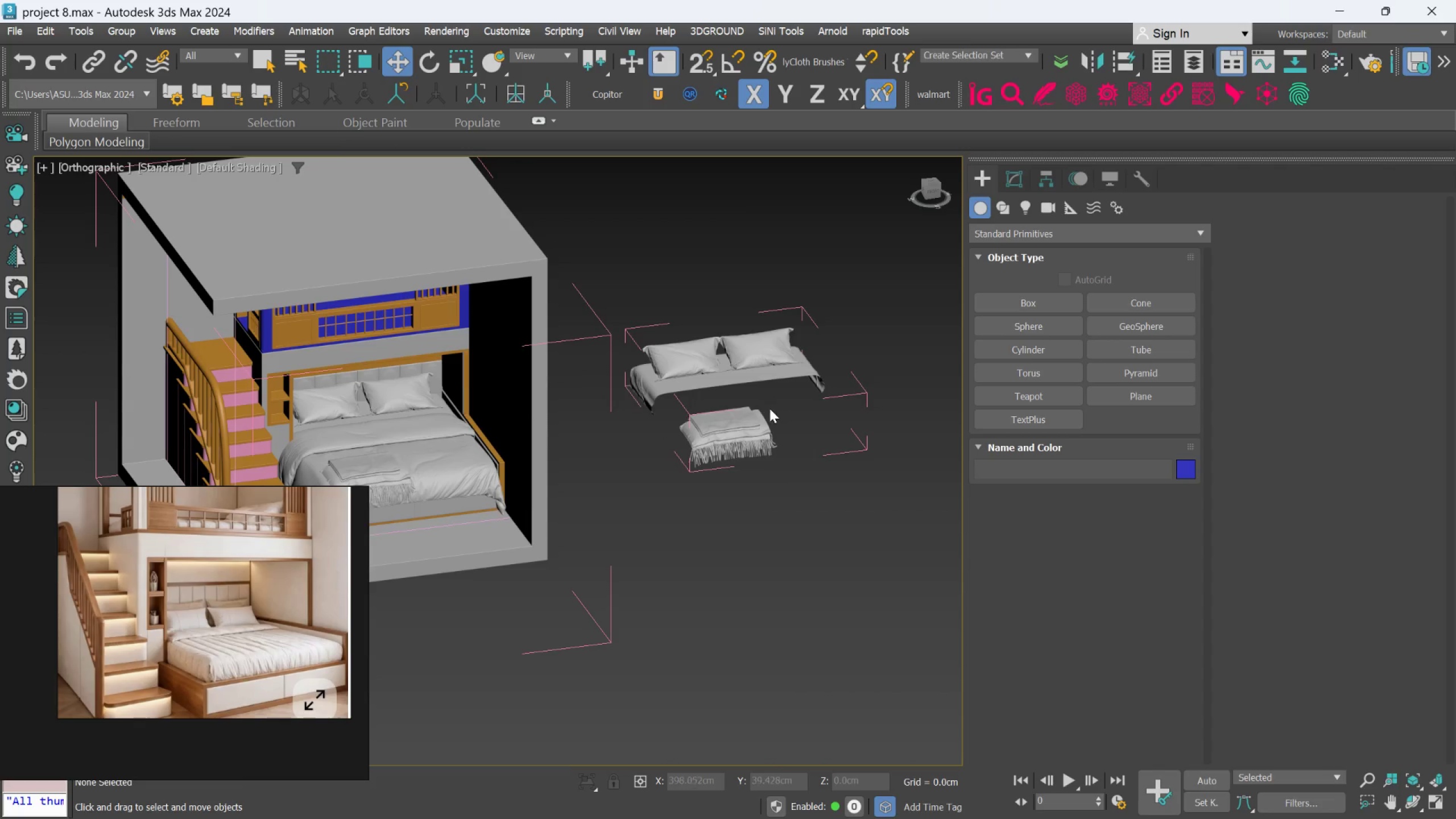 
scroll: coordinate [775, 407], scroll_direction: up, amount: 2.0
 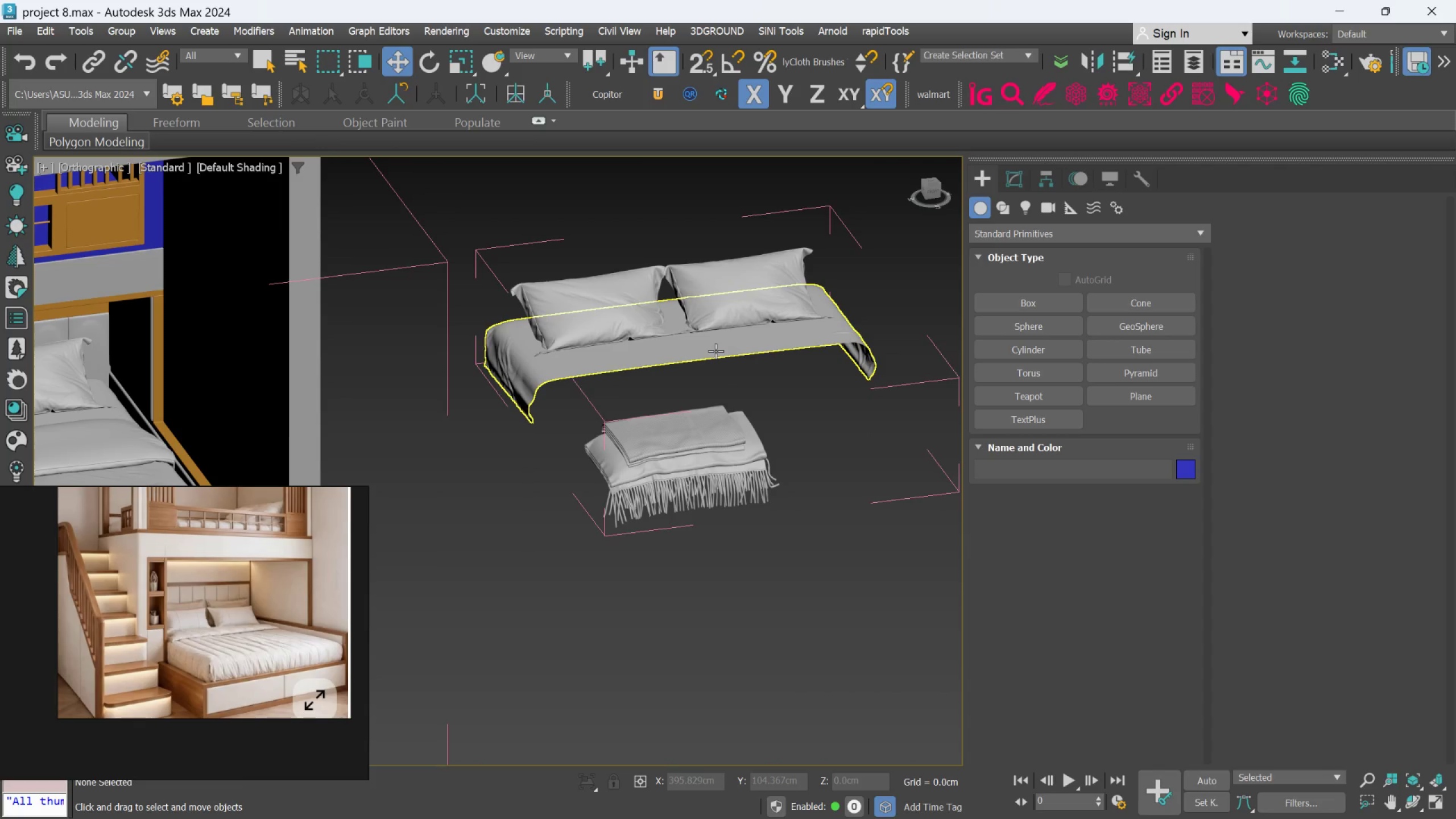 
scroll: coordinate [715, 351], scroll_direction: down, amount: 1.0
 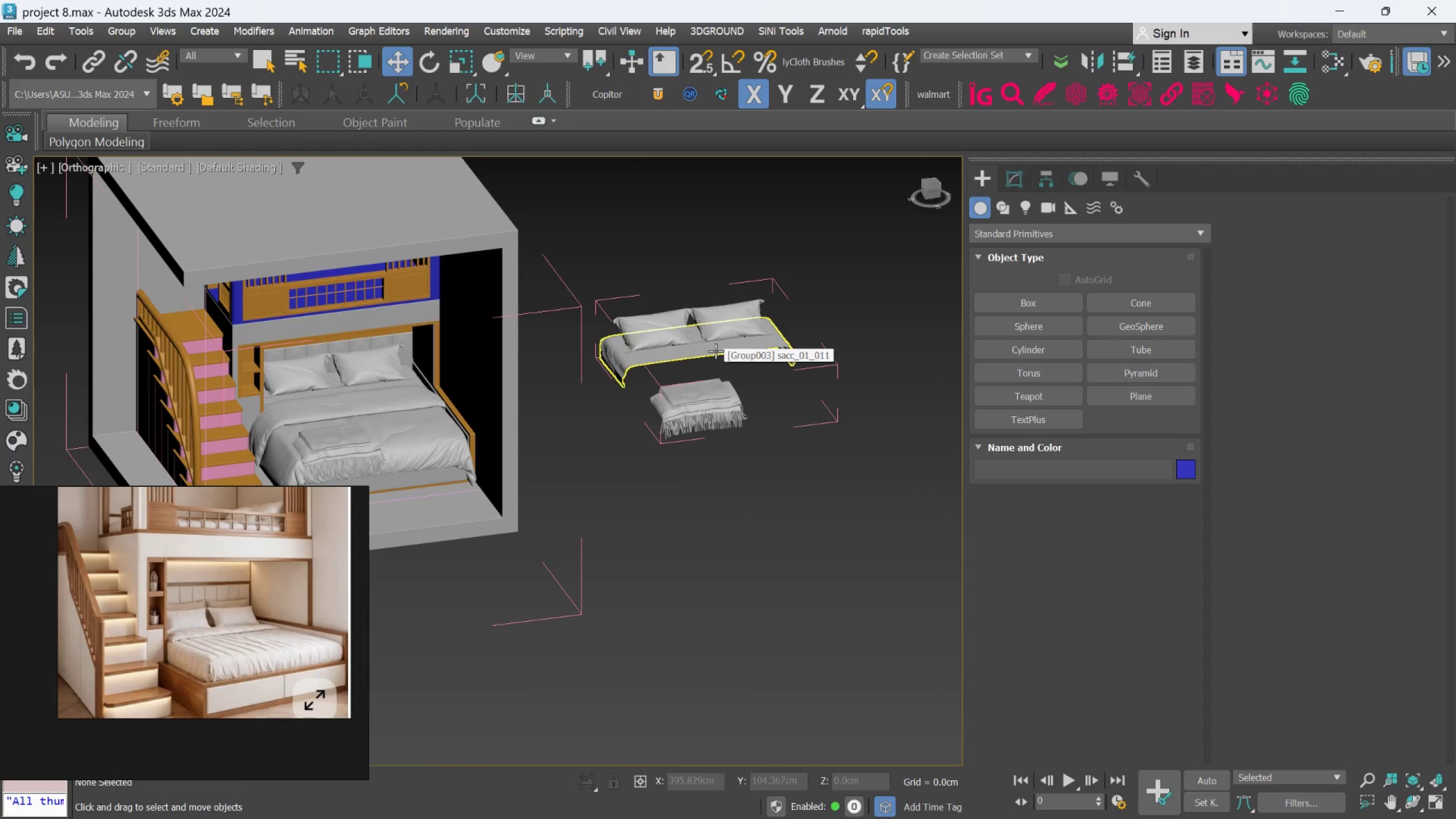 
scroll: coordinate [715, 351], scroll_direction: up, amount: 2.0
 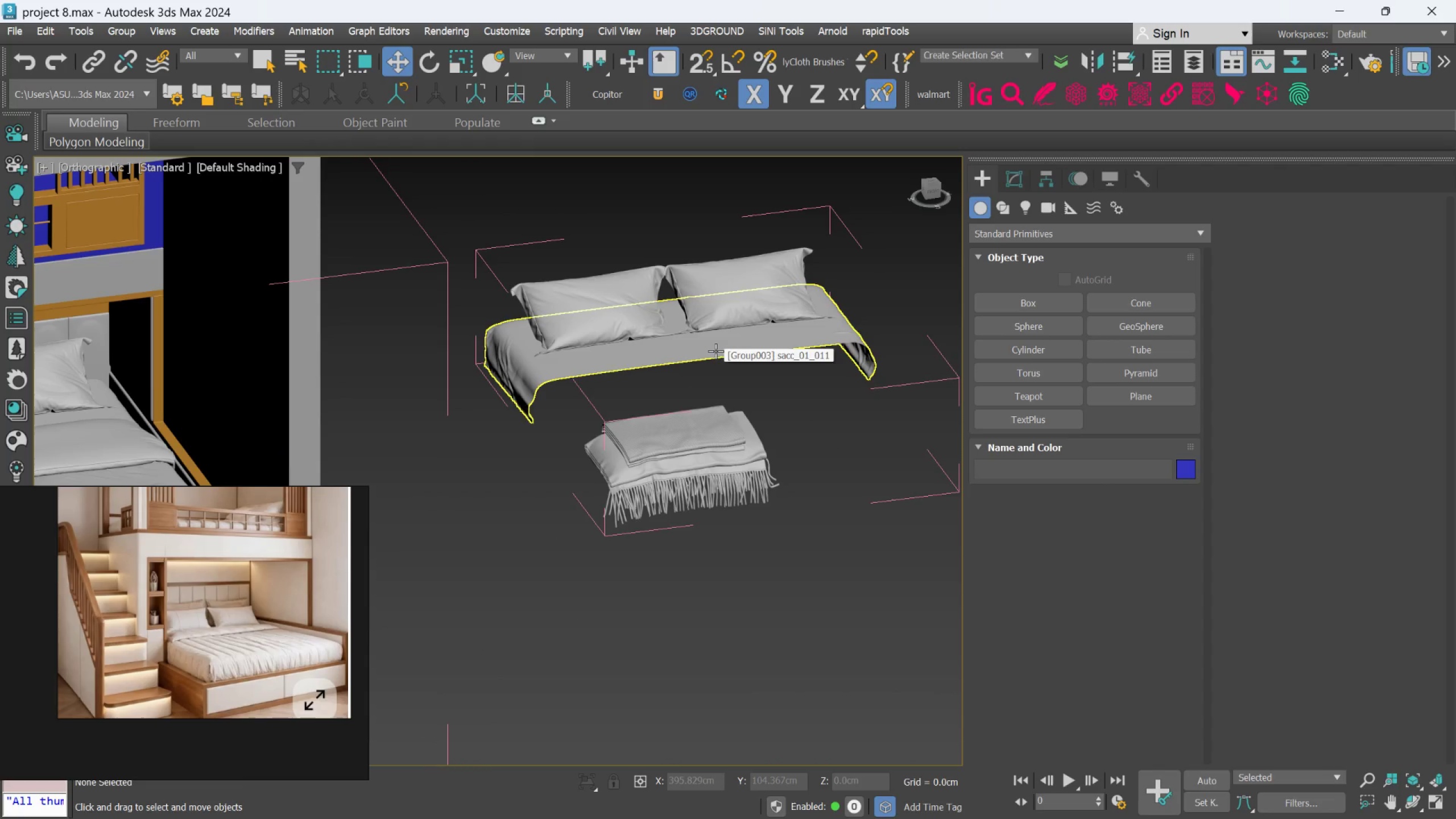 
scroll: coordinate [715, 351], scroll_direction: down, amount: 2.0
 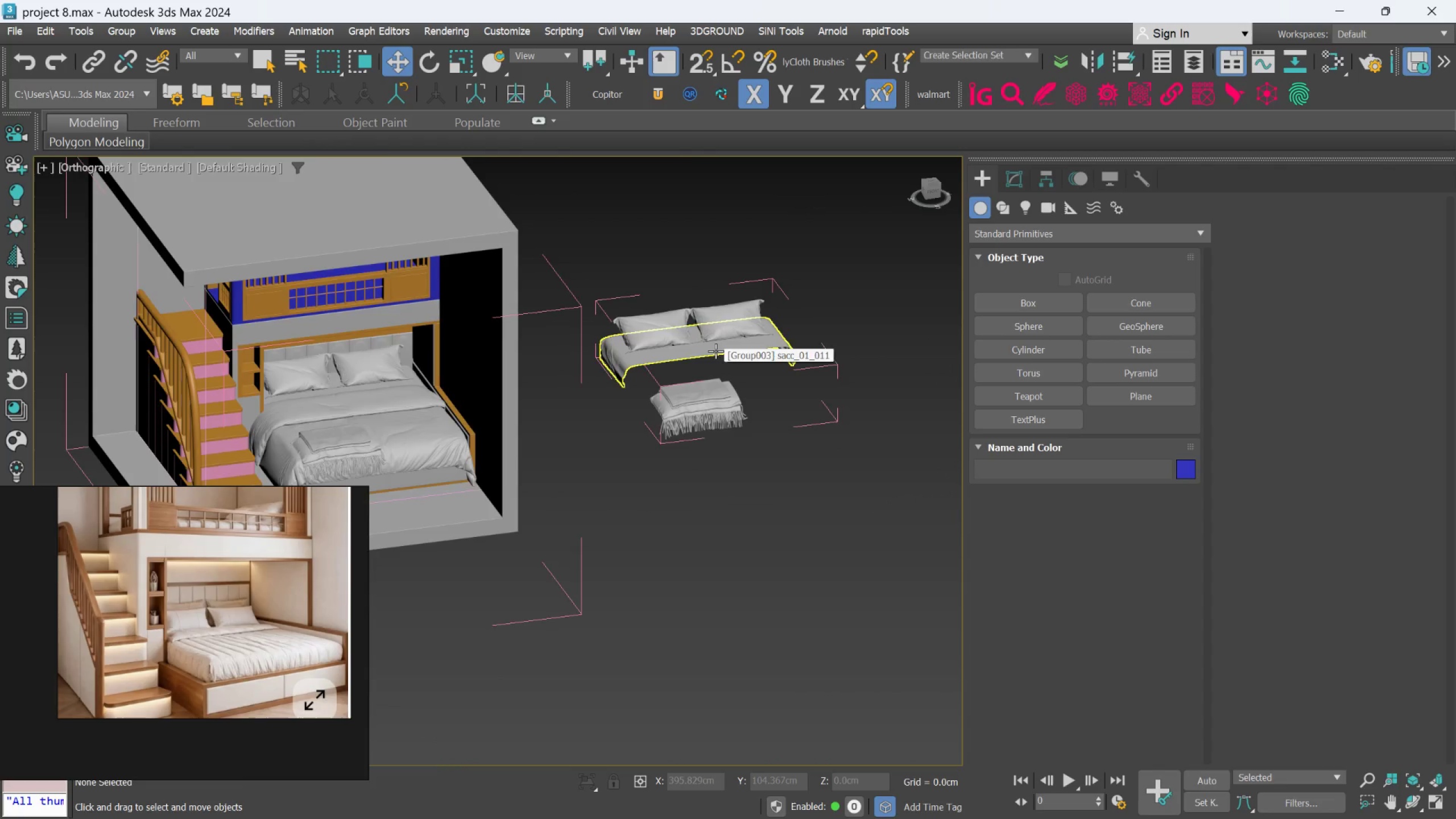 
scroll: coordinate [715, 350], scroll_direction: up, amount: 2.0
 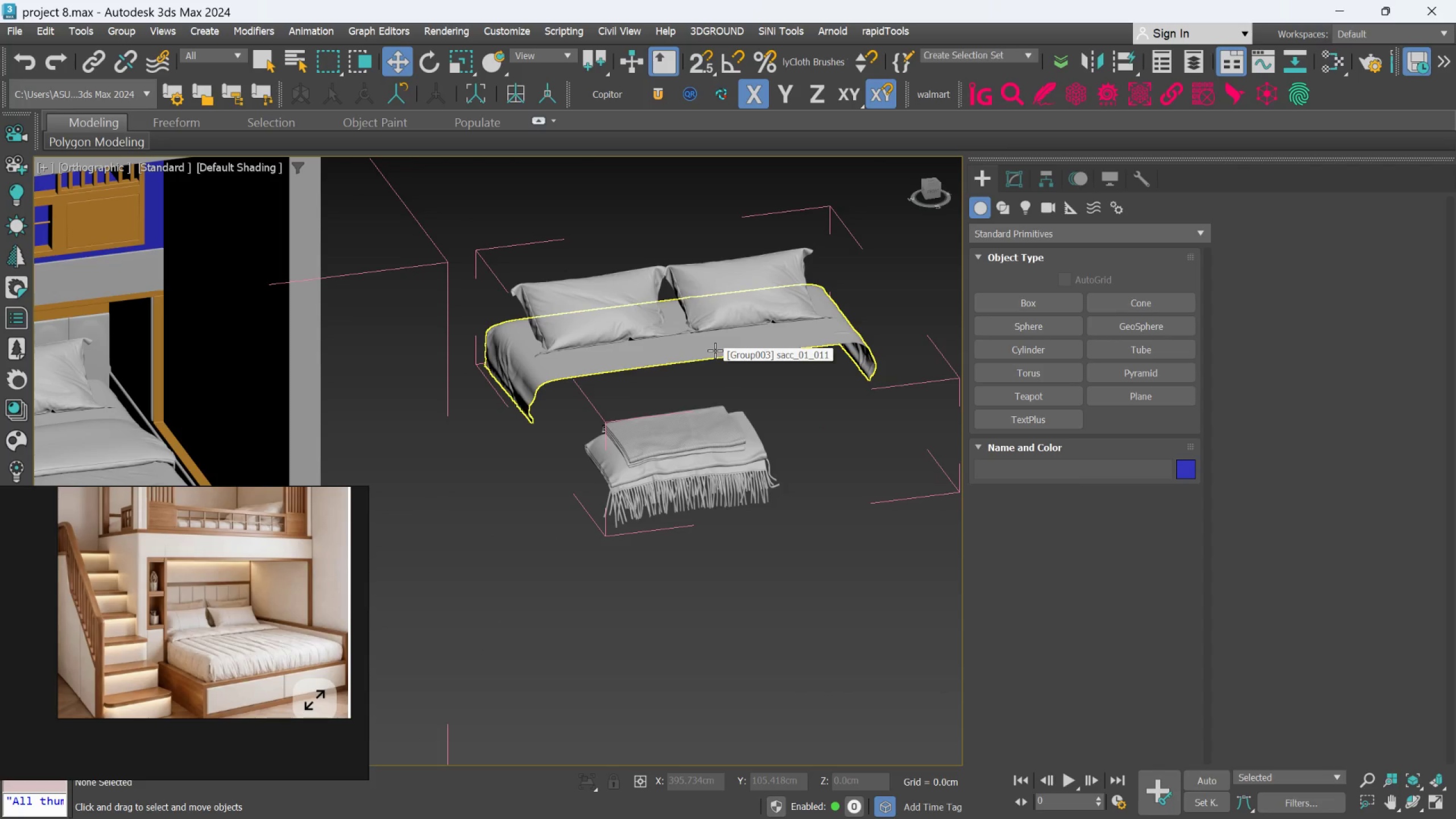 
left_click([715, 350])
 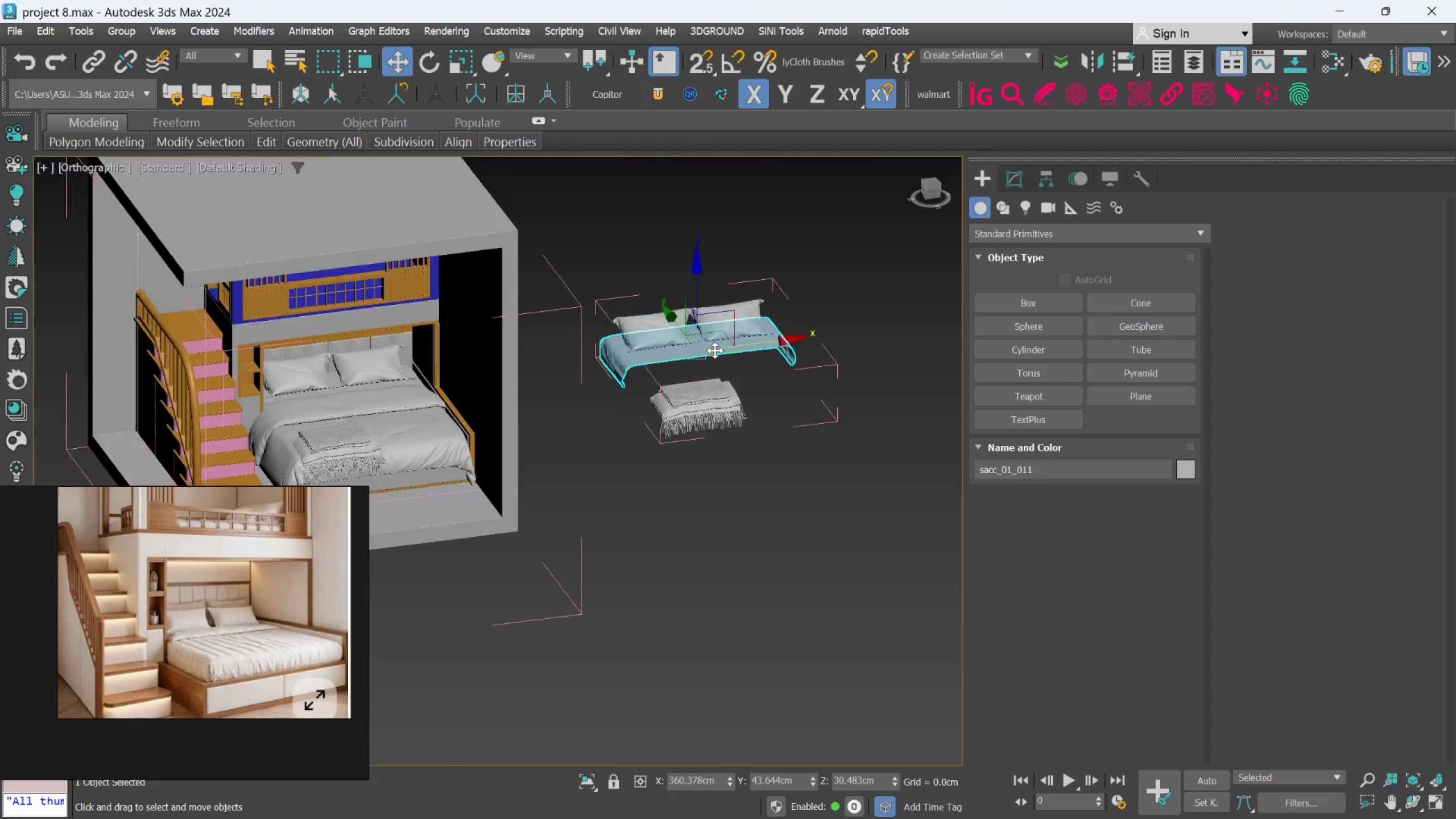 
scroll: coordinate [715, 350], scroll_direction: down, amount: 3.0
 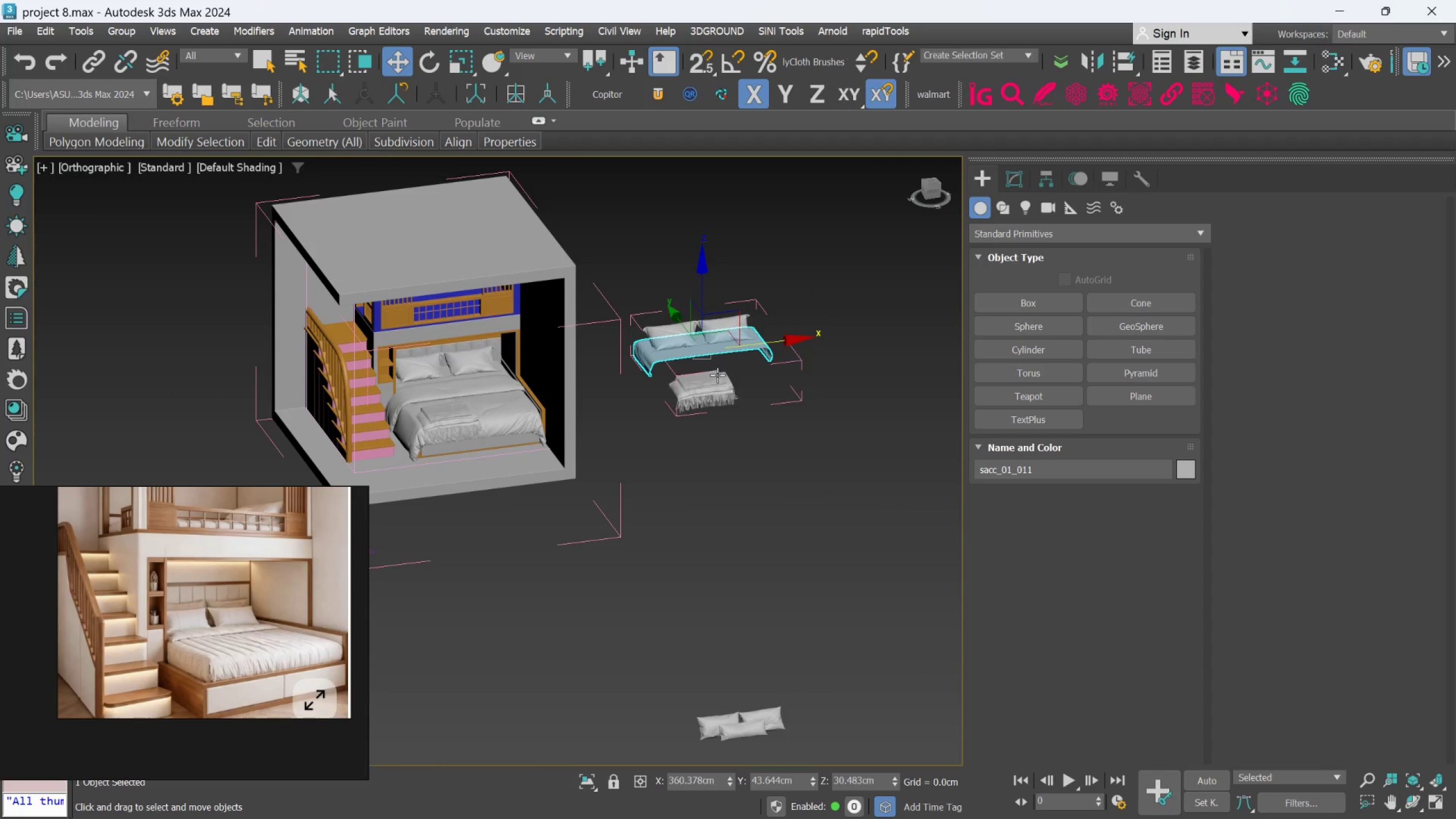 
scroll: coordinate [717, 372], scroll_direction: up, amount: 2.0
 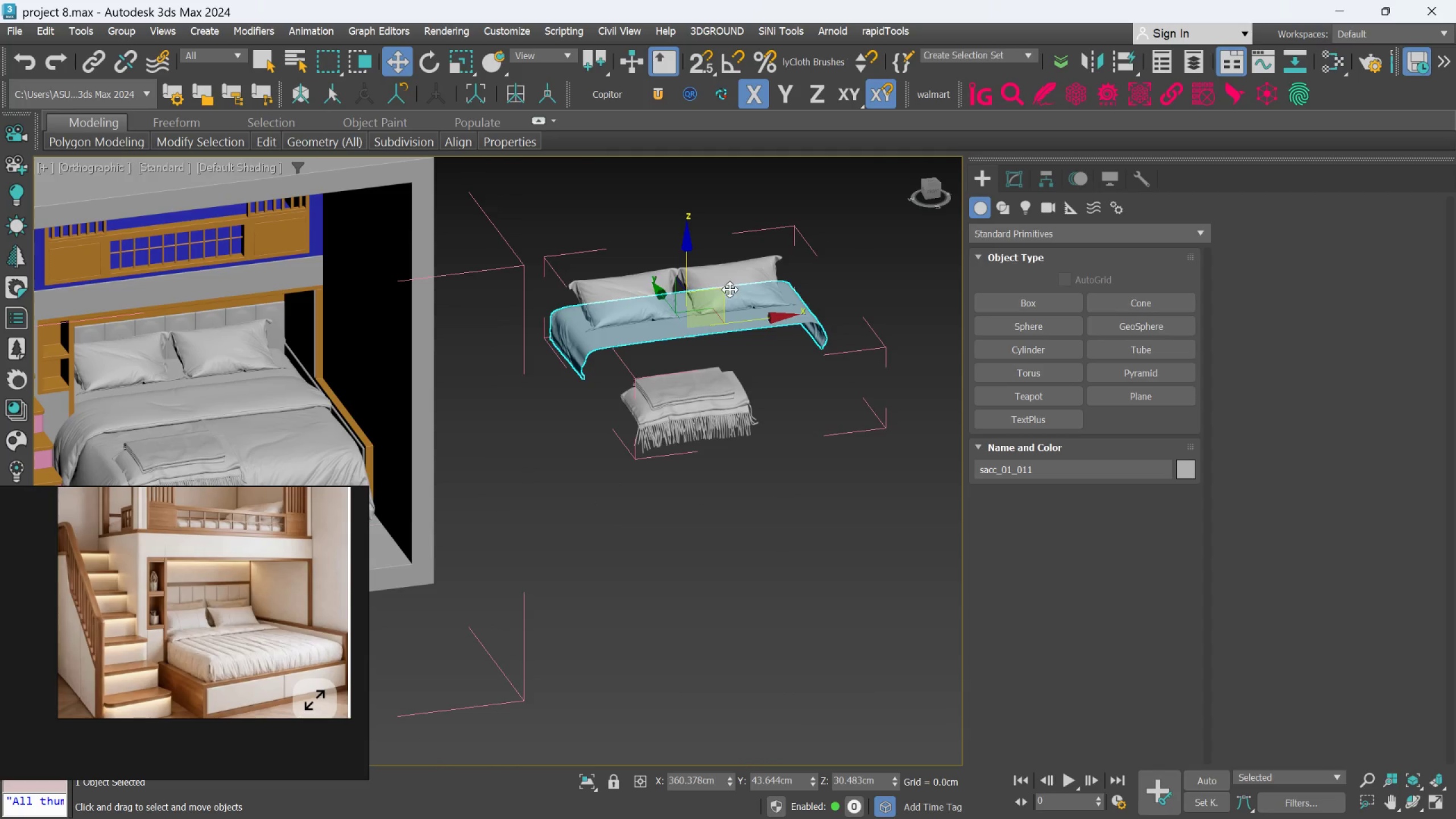 
left_click([796, 421])
 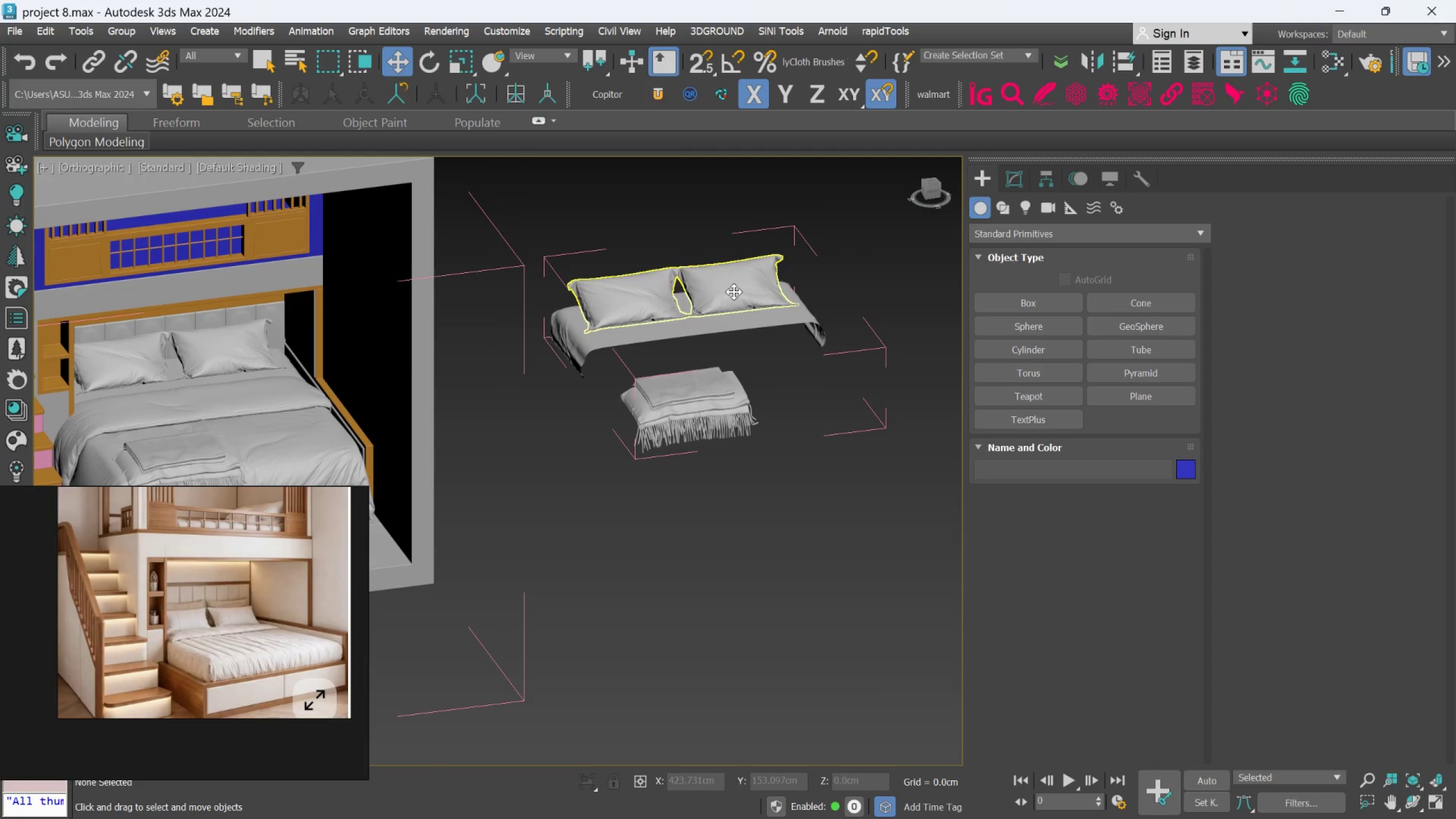 
left_click([734, 292])
 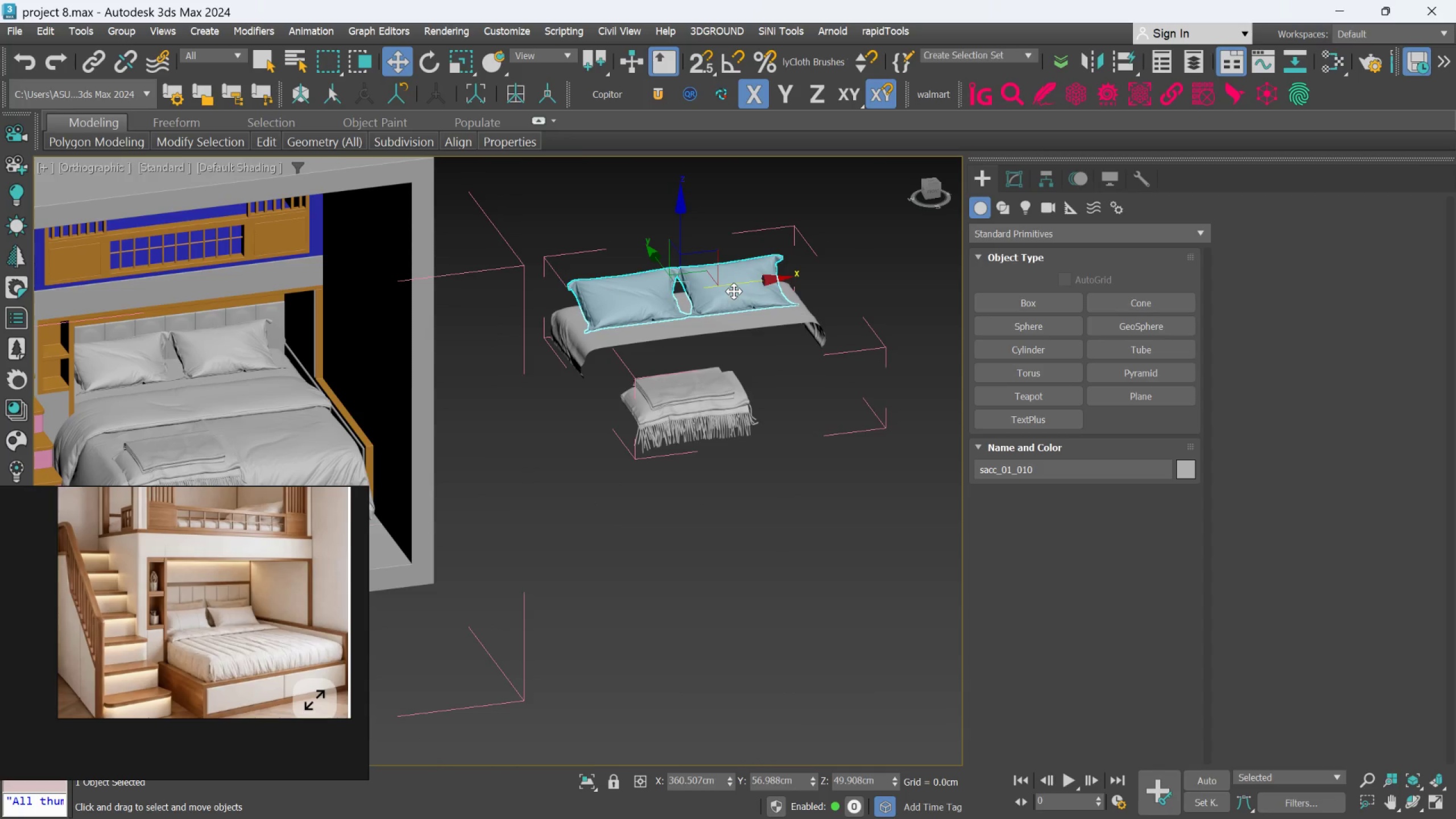 
key(Delete)
 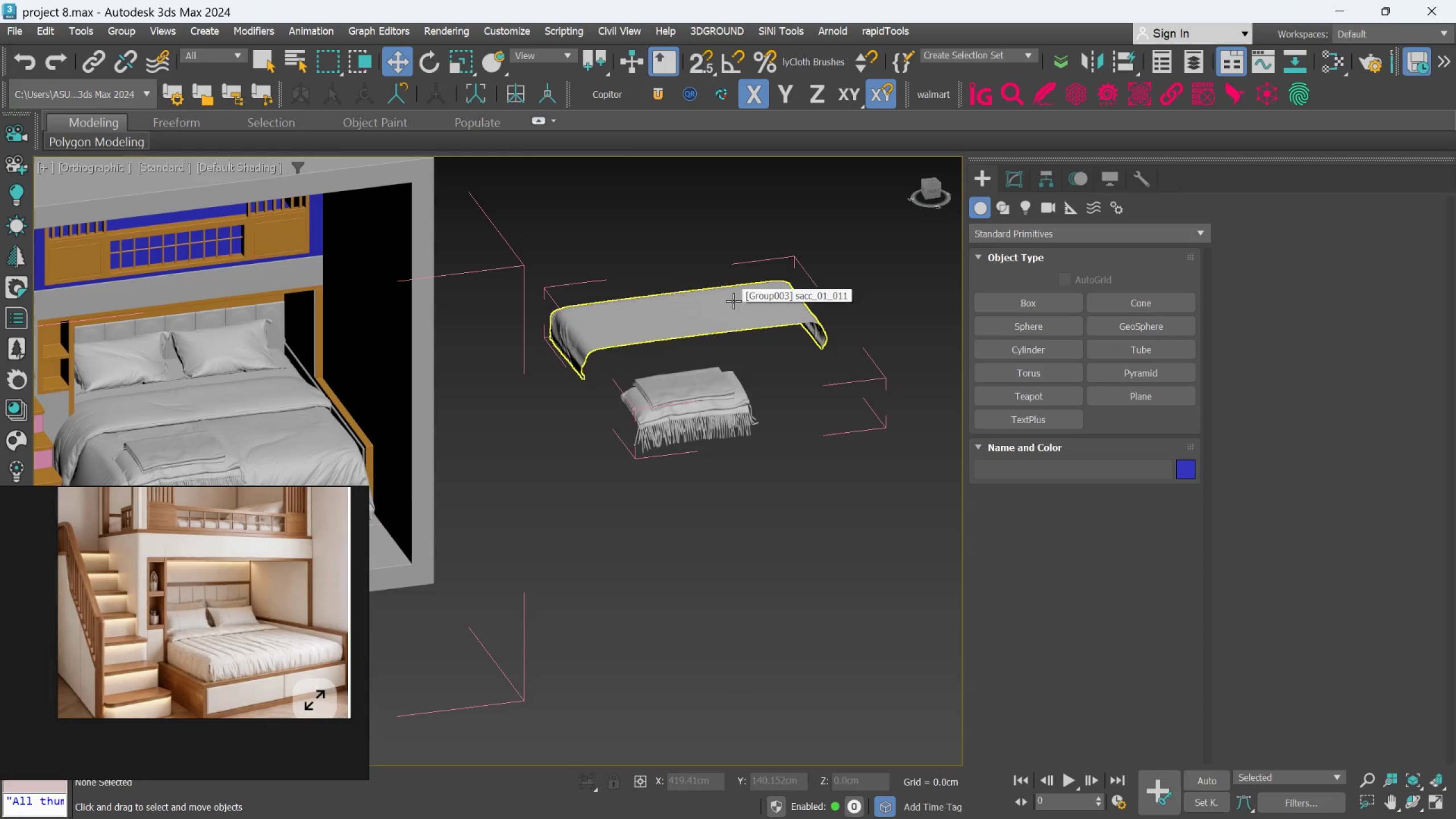 
left_click([733, 301])
 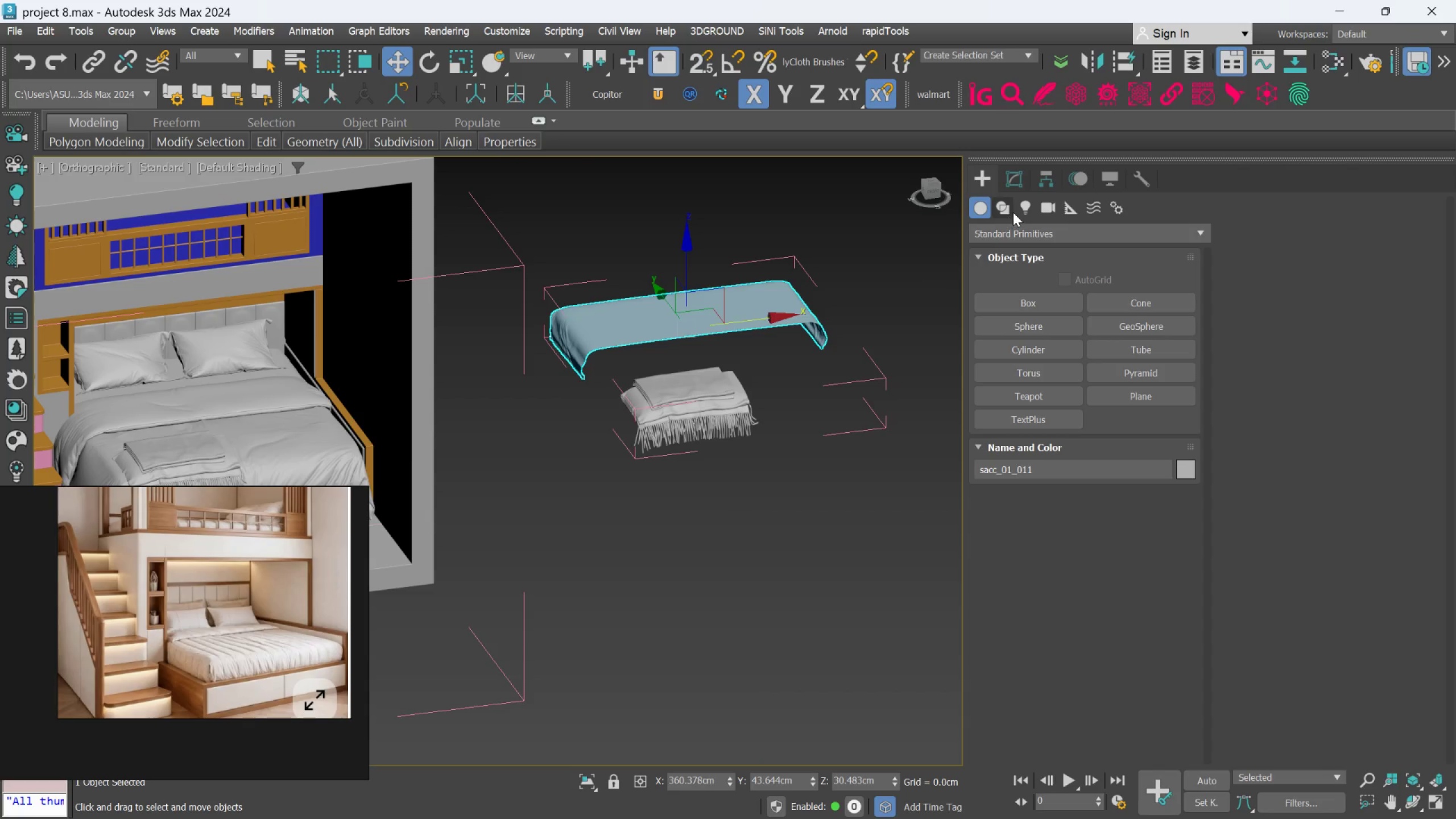 
mouse_move([1028, 198])
 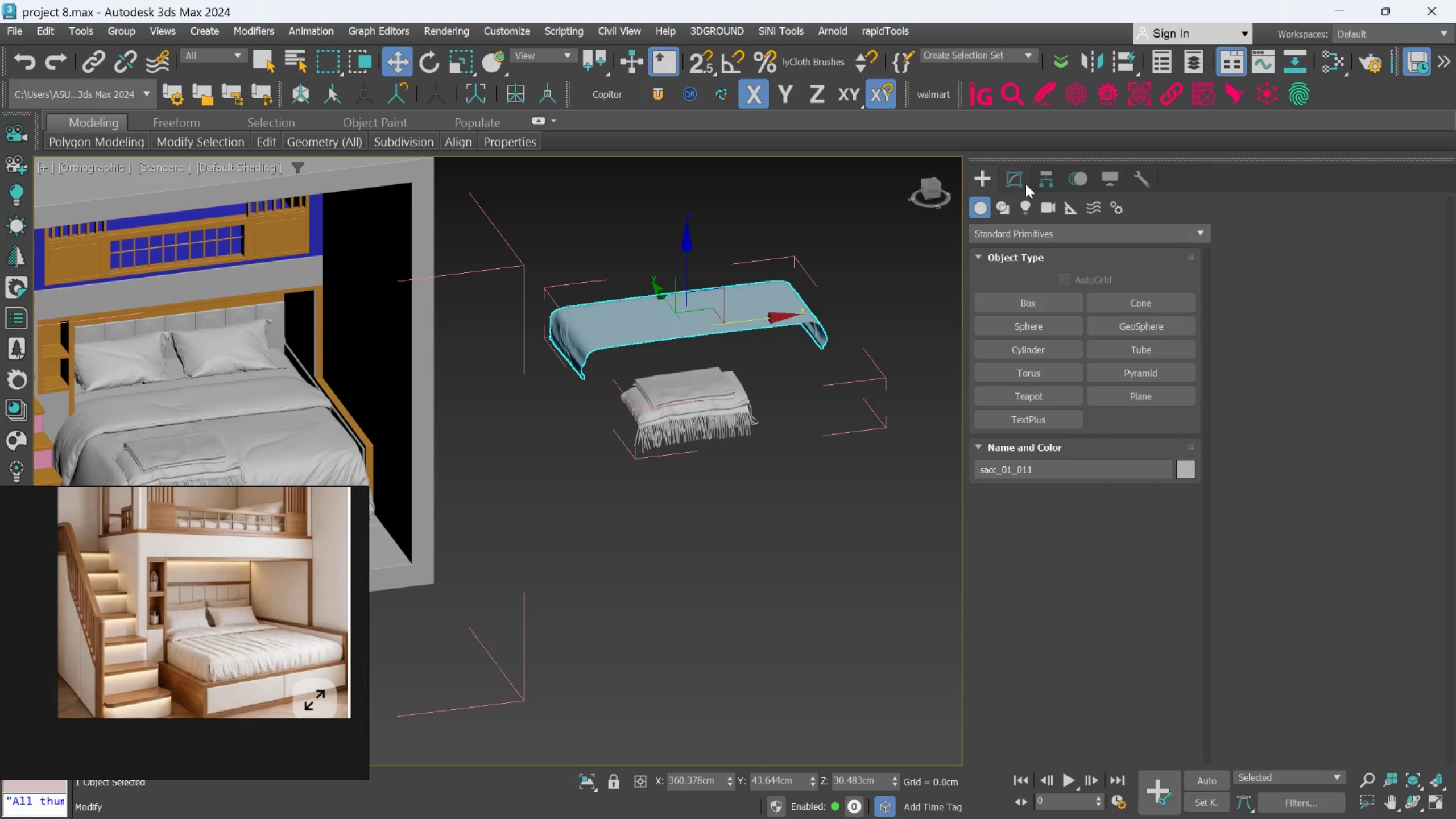 
left_click([1025, 184])
 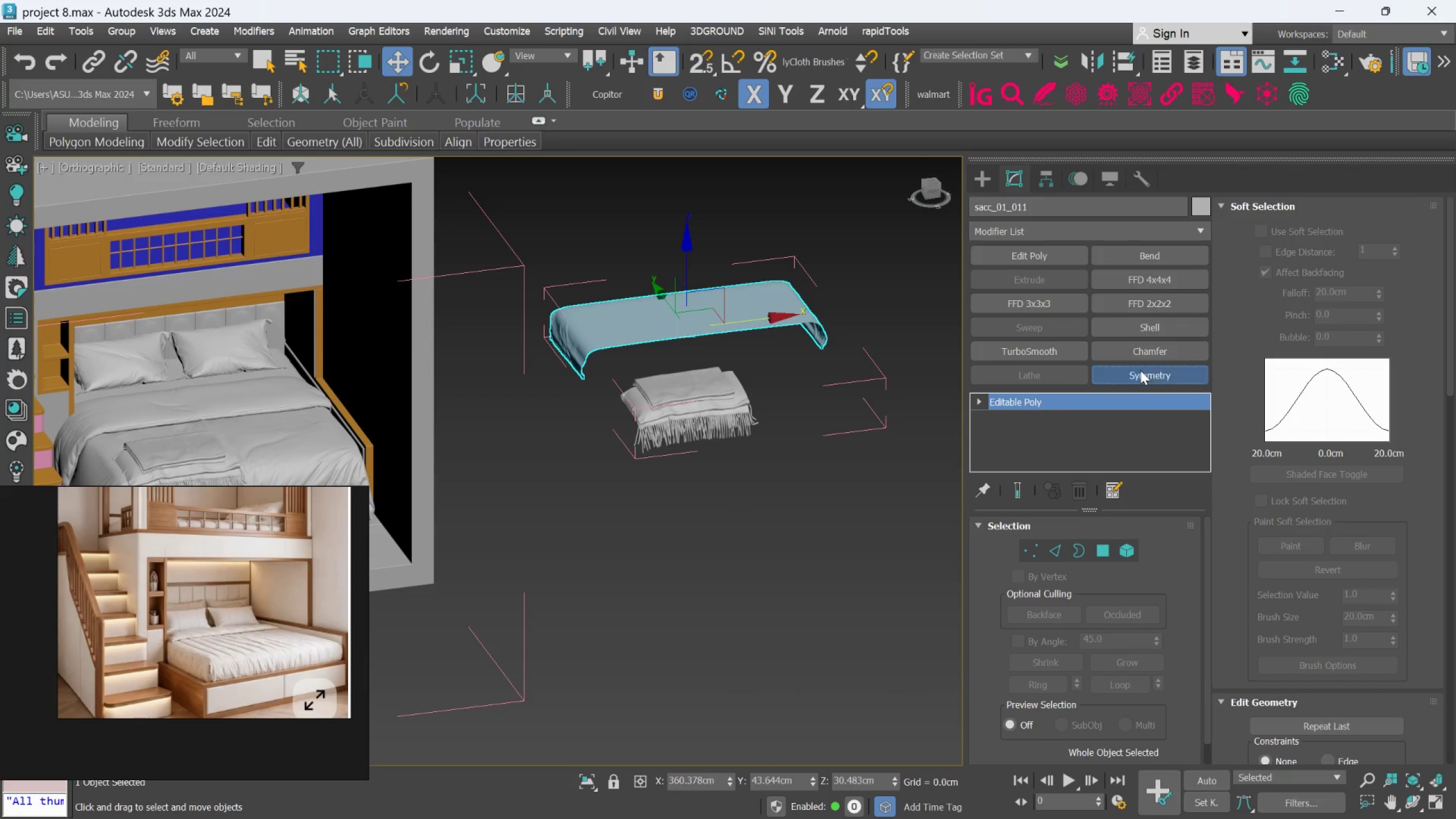 
left_click([1140, 370])
 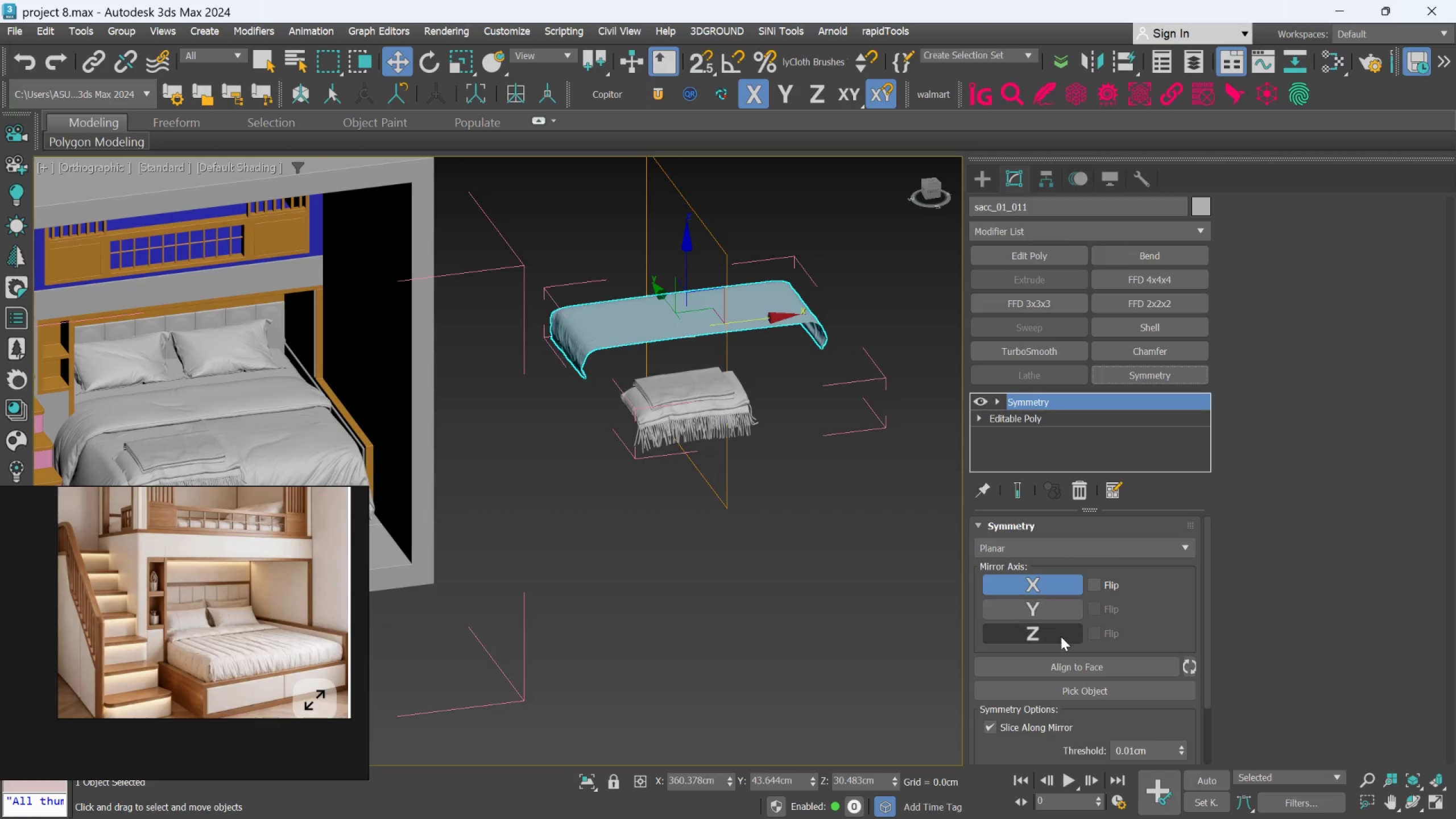 
left_click([1061, 636])
 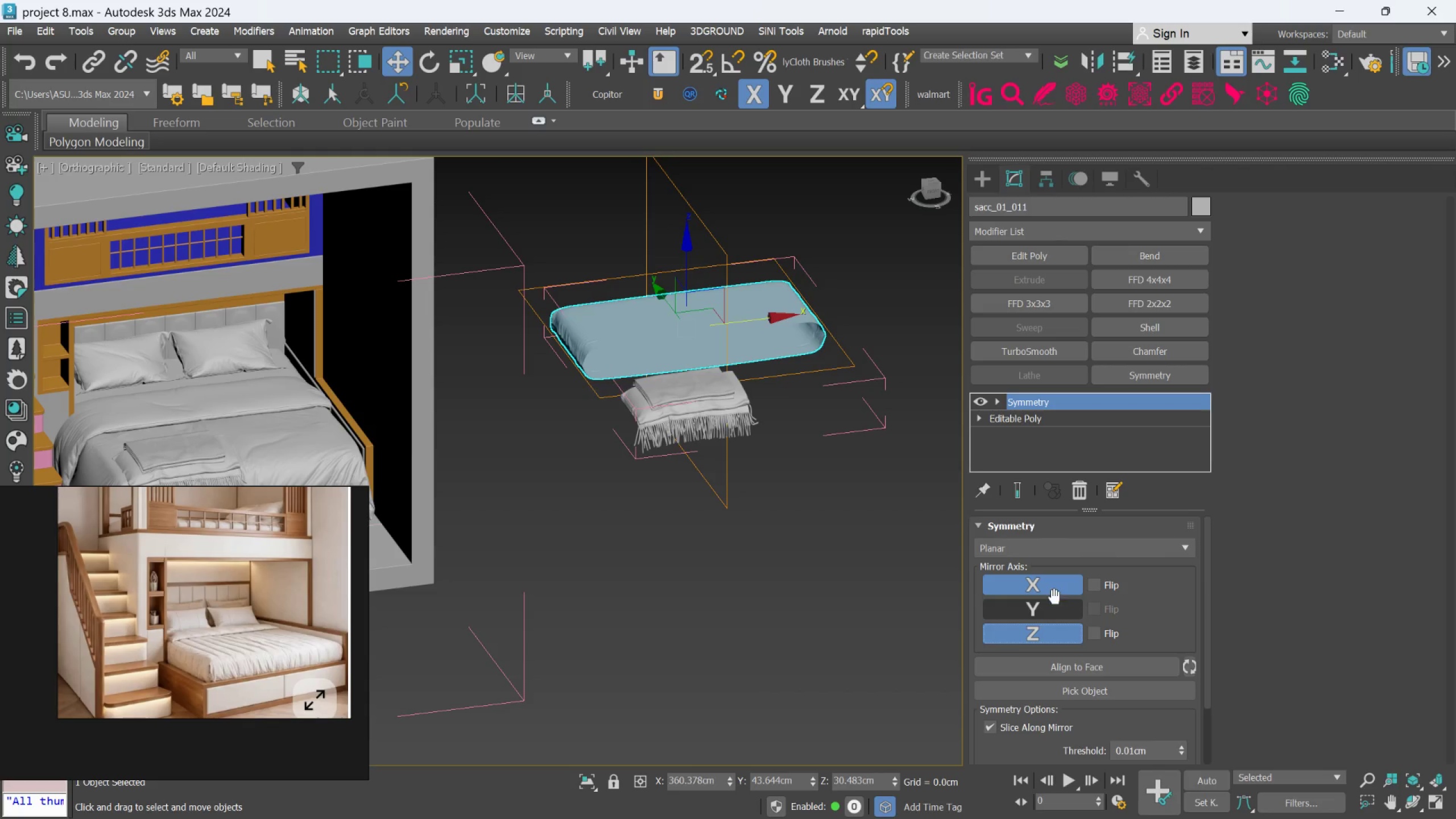 
left_click([1055, 593])
 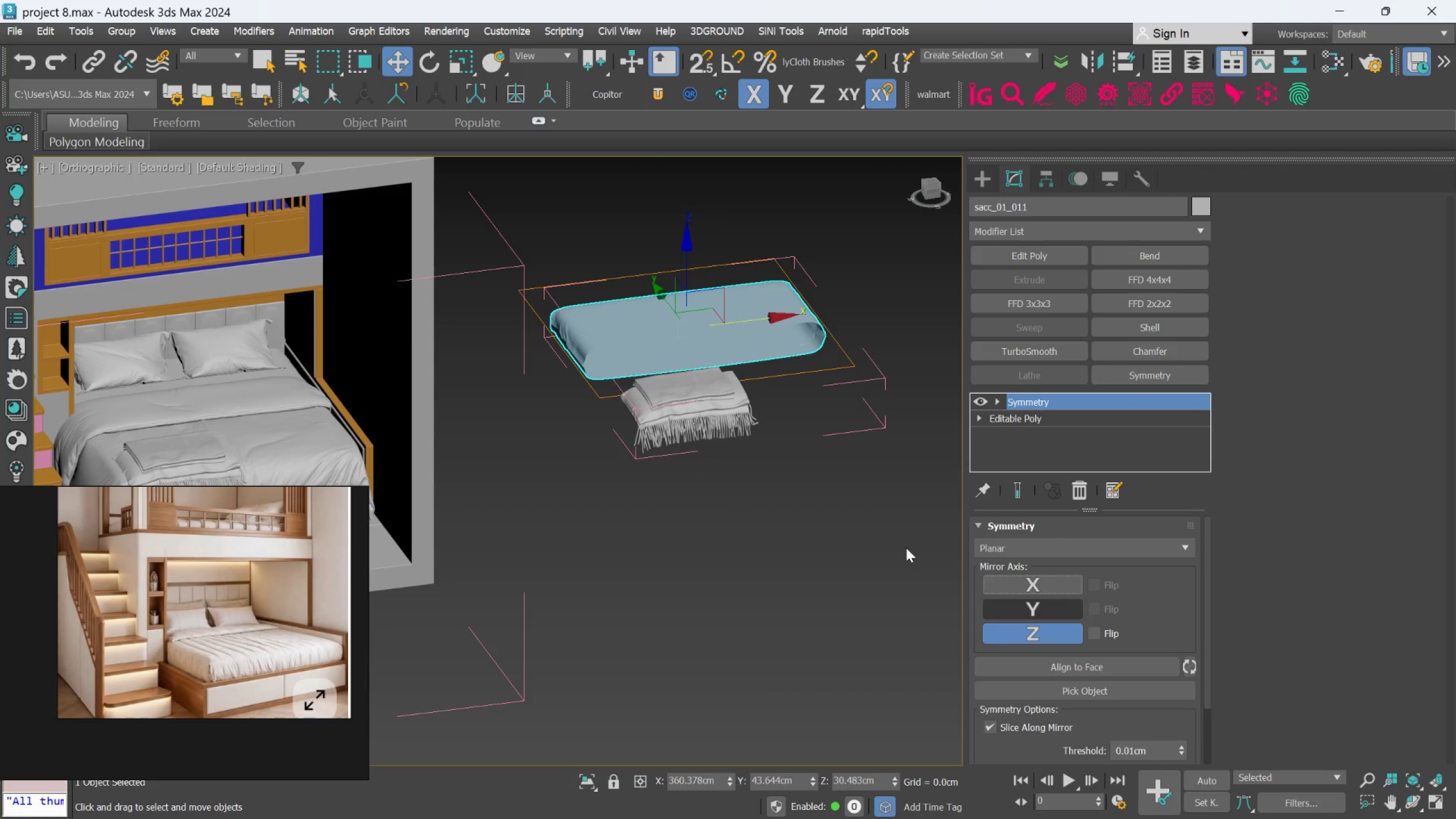 
scroll: coordinate [611, 354], scroll_direction: up, amount: 3.0
 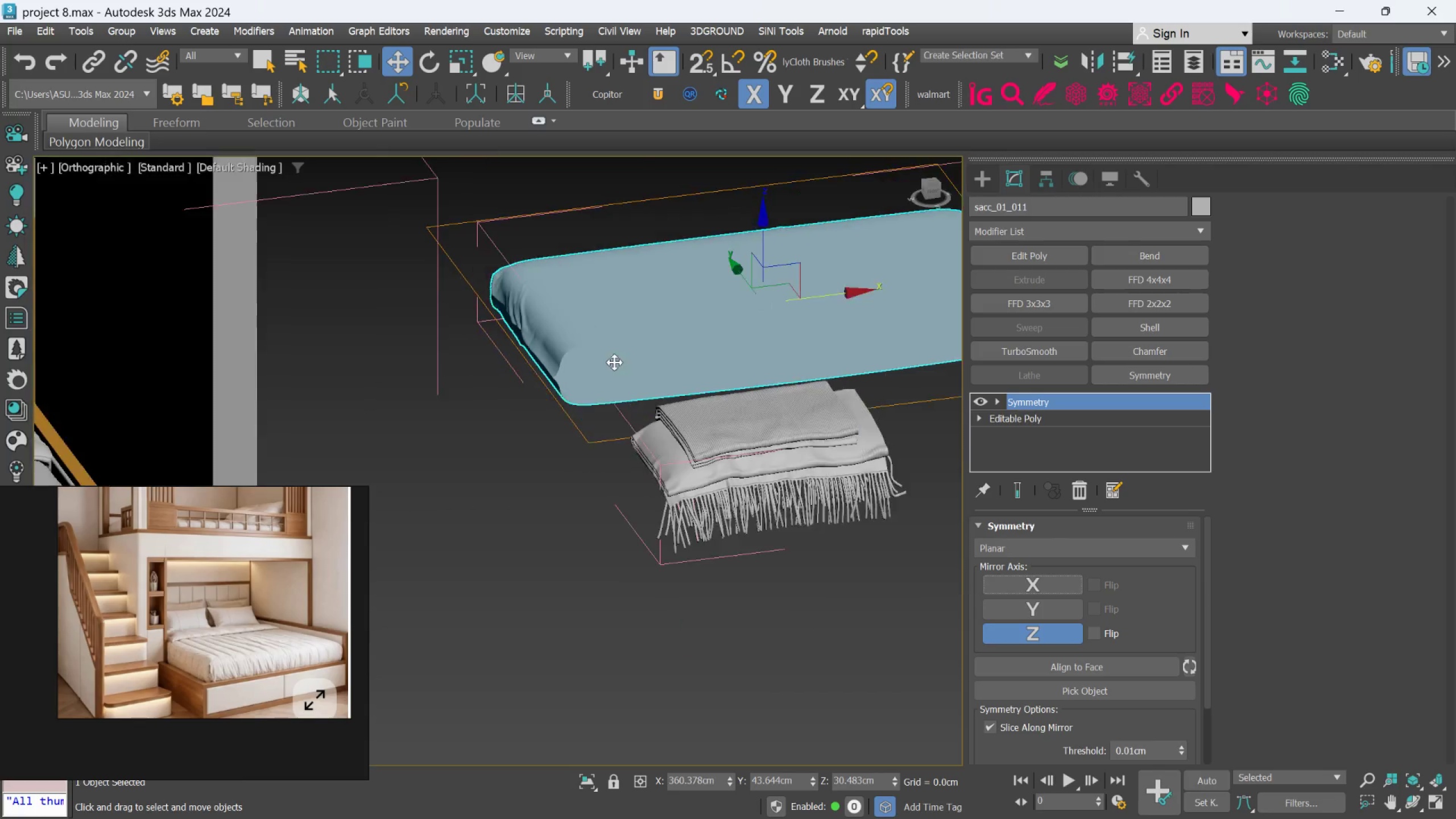 
scroll: coordinate [615, 364], scroll_direction: down, amount: 2.0
 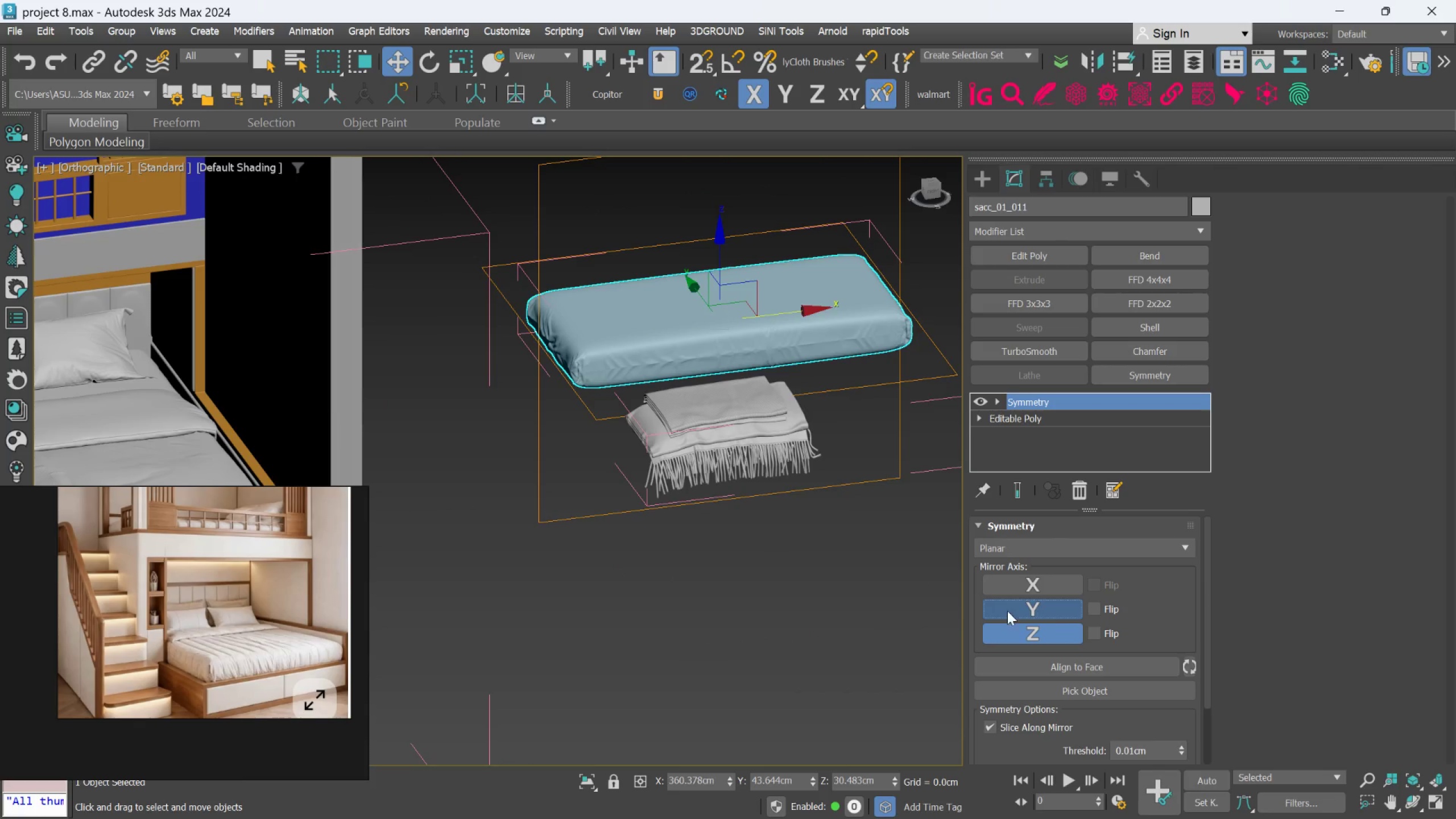 
scroll: coordinate [725, 381], scroll_direction: up, amount: 2.0
 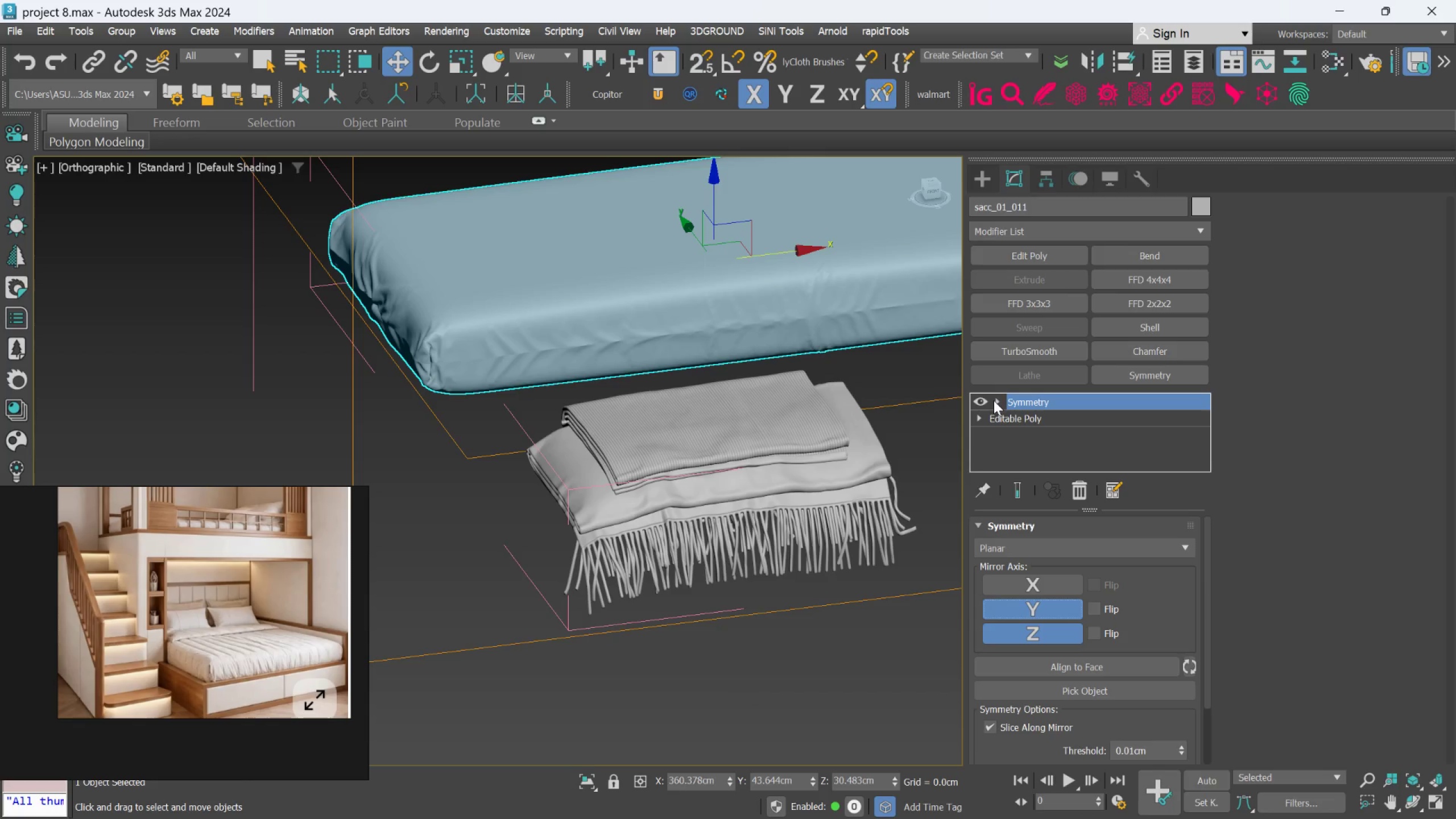 
left_click([994, 400])
 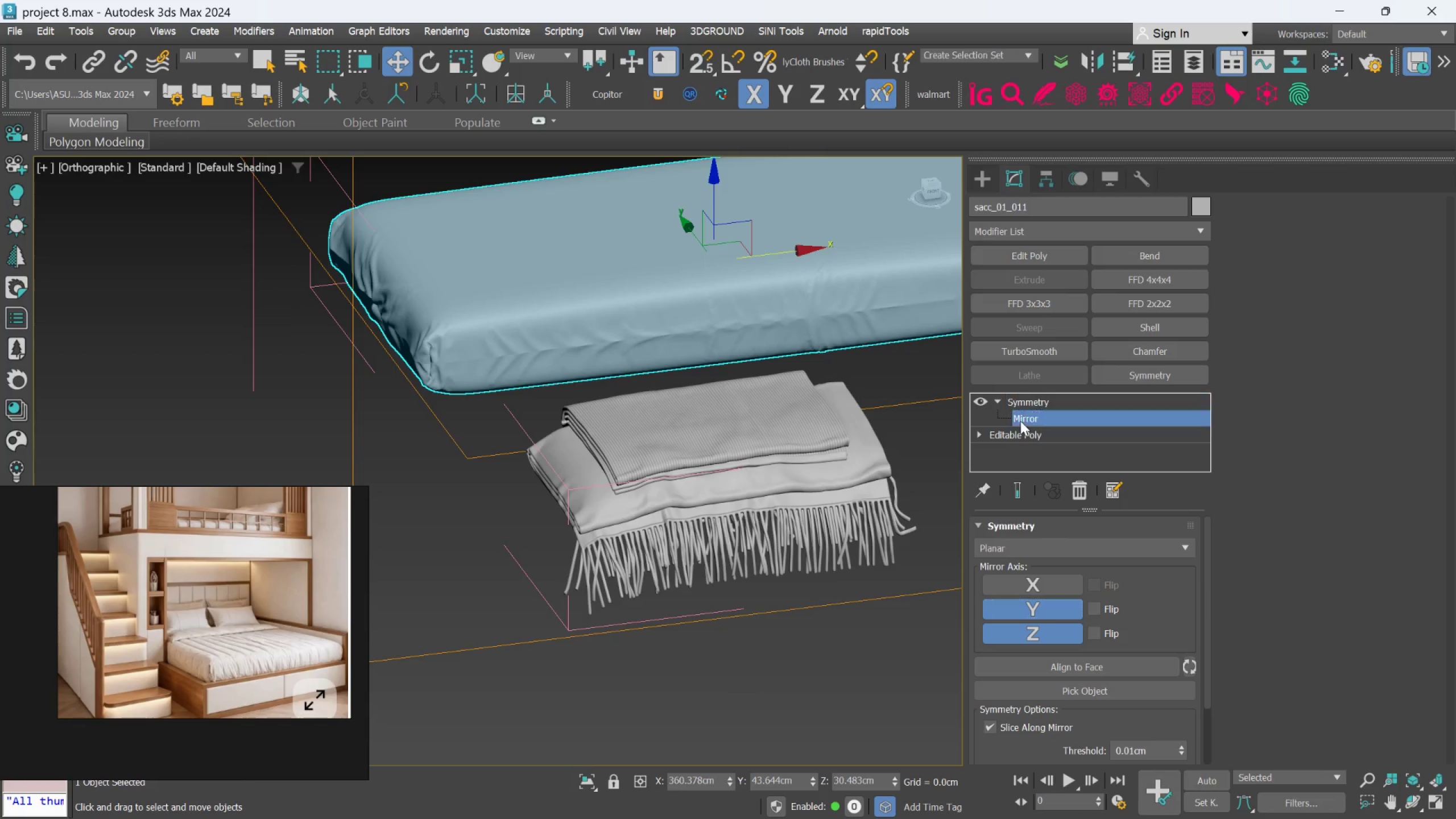 
left_click([1020, 421])
 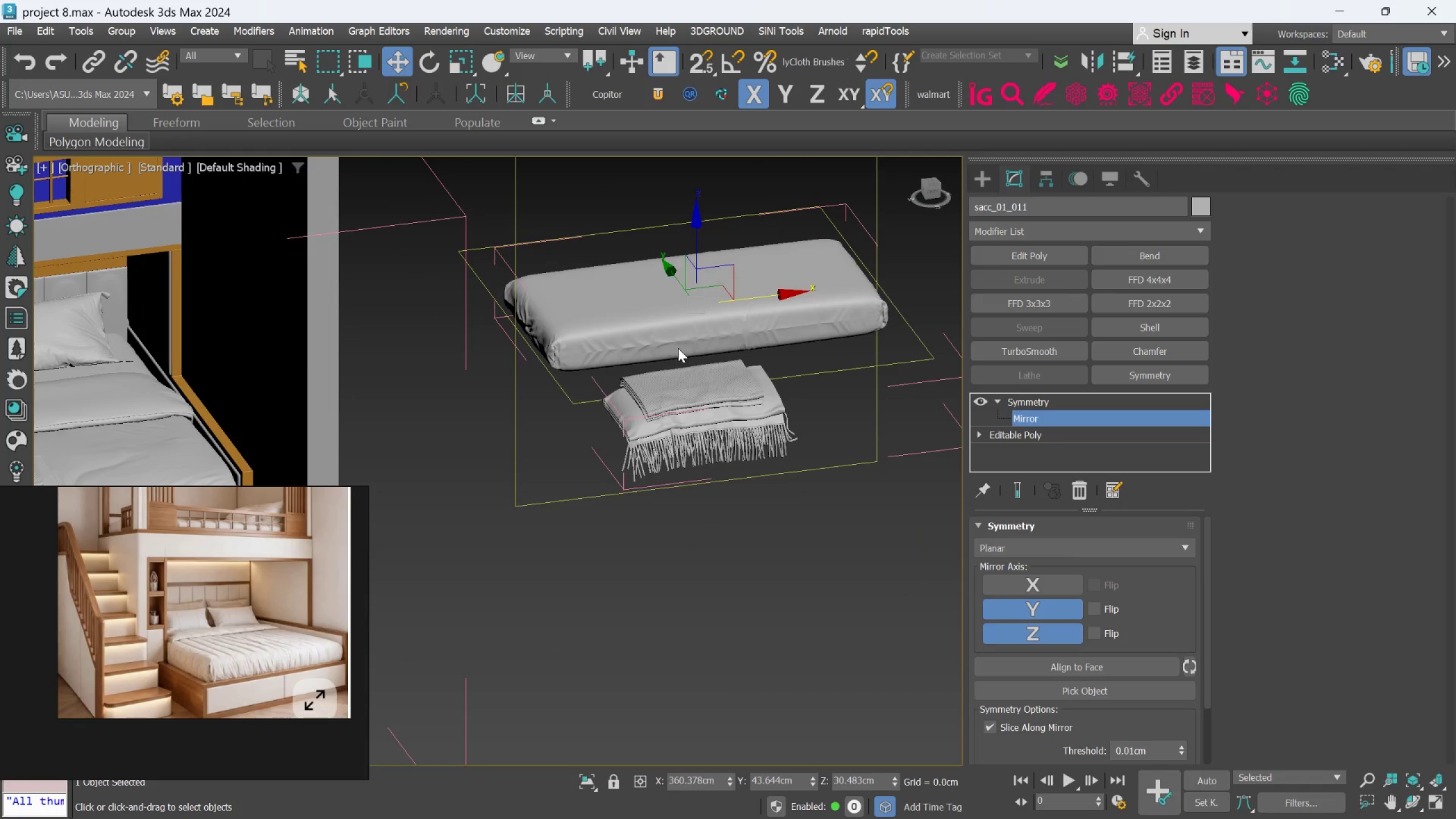 
scroll: coordinate [679, 349], scroll_direction: down, amount: 2.0
 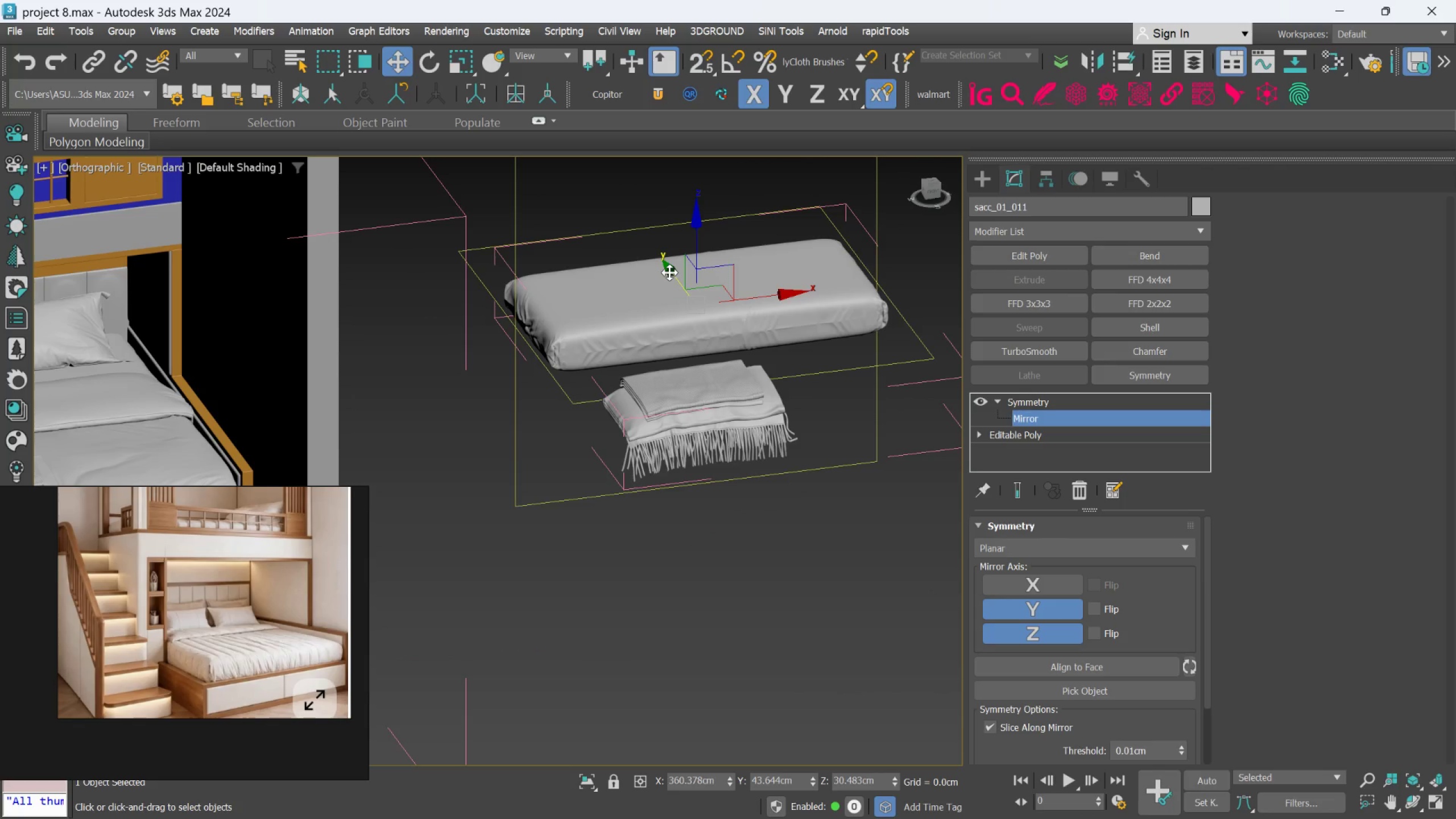 
left_click_drag(start_coordinate=[669, 272], to_coordinate=[692, 344])
 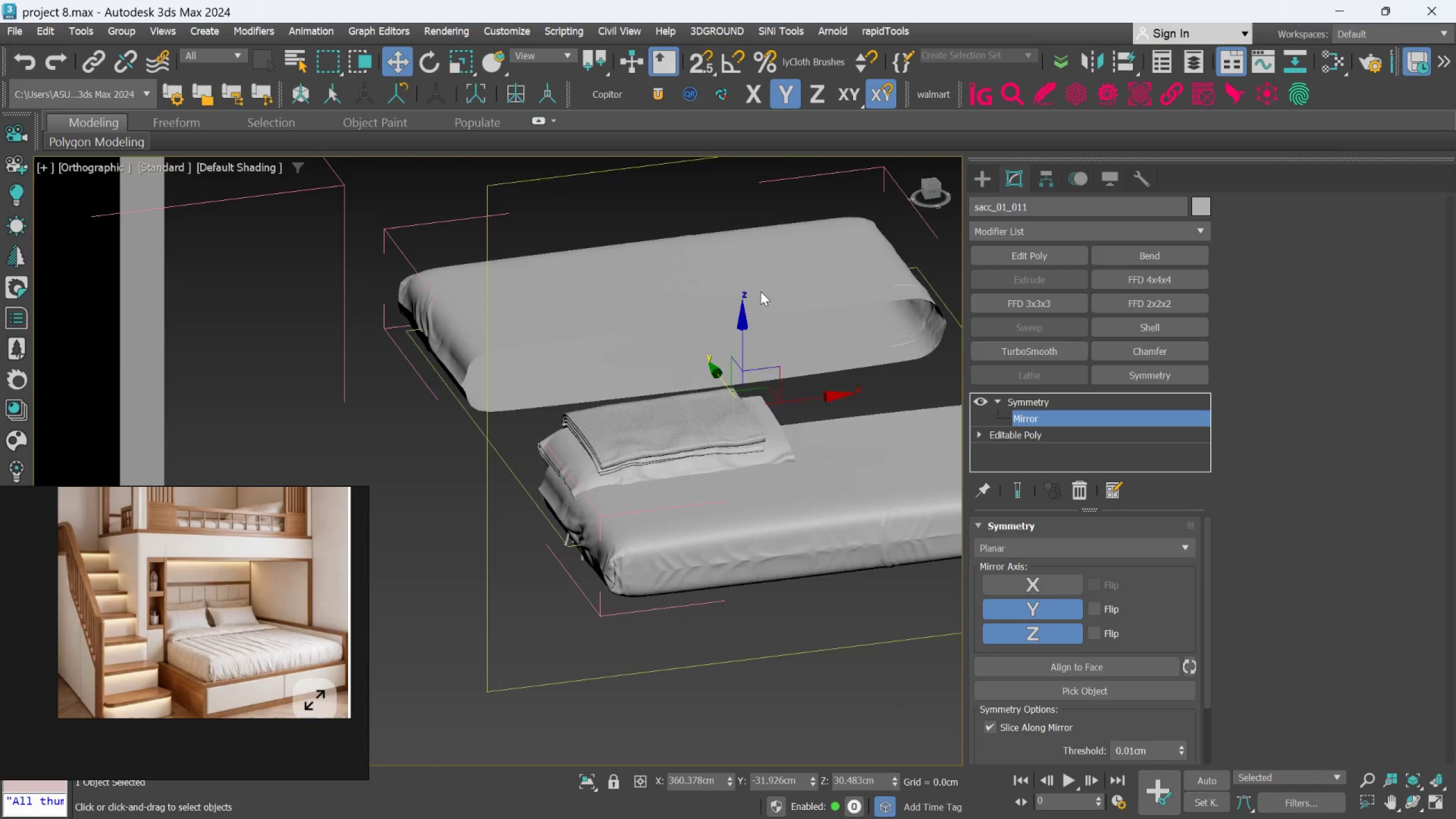 
scroll: coordinate [760, 291], scroll_direction: up, amount: 1.0
 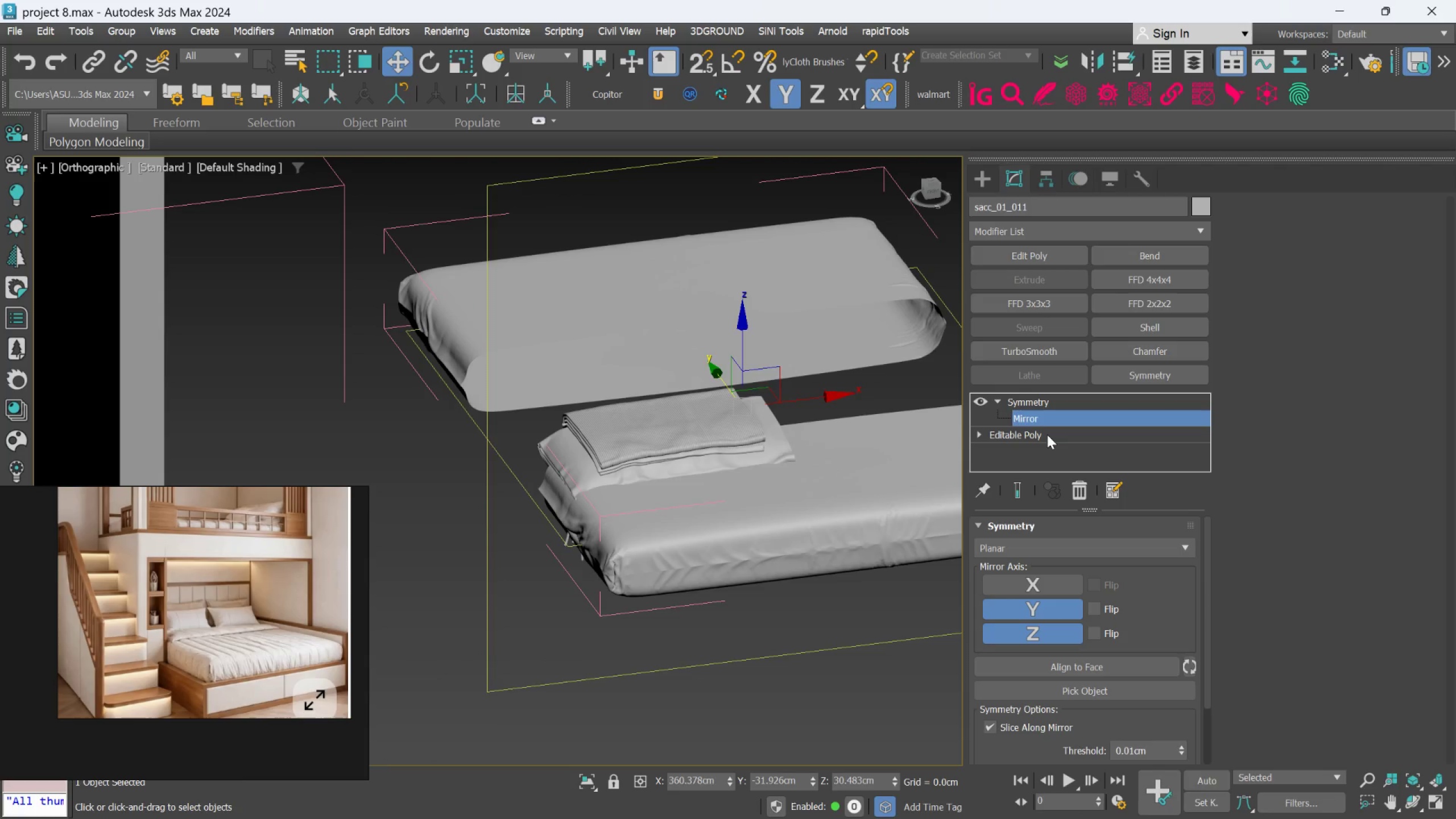 
left_click([1047, 437])
 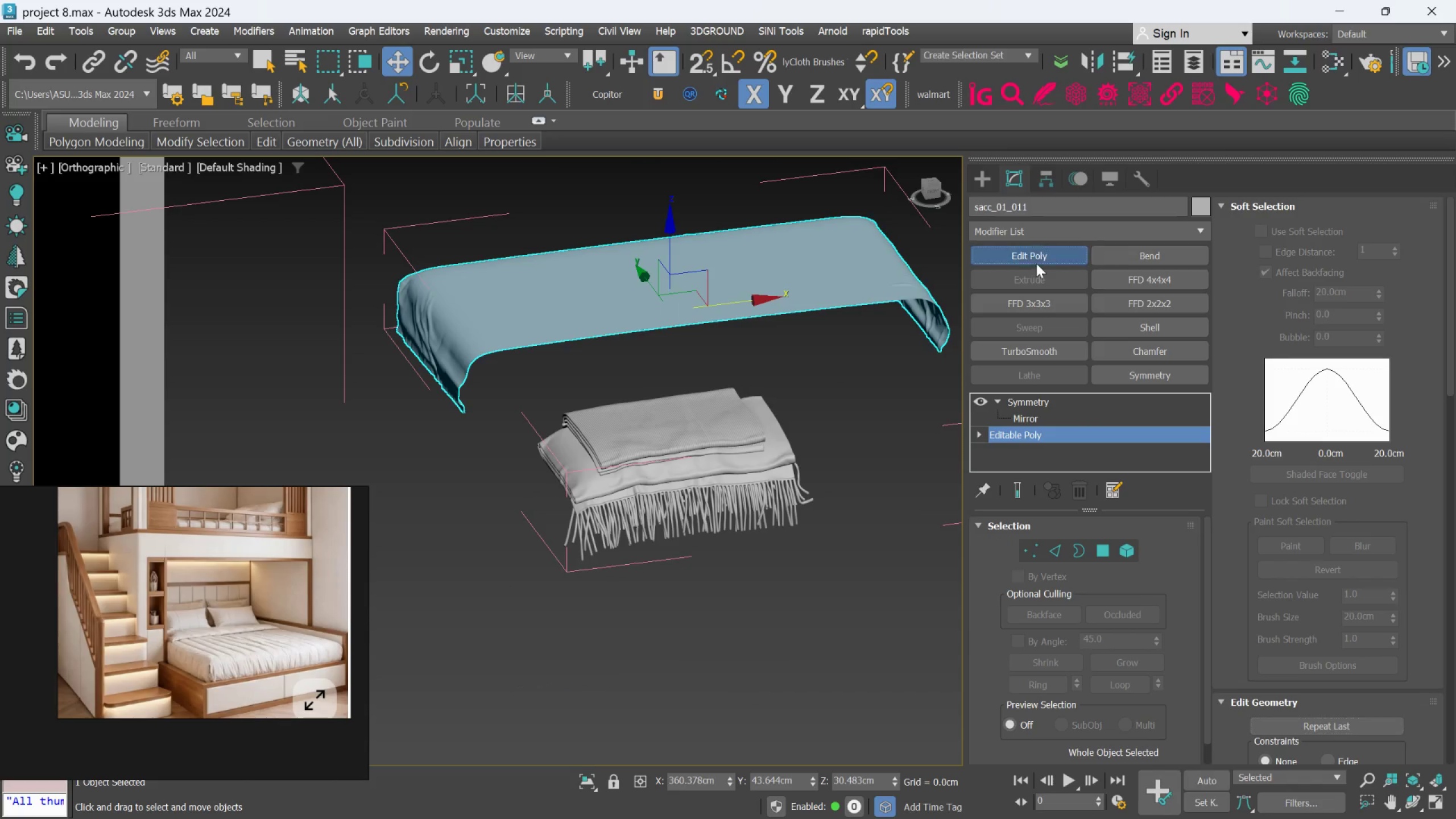 
left_click([1036, 263])
 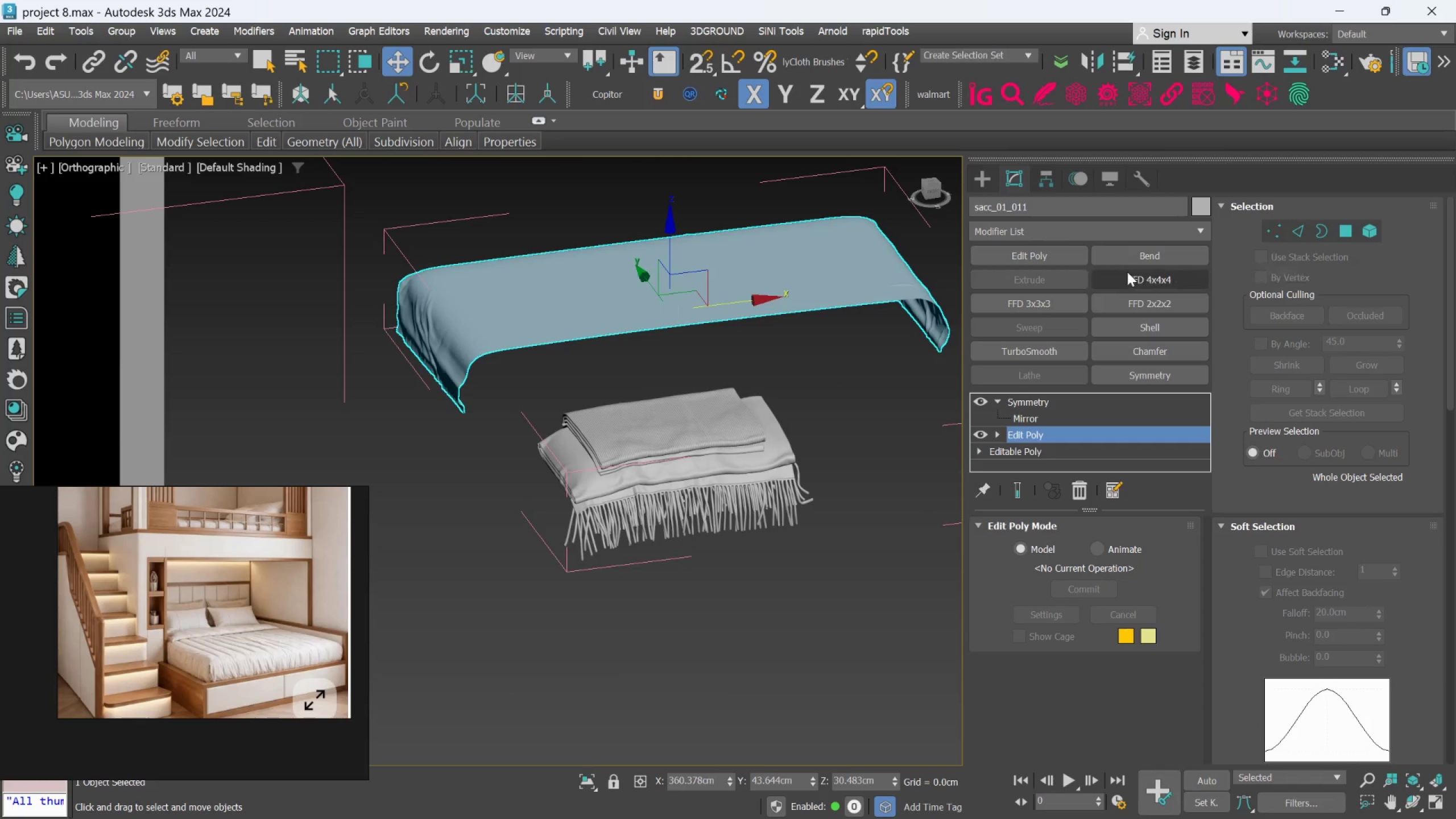 
left_click([1139, 300])
 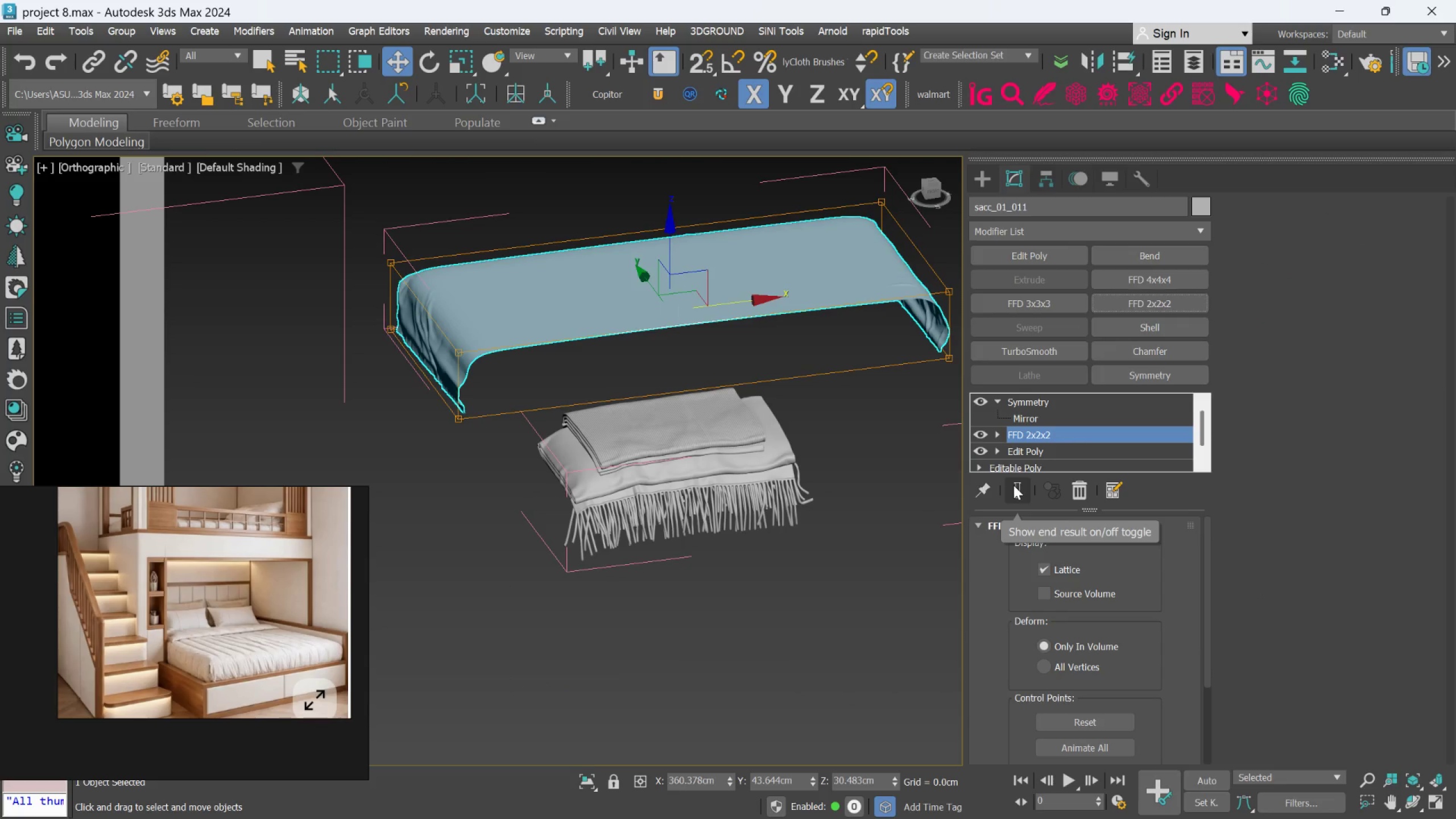 
left_click([1014, 485])
 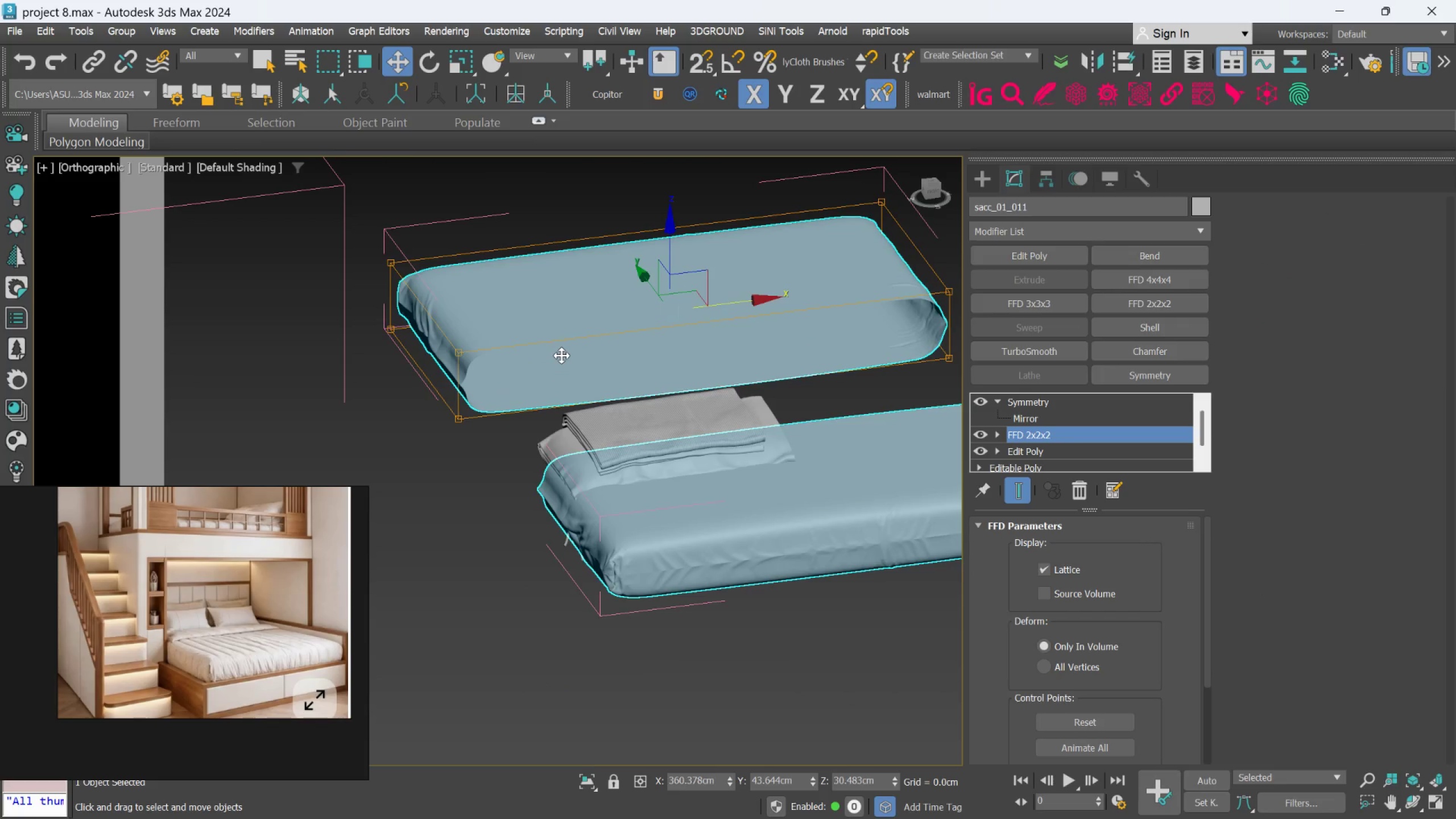 
scroll: coordinate [575, 358], scroll_direction: down, amount: 2.0
 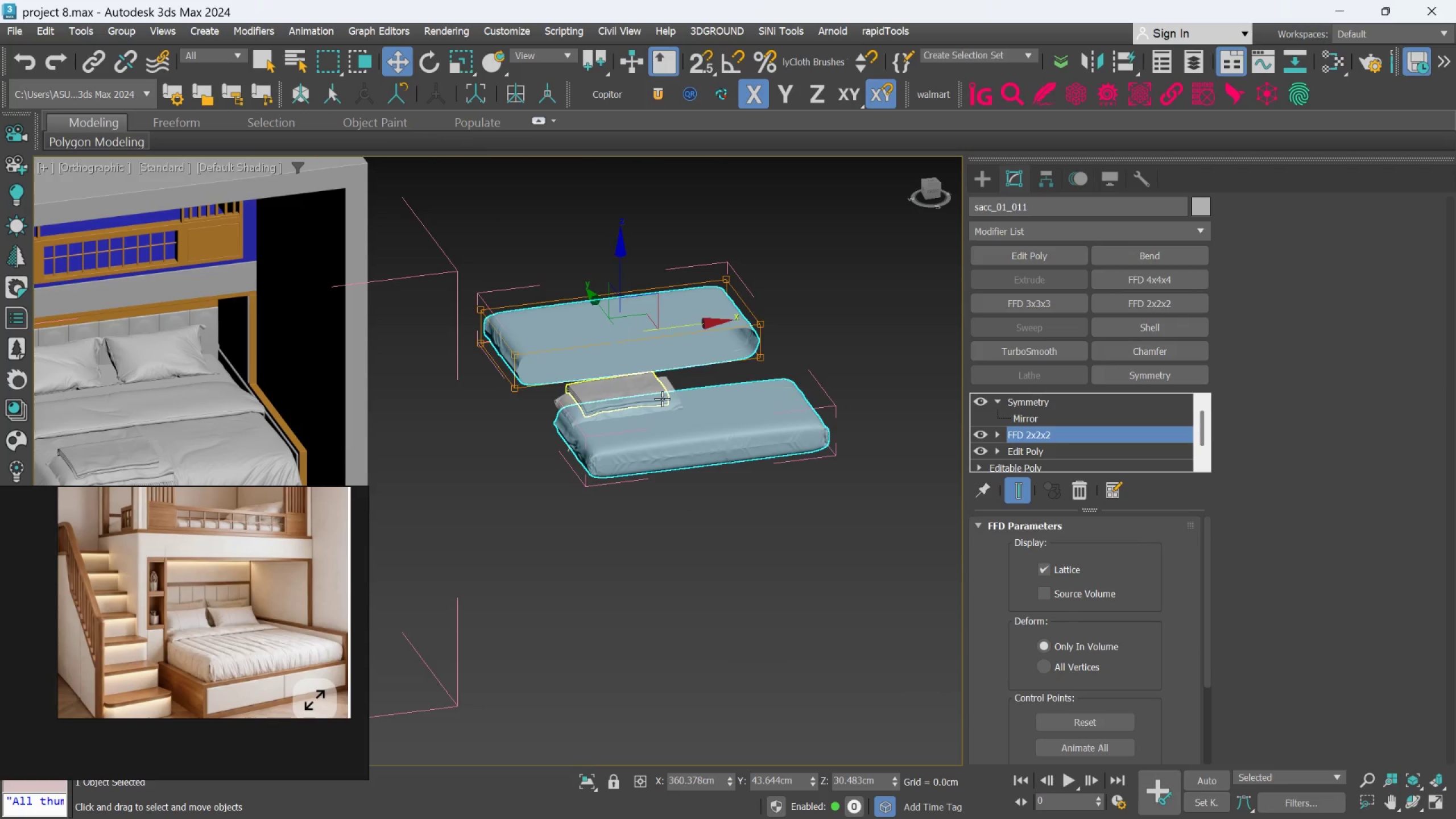 
hold_key(key=AltLeft, duration=0.82)
 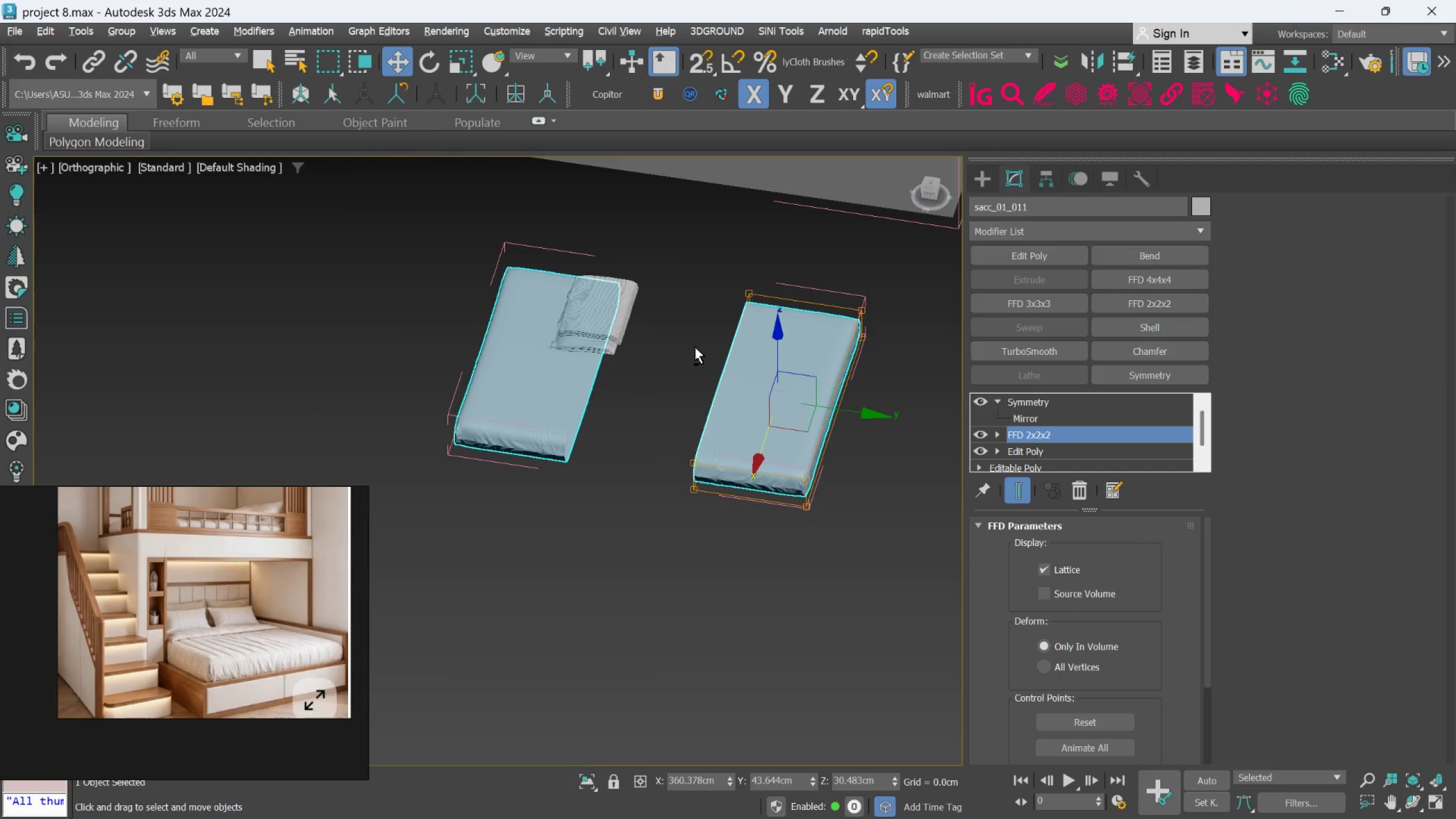 
hold_key(key=AltLeft, duration=0.71)
 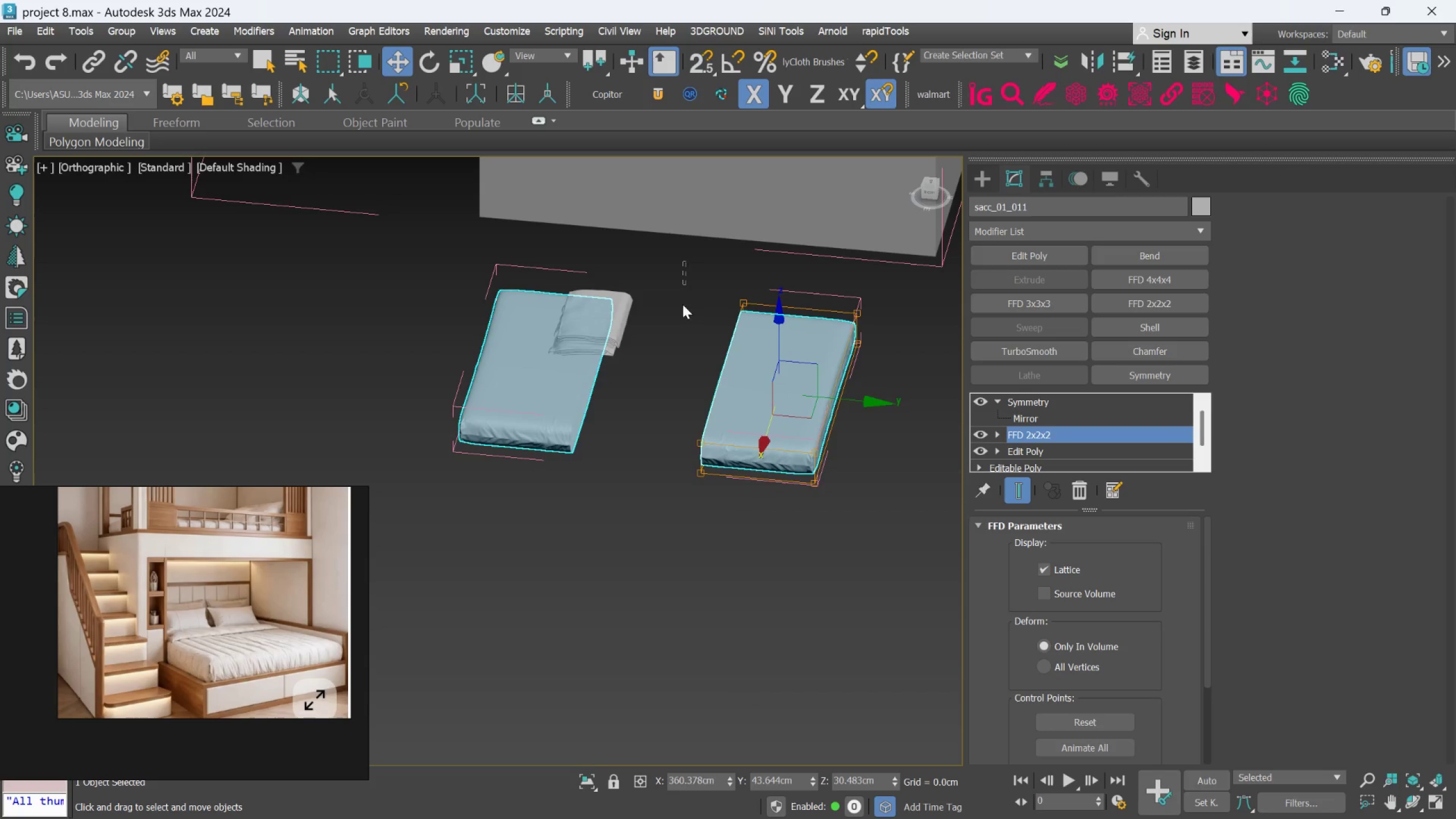 
left_click_drag(start_coordinate=[686, 262], to_coordinate=[756, 478])
 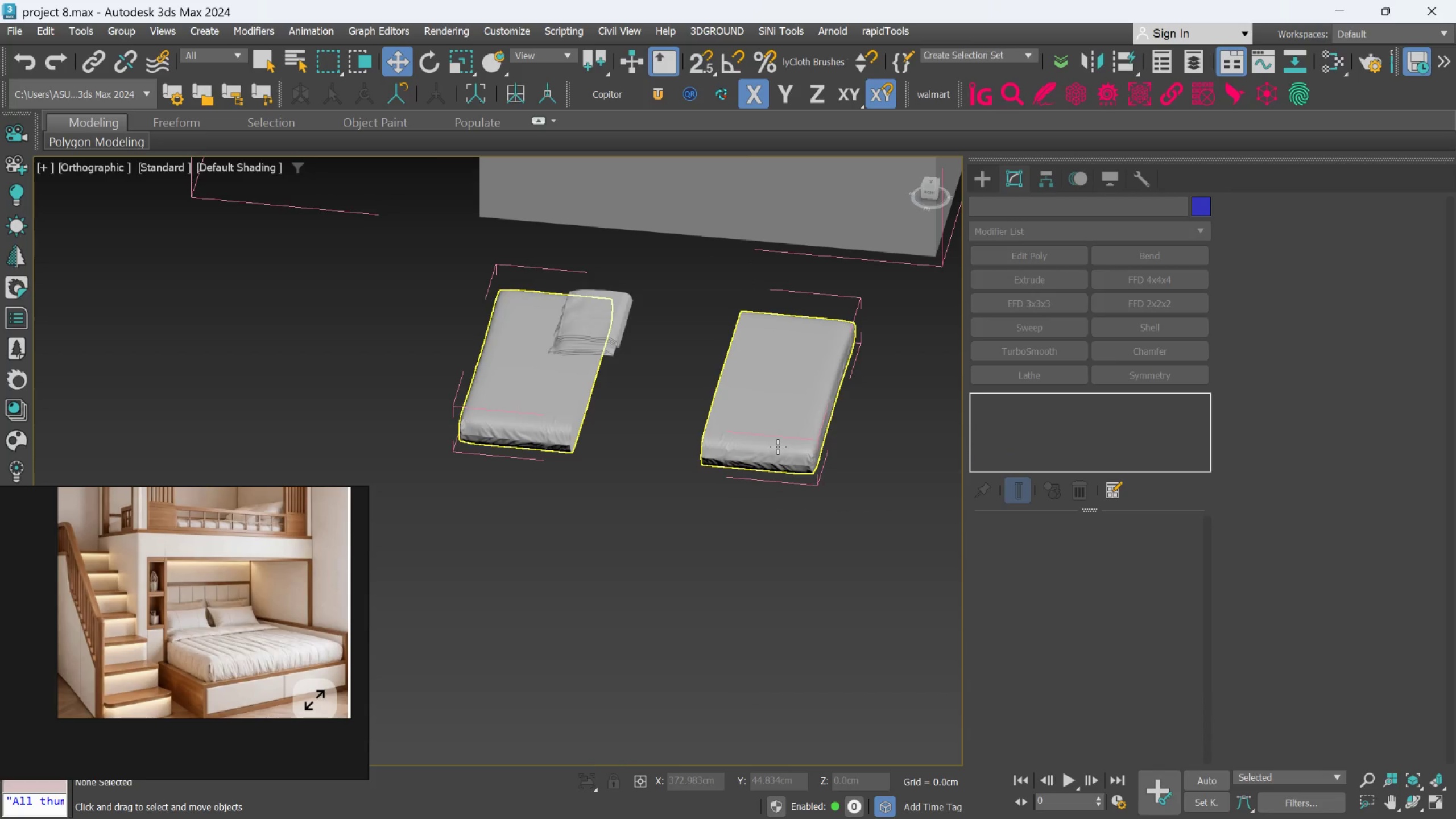 
left_click([777, 446])
 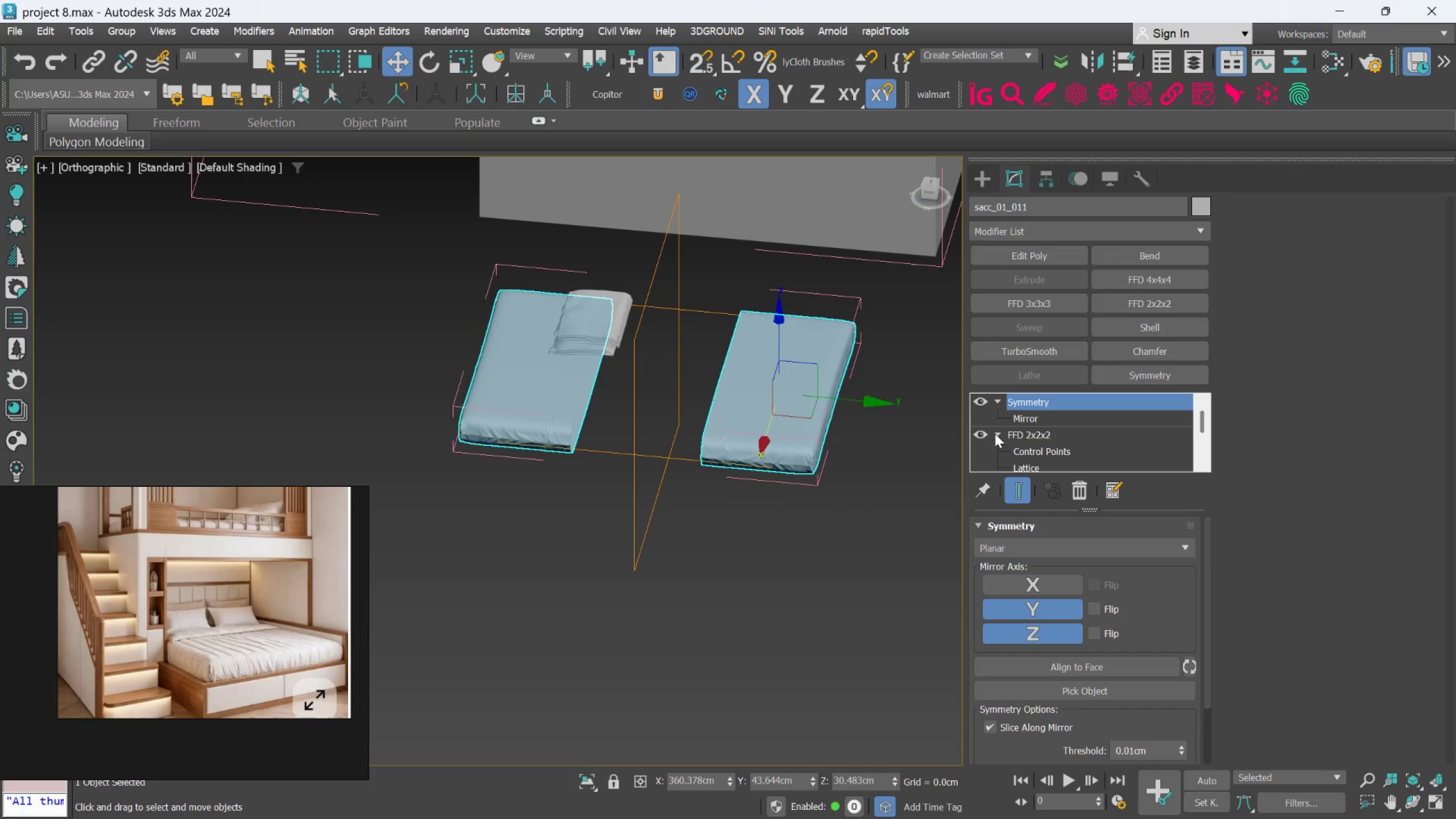 
left_click([995, 433])
 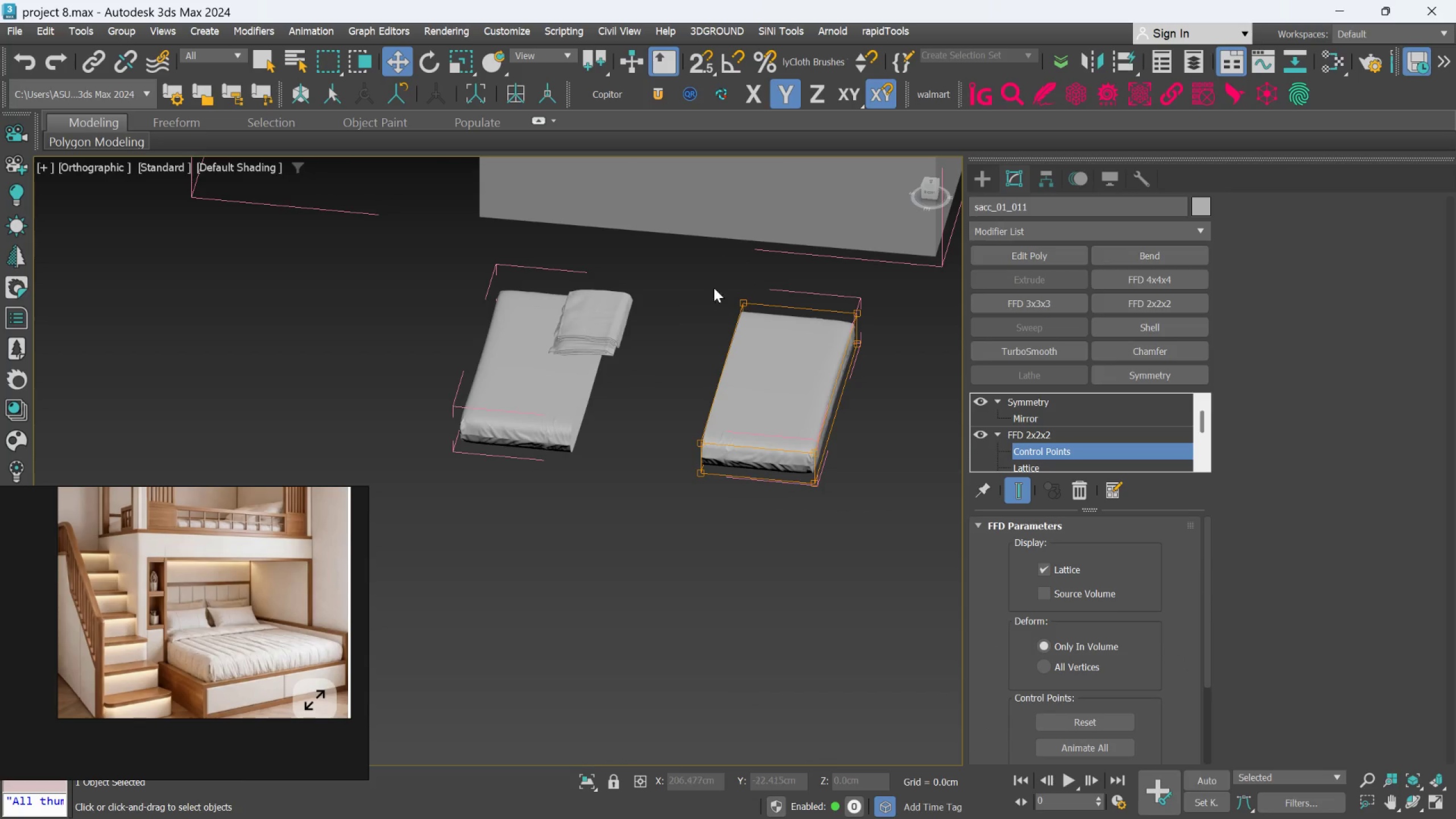 
left_click_drag(start_coordinate=[708, 256], to_coordinate=[752, 490])
 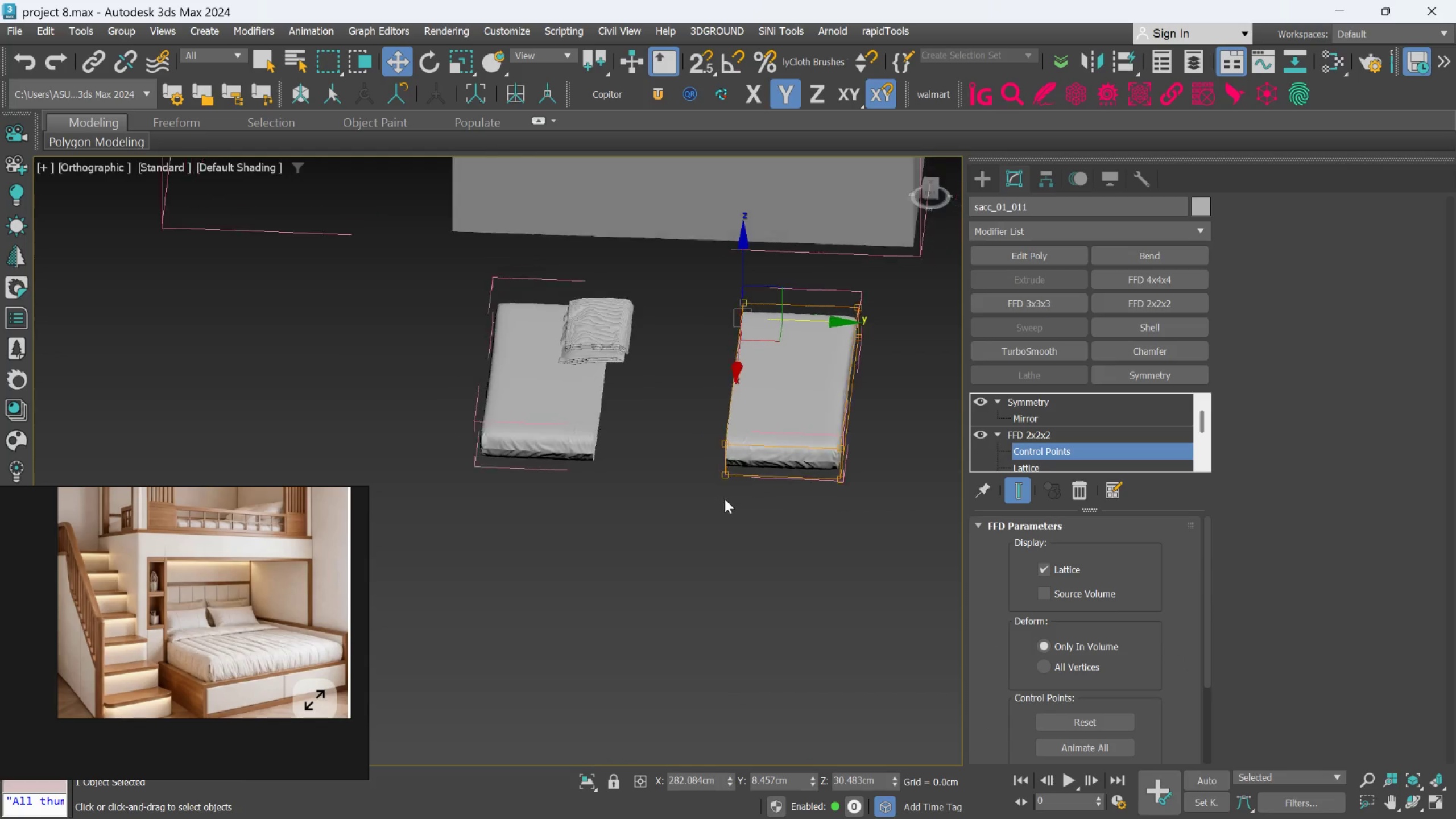 
hold_key(key=AltLeft, duration=0.73)
 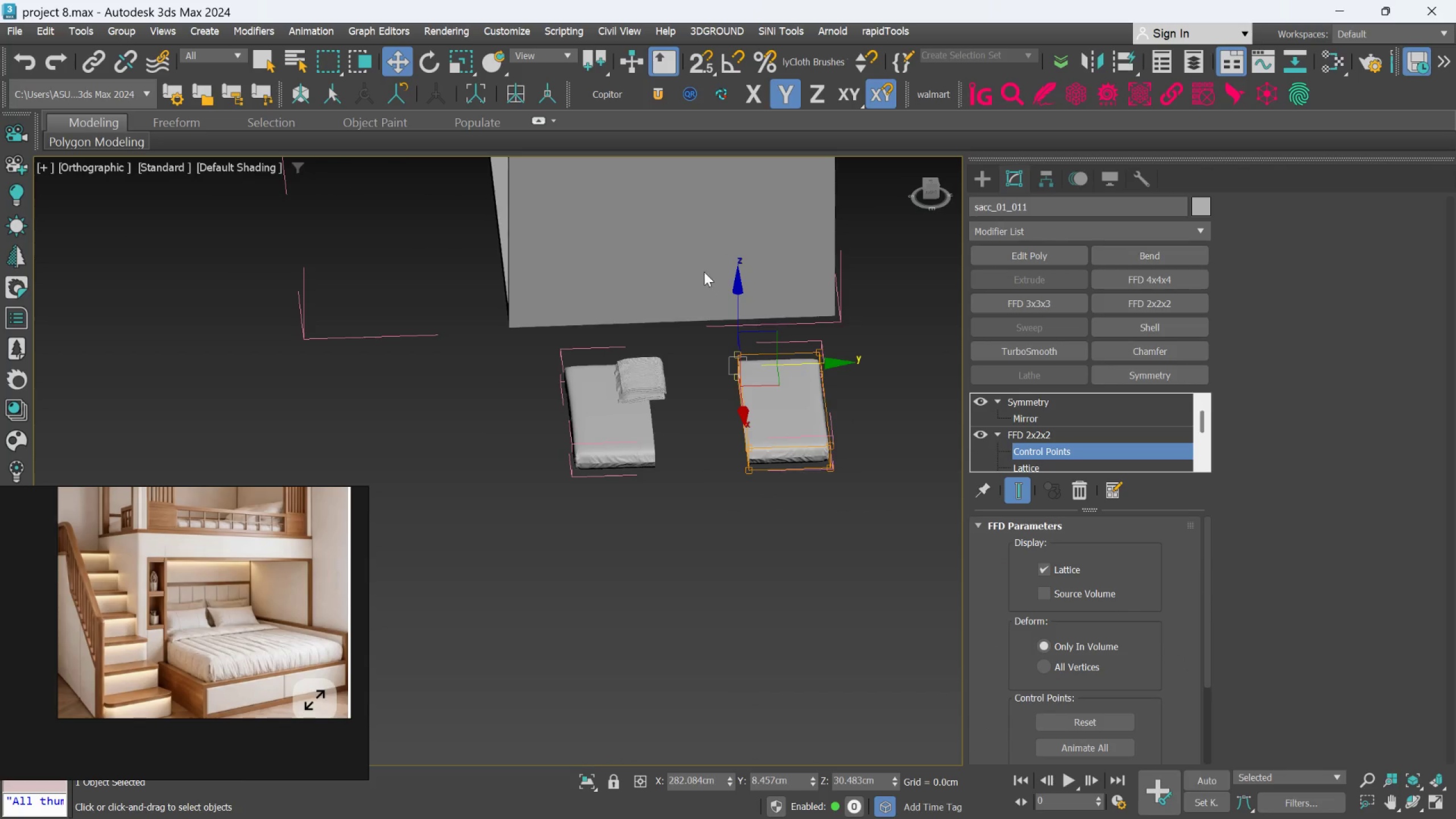 
scroll: coordinate [729, 494], scroll_direction: down, amount: 1.0
 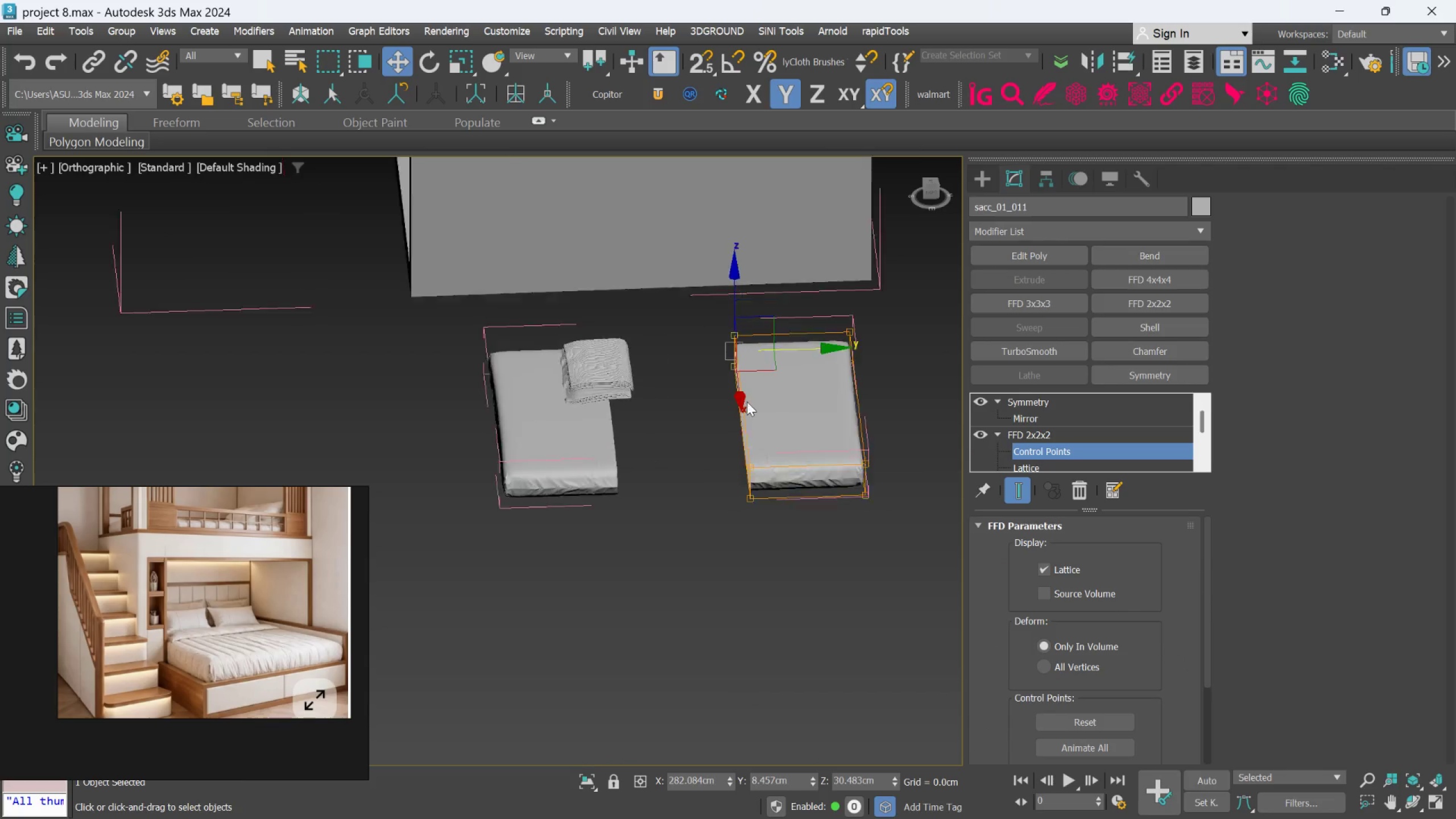 
scroll: coordinate [747, 402], scroll_direction: up, amount: 2.0
 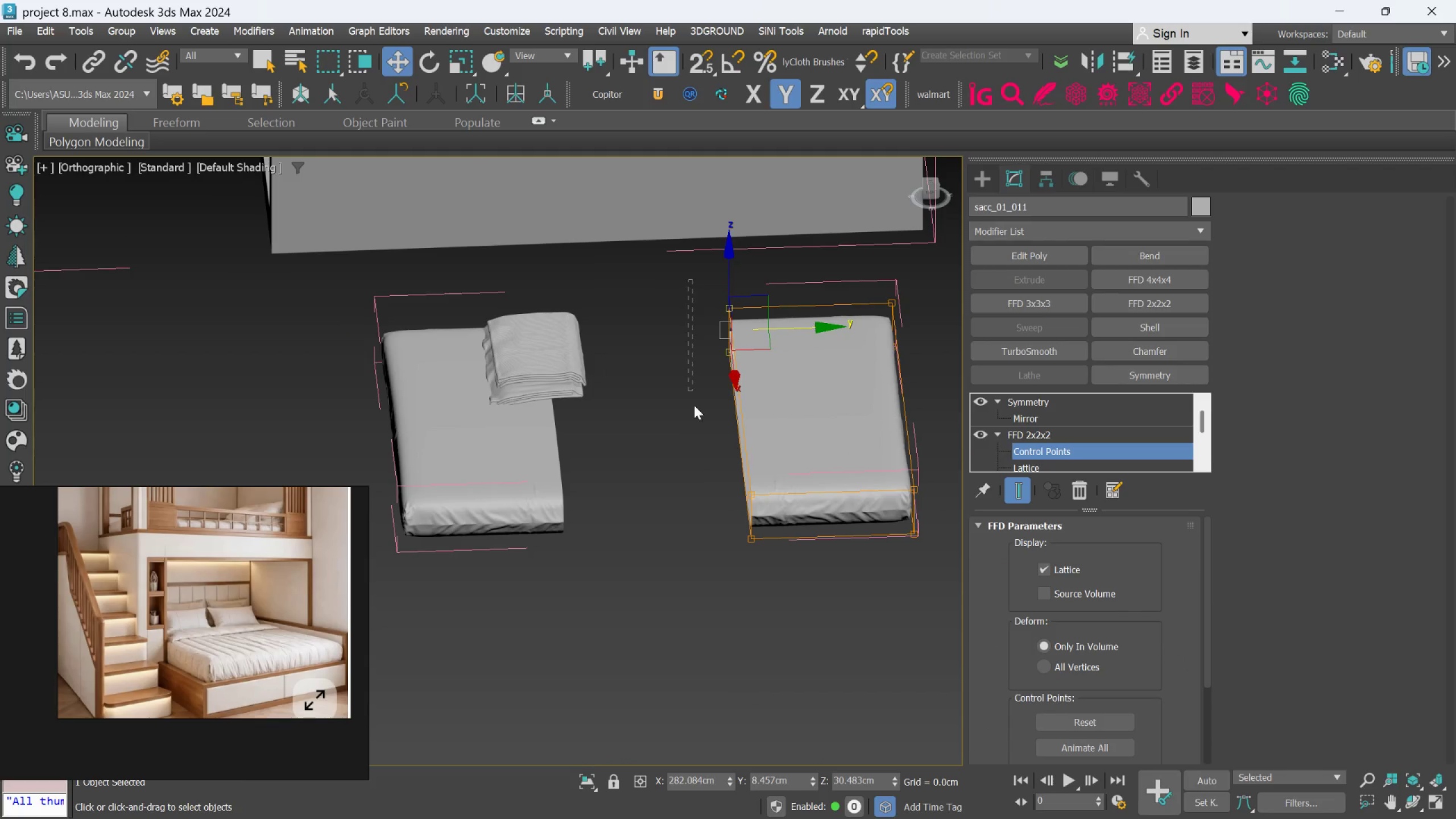 
left_click_drag(start_coordinate=[689, 280], to_coordinate=[808, 606])
 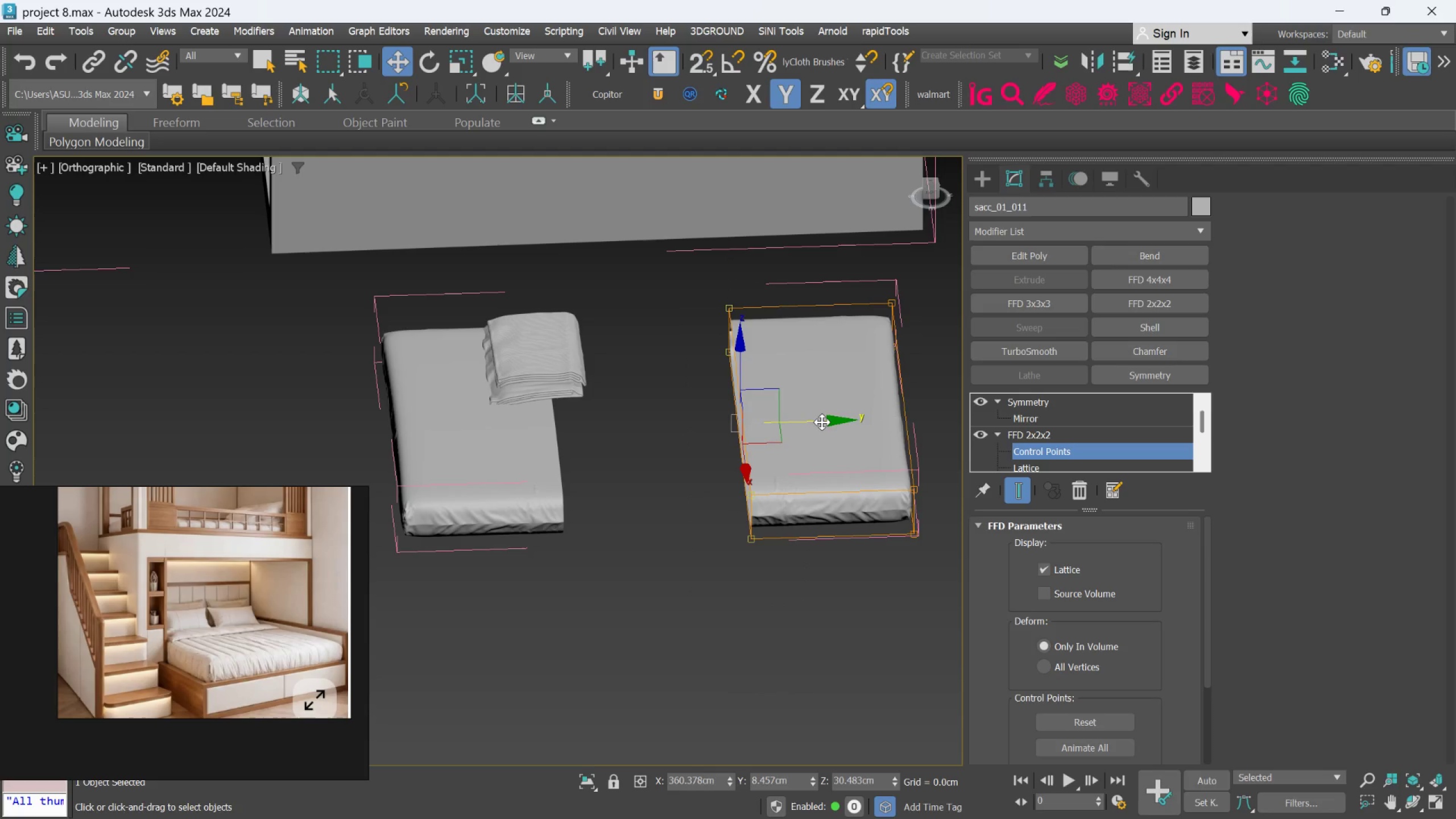 
left_click_drag(start_coordinate=[822, 421], to_coordinate=[721, 462])
 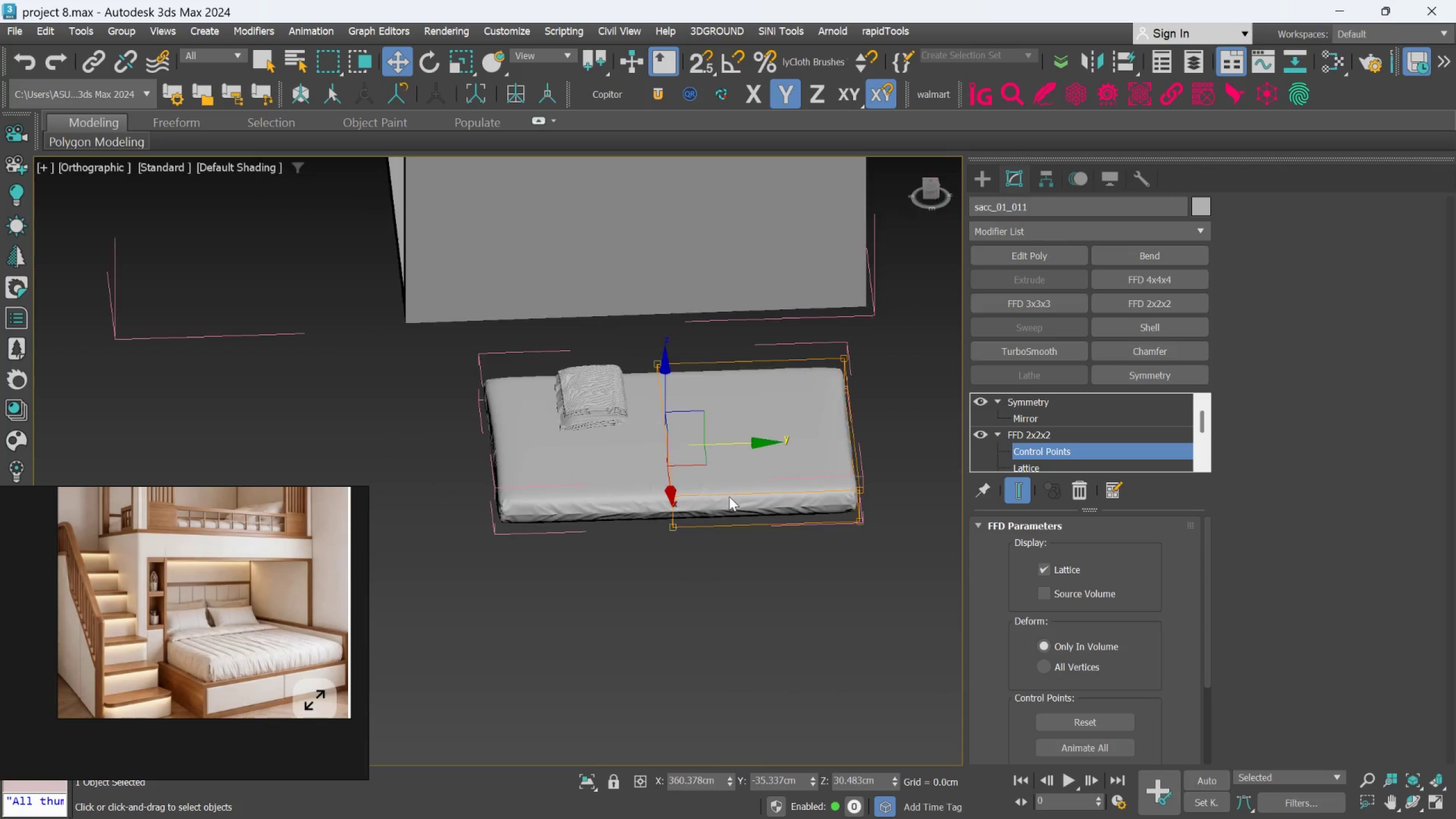 
hold_key(key=AltLeft, duration=4.17)
 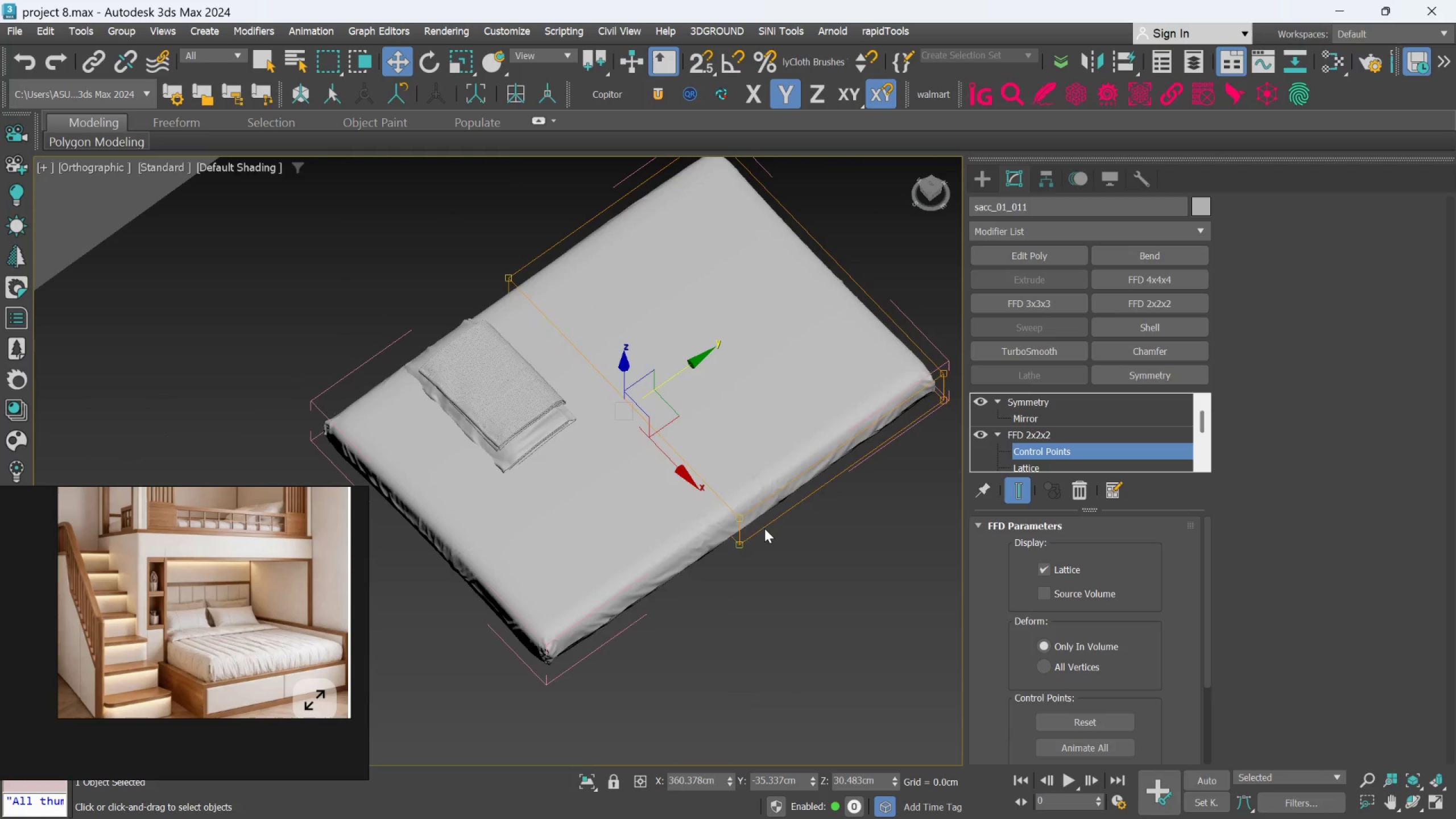 
scroll: coordinate [727, 487], scroll_direction: down, amount: 1.0
 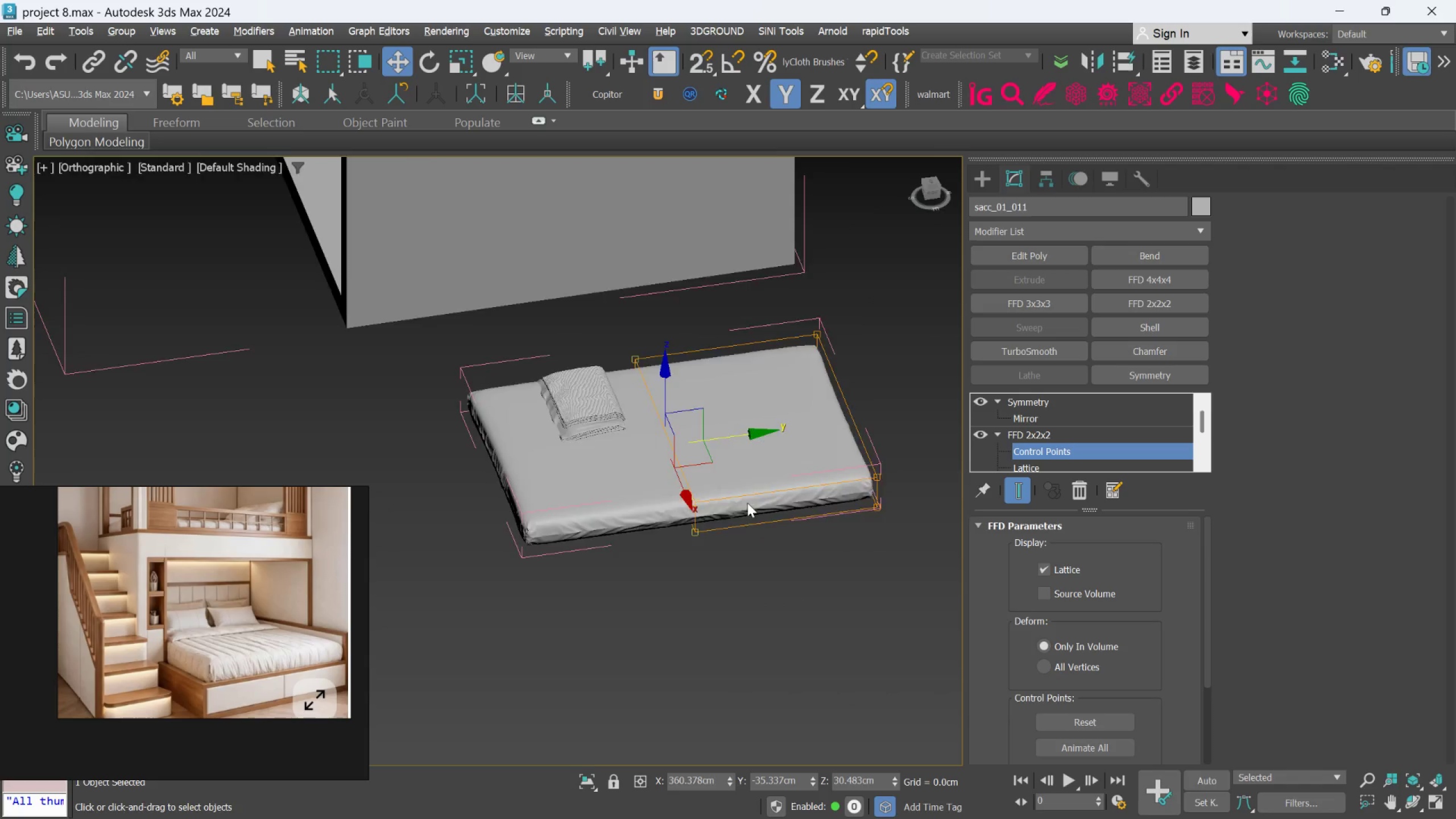 
hold_key(key=AltLeft, duration=1.32)
 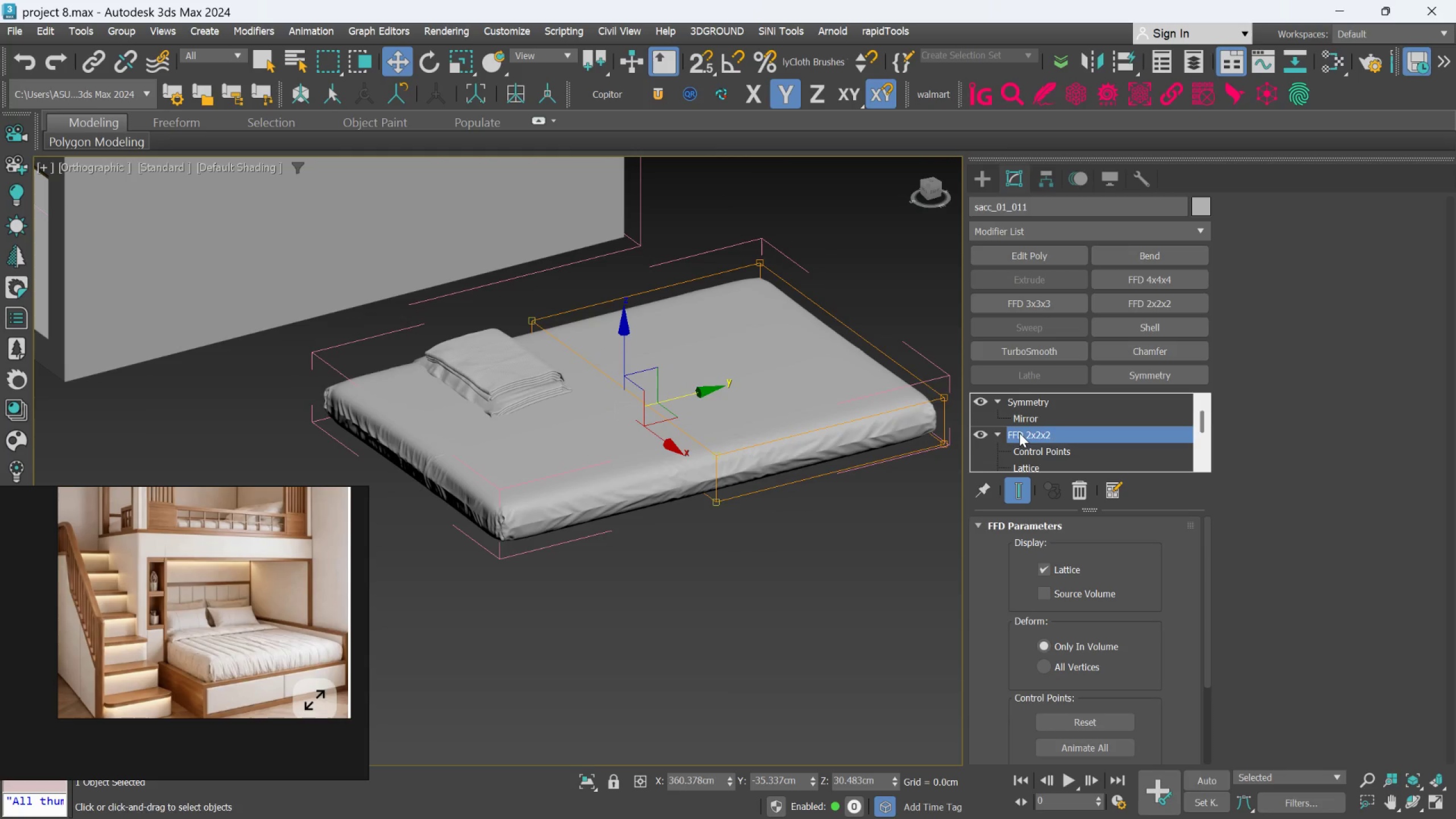 
scroll: coordinate [764, 528], scroll_direction: up, amount: 1.0
 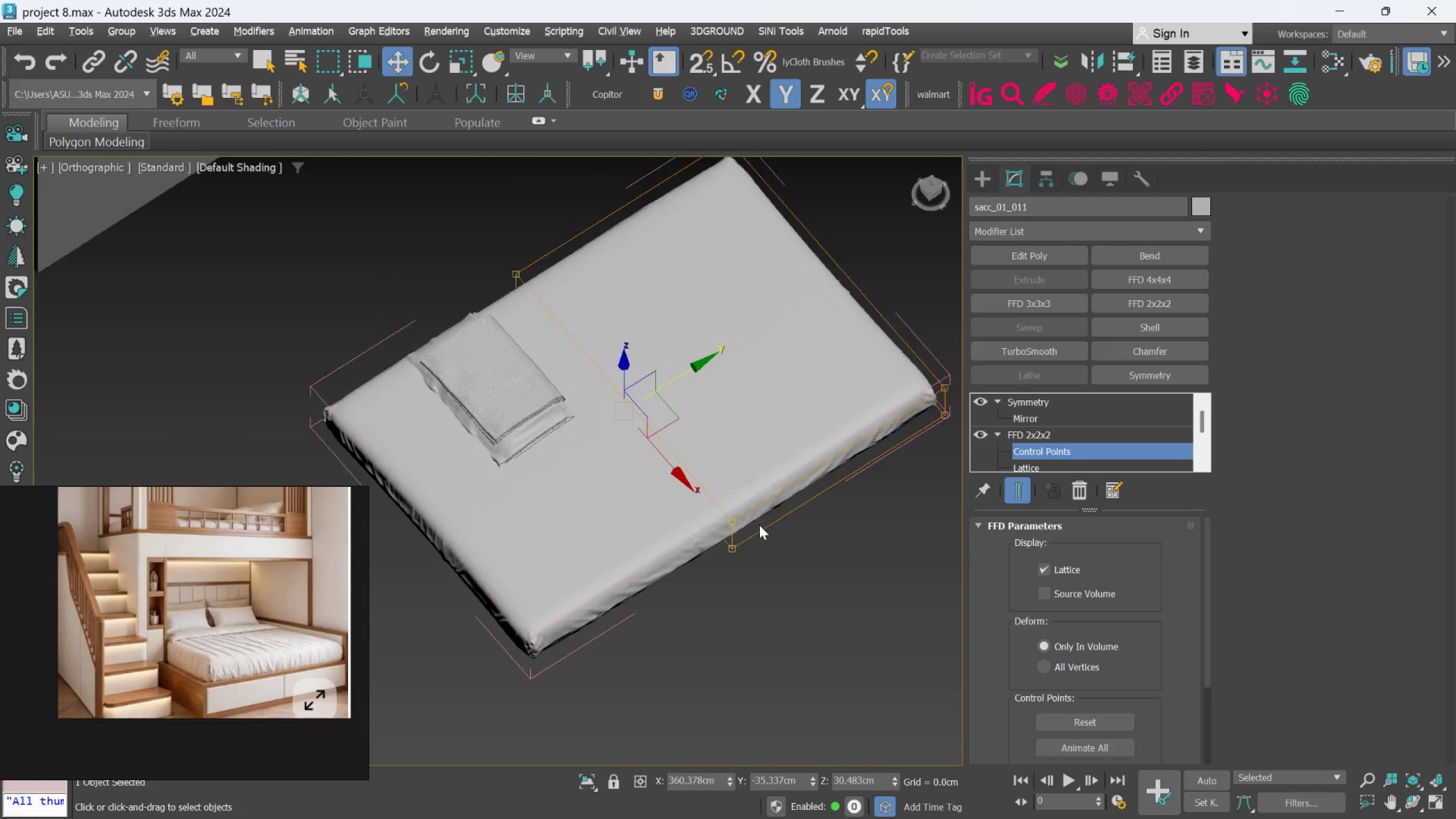 
left_click([1019, 433])
 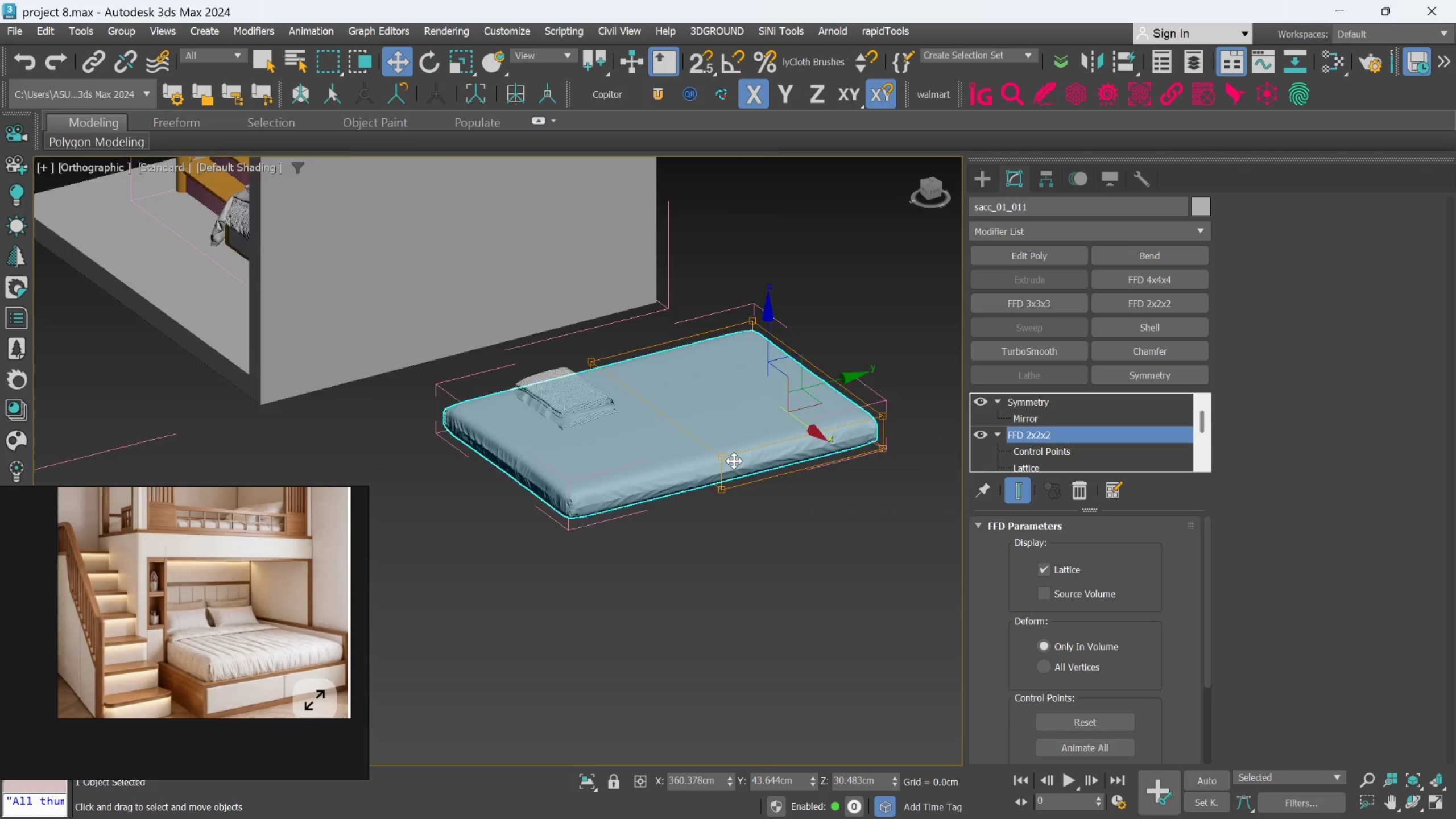 
hold_key(key=AltLeft, duration=0.65)
 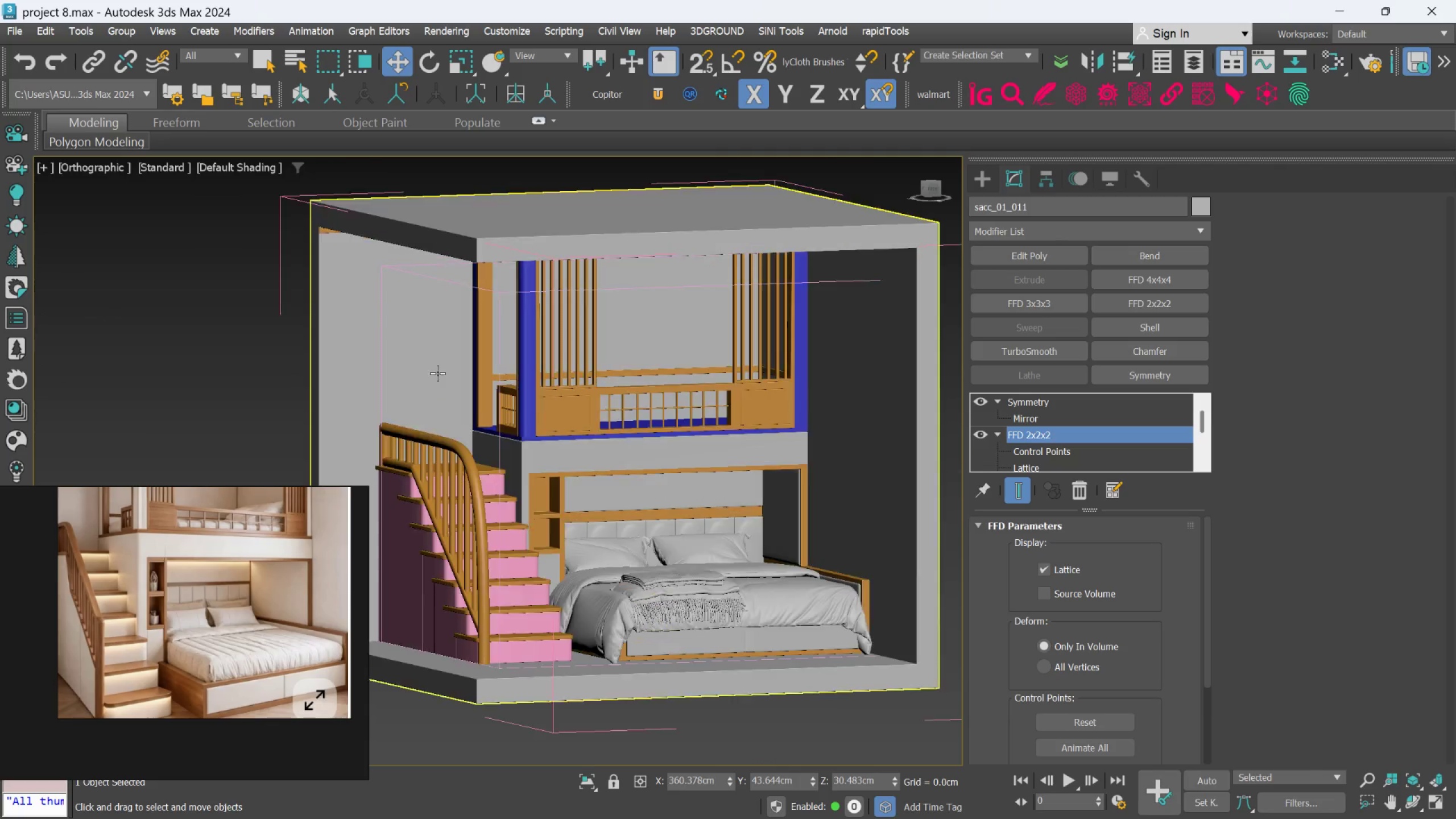 
scroll: coordinate [733, 461], scroll_direction: down, amount: 4.0
 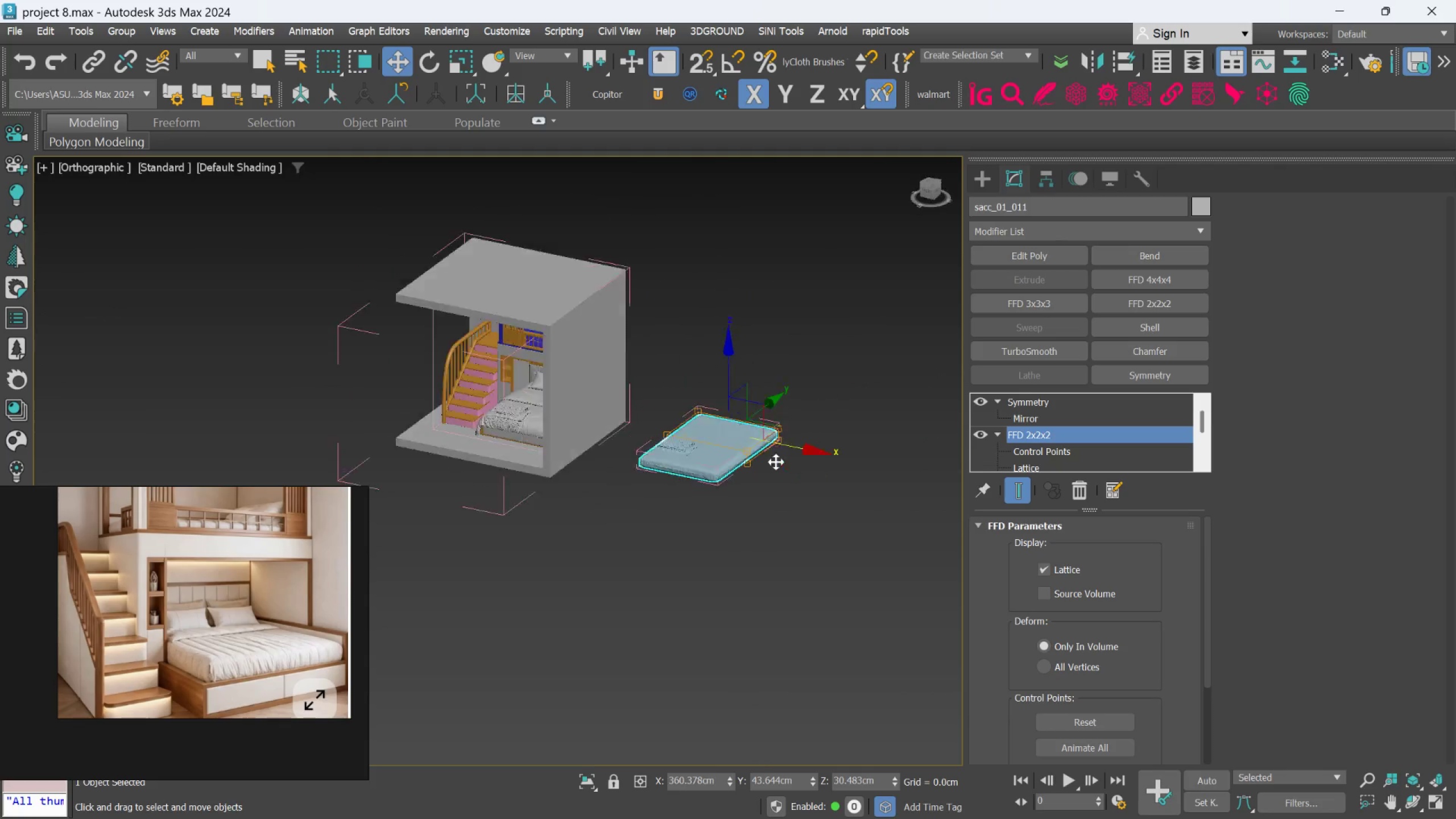 
hold_key(key=AltLeft, duration=0.66)
 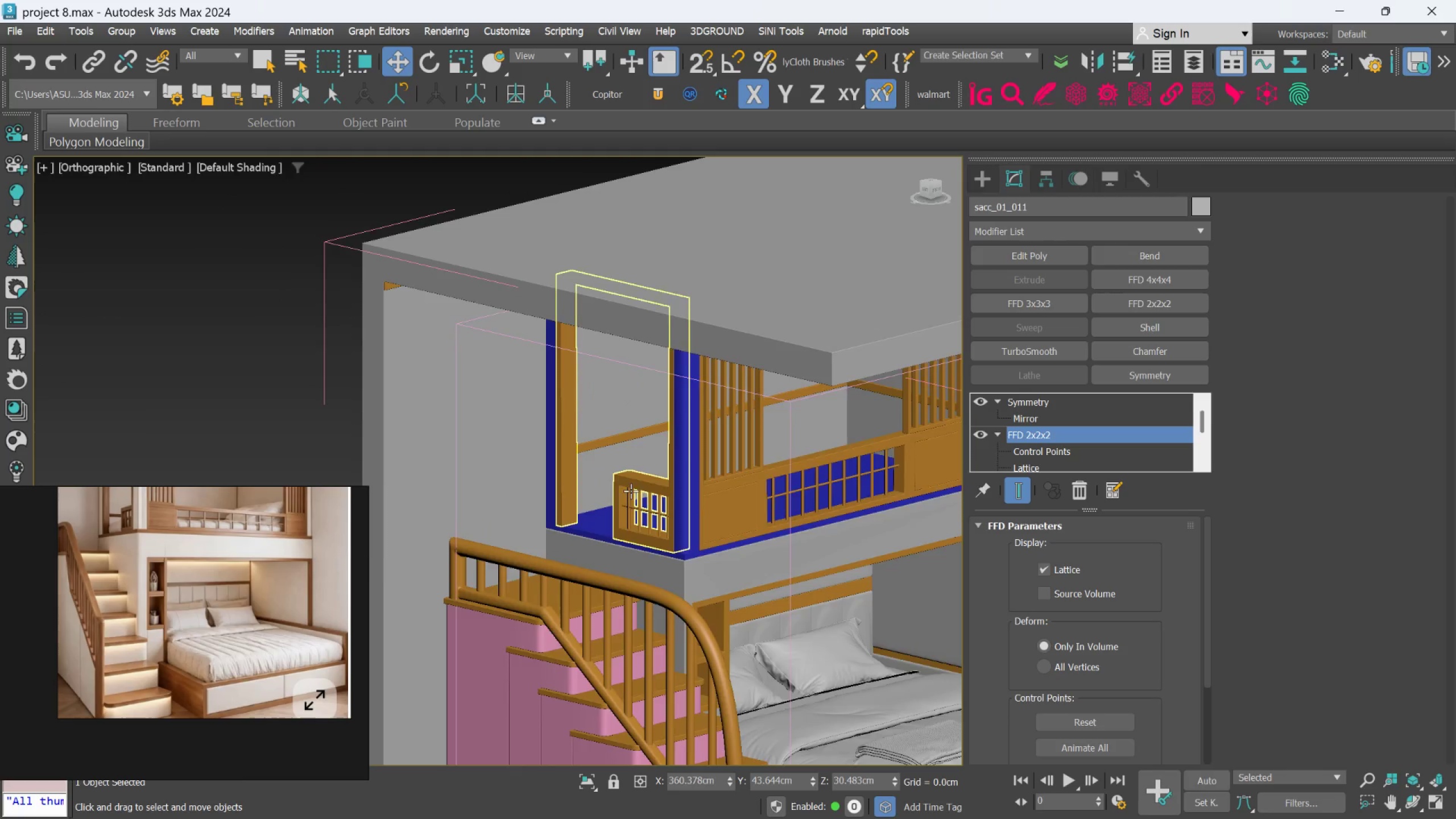 
scroll: coordinate [632, 490], scroll_direction: up, amount: 5.0
 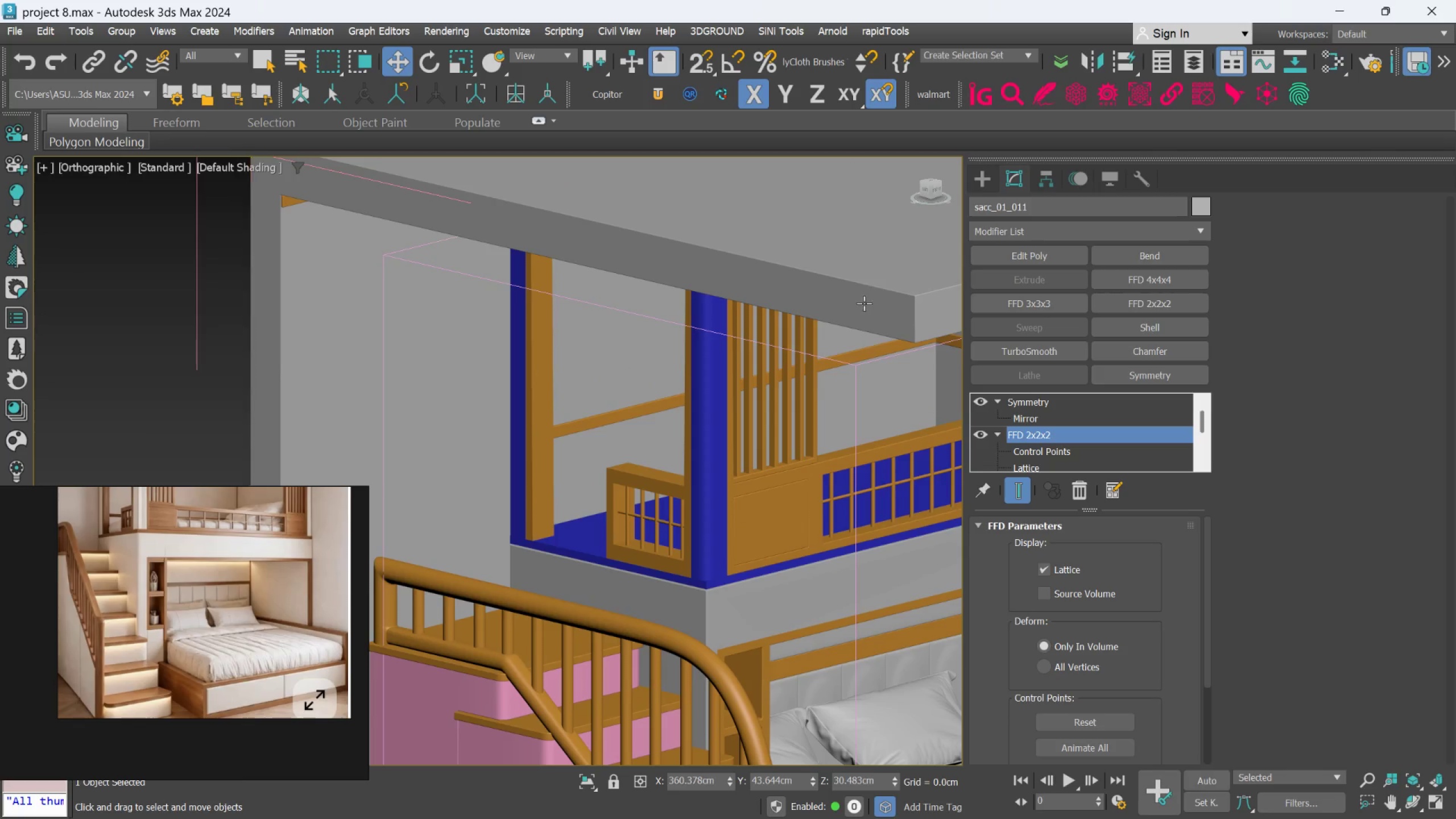 
scroll: coordinate [717, 417], scroll_direction: down, amount: 2.0
 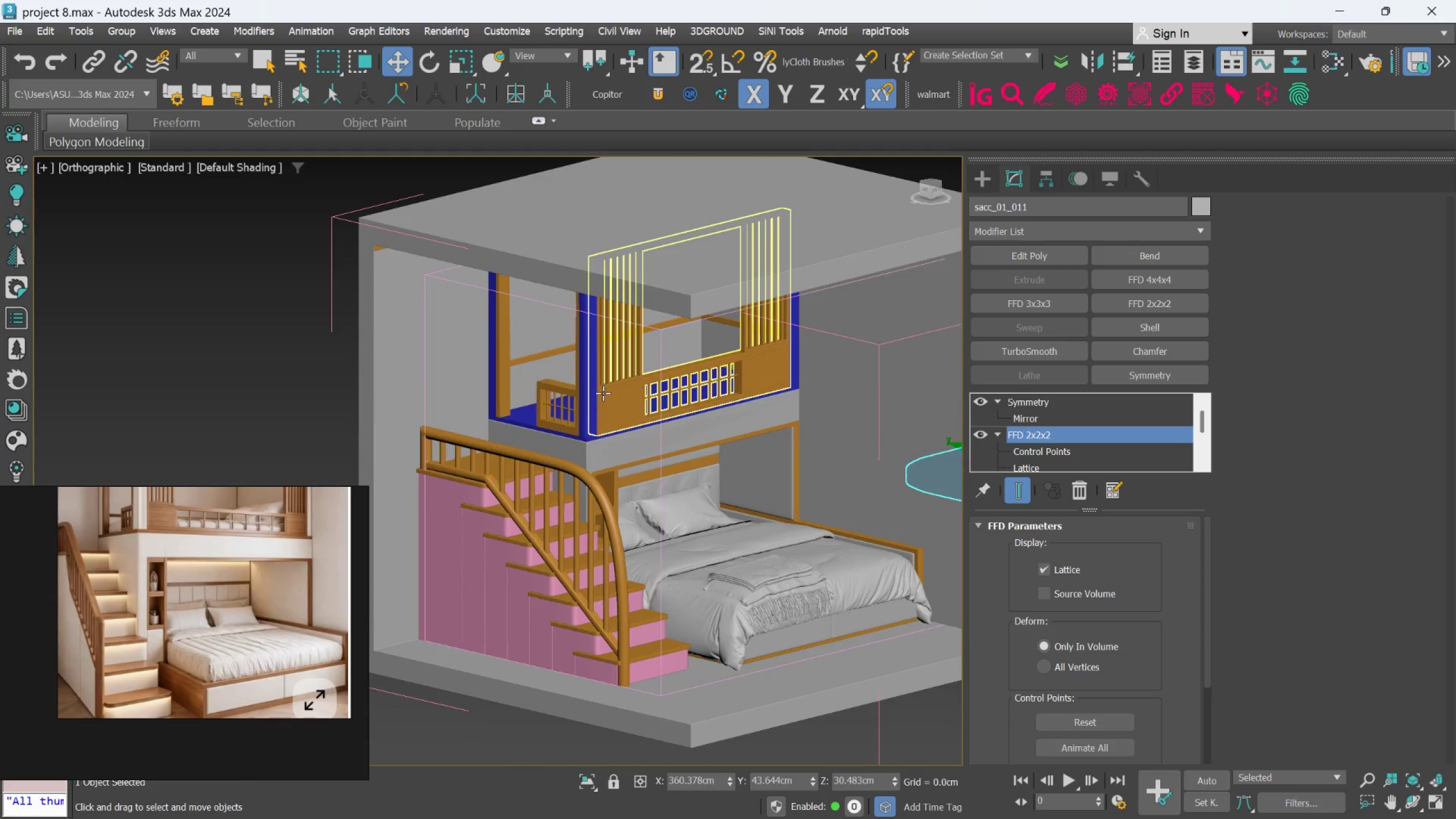 
scroll: coordinate [603, 393], scroll_direction: up, amount: 2.0
 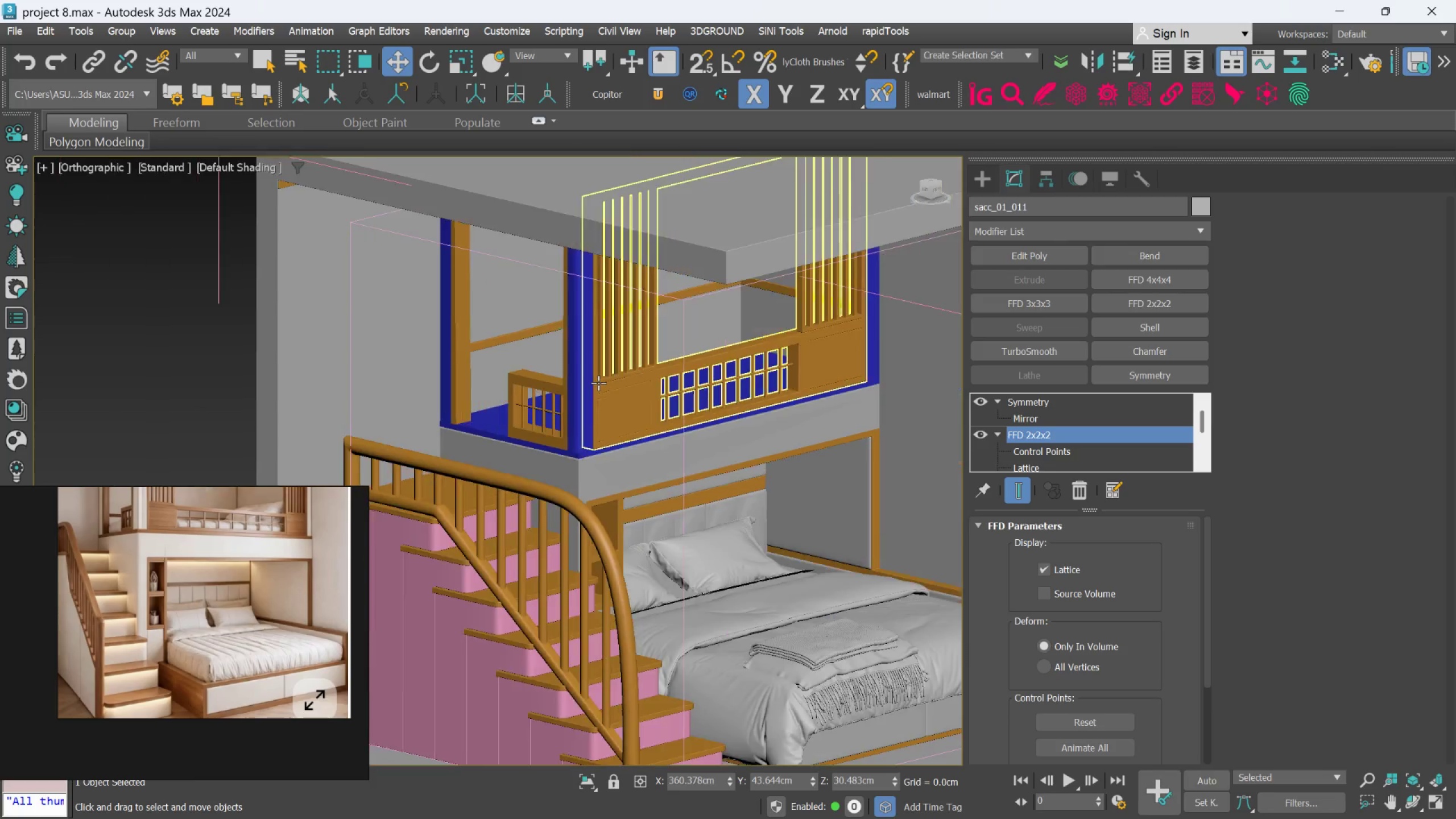 
scroll: coordinate [597, 399], scroll_direction: down, amount: 3.0
 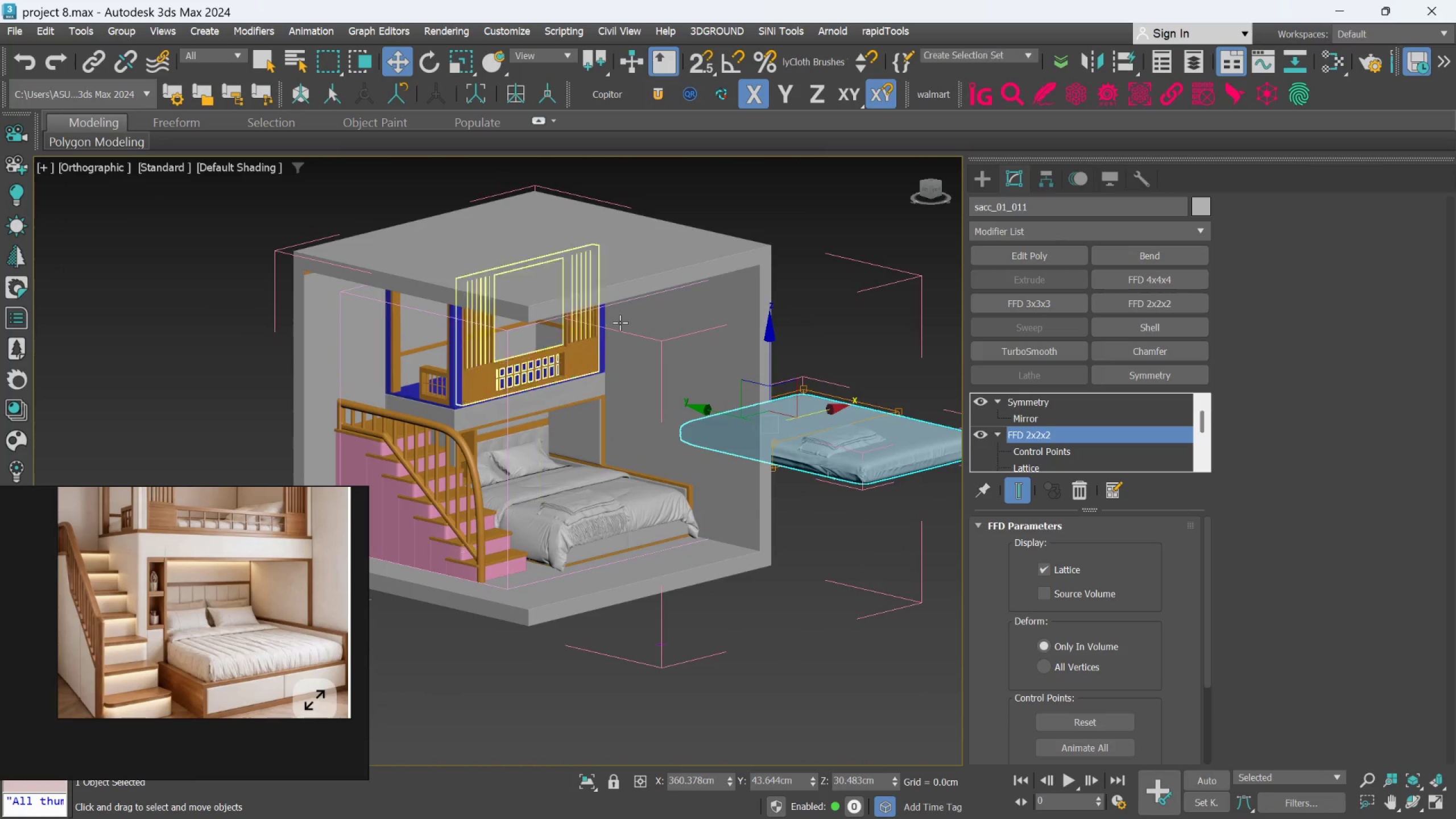 
left_click([977, 172])
 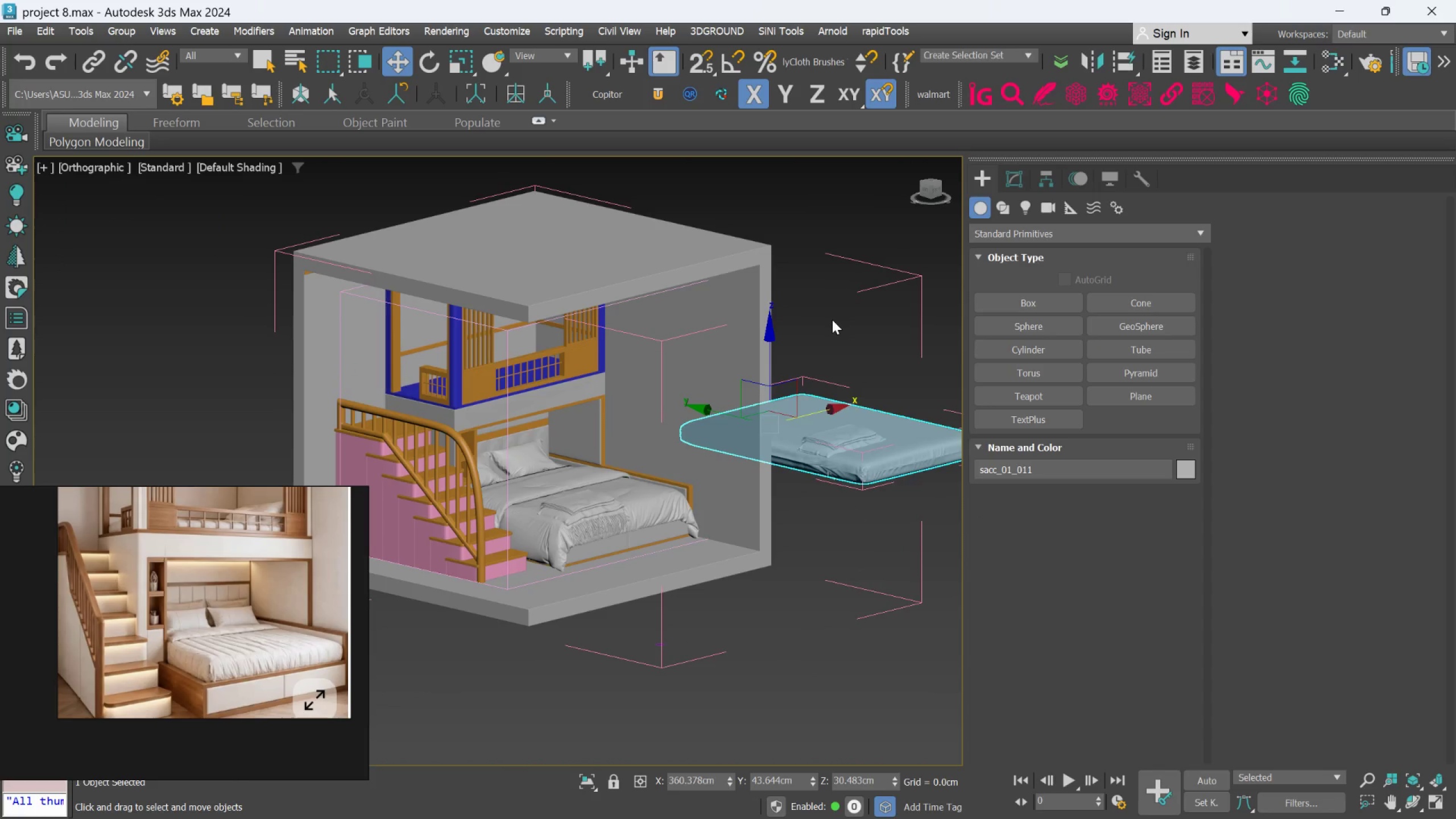 
left_click([832, 320])
 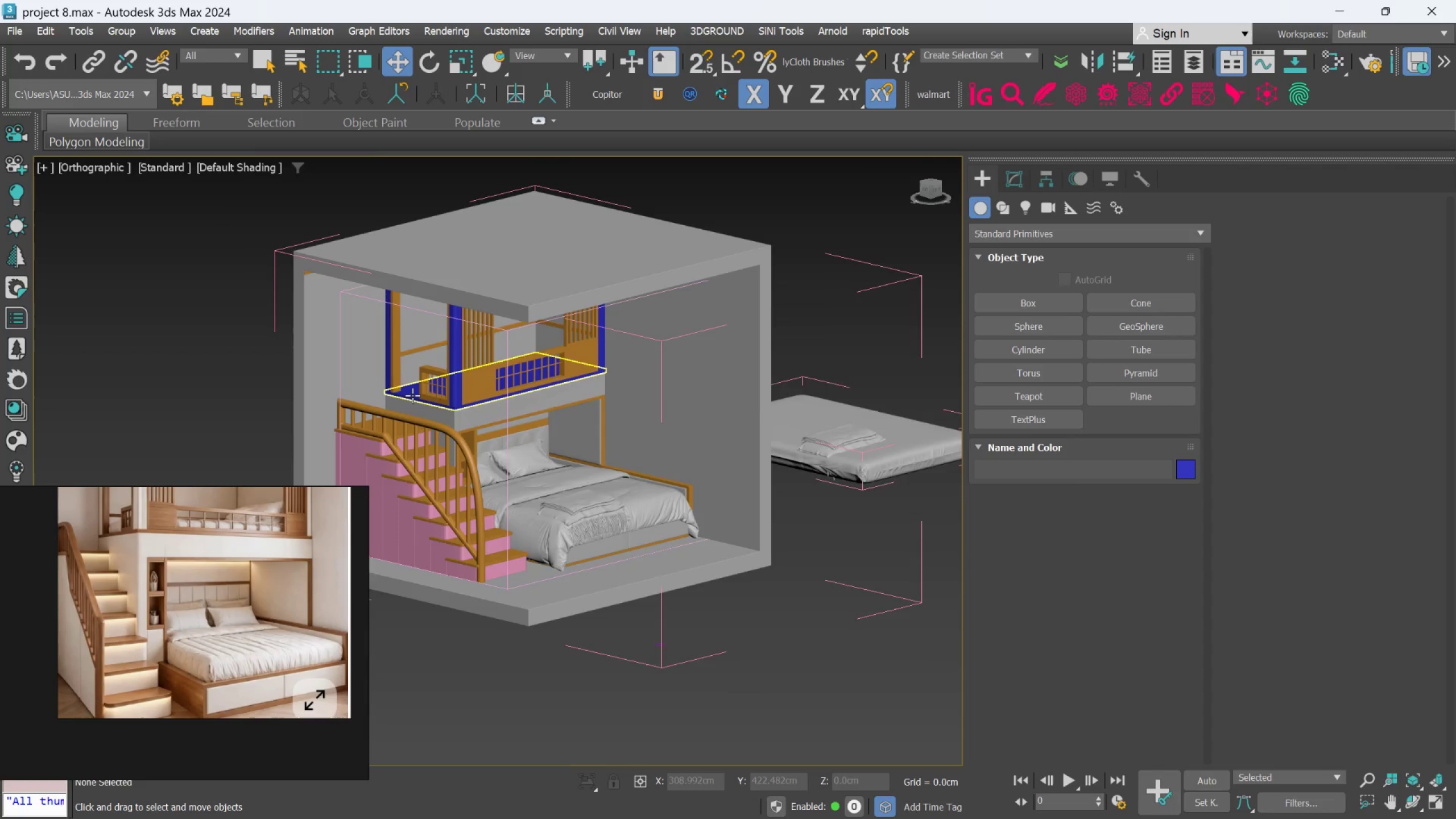 
scroll: coordinate [413, 394], scroll_direction: up, amount: 3.0
 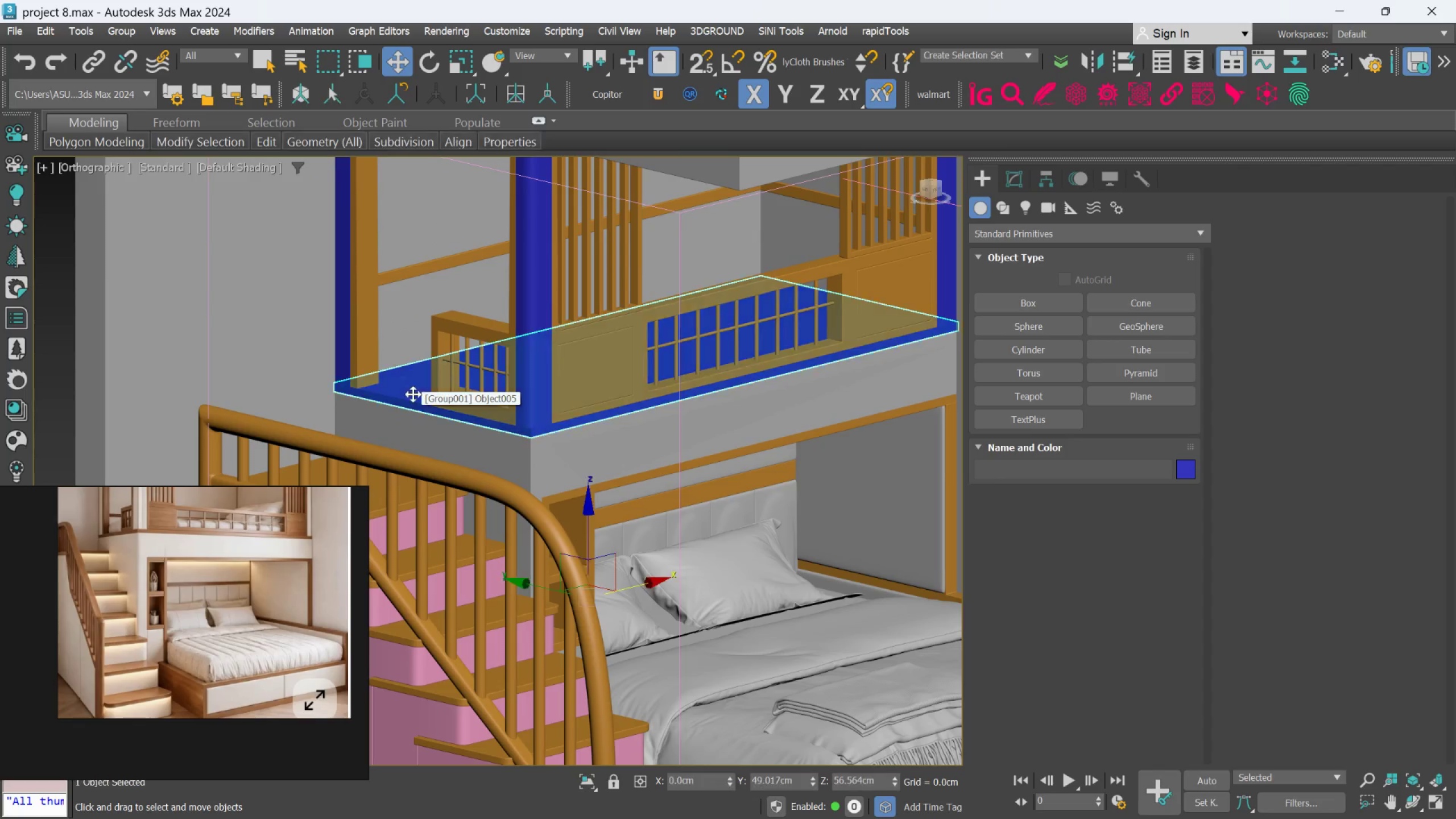 
left_click([413, 394])
 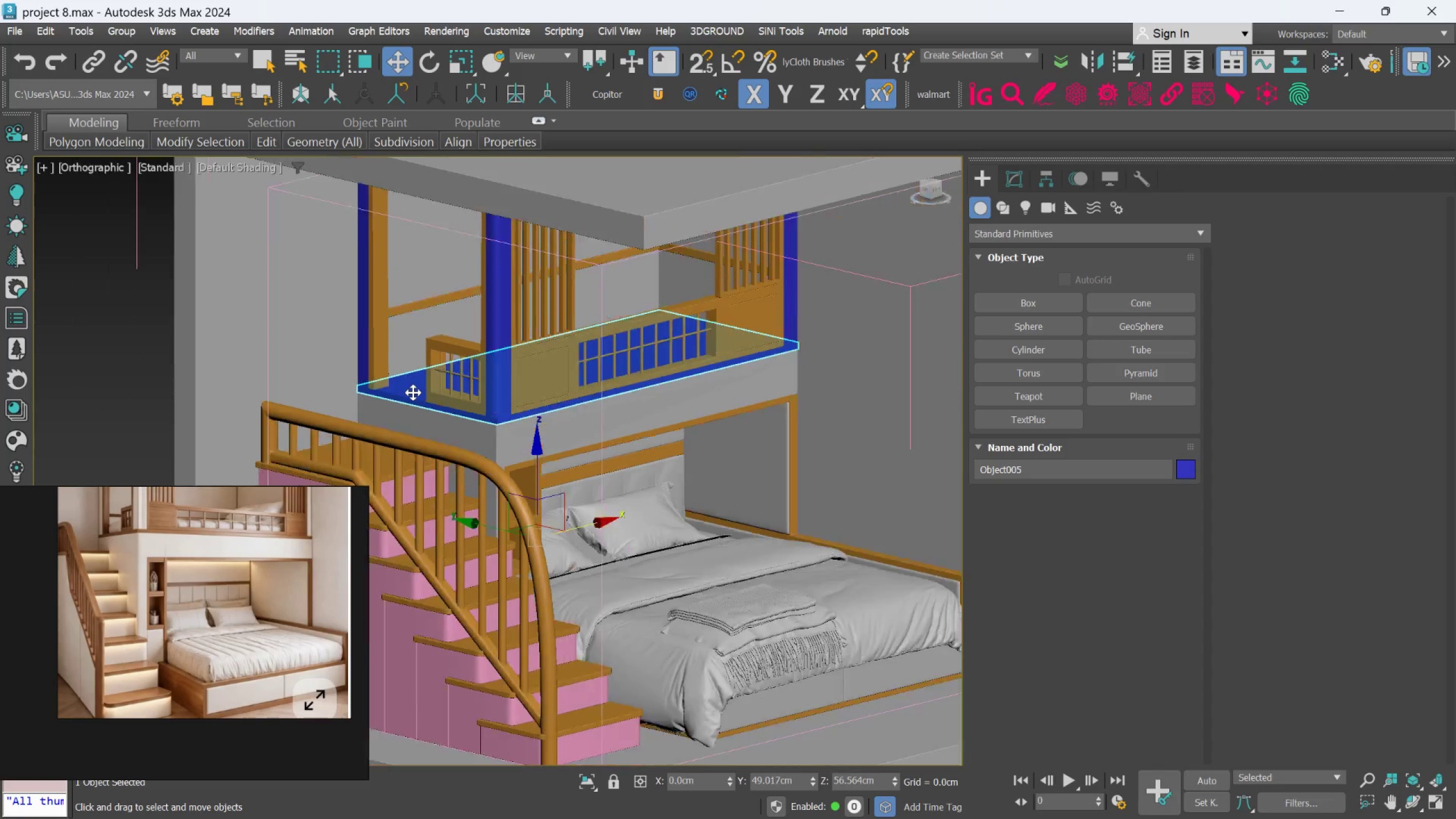 
scroll: coordinate [659, 561], scroll_direction: down, amount: 3.0
 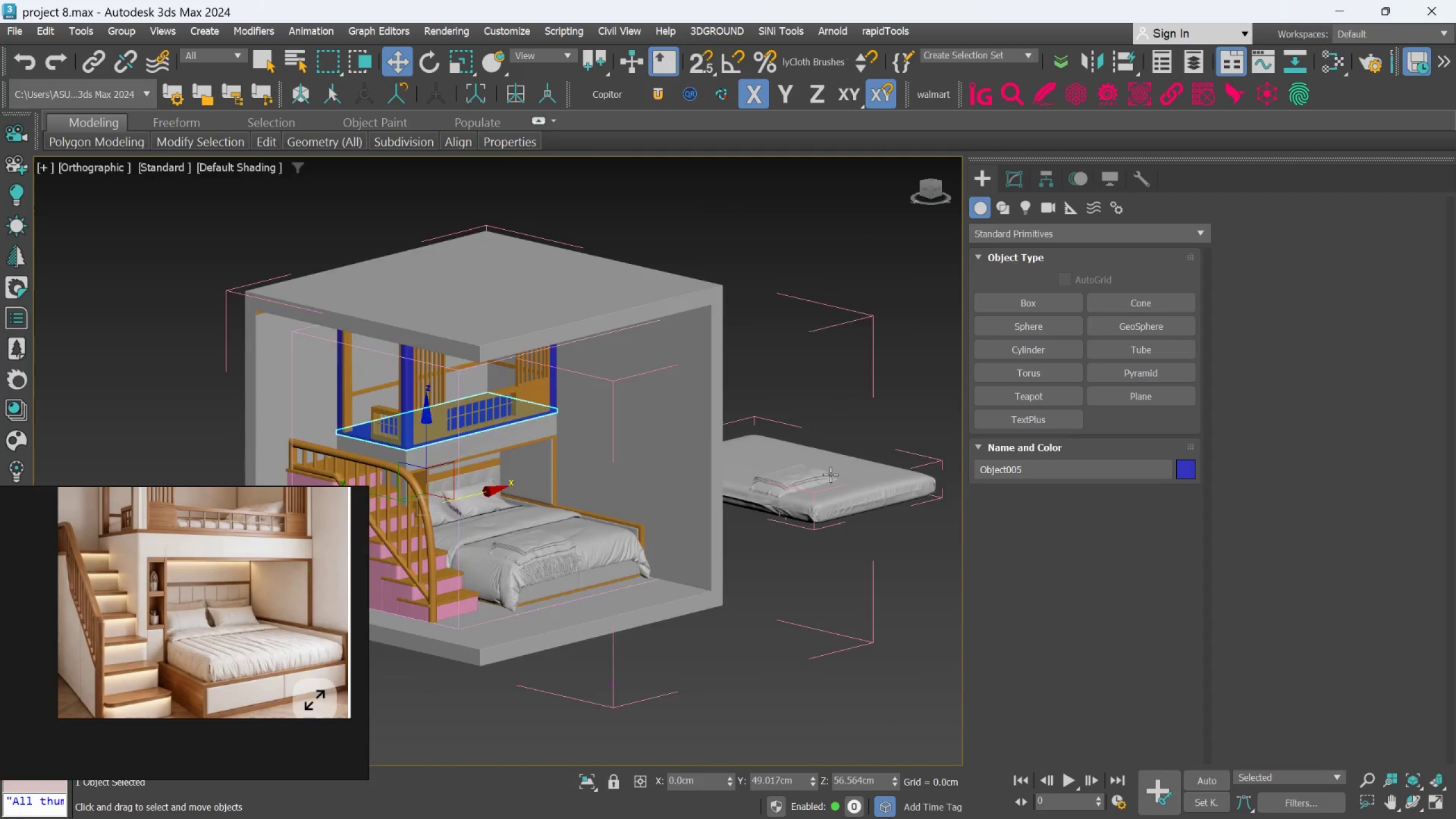 
scroll: coordinate [830, 474], scroll_direction: up, amount: 1.0
 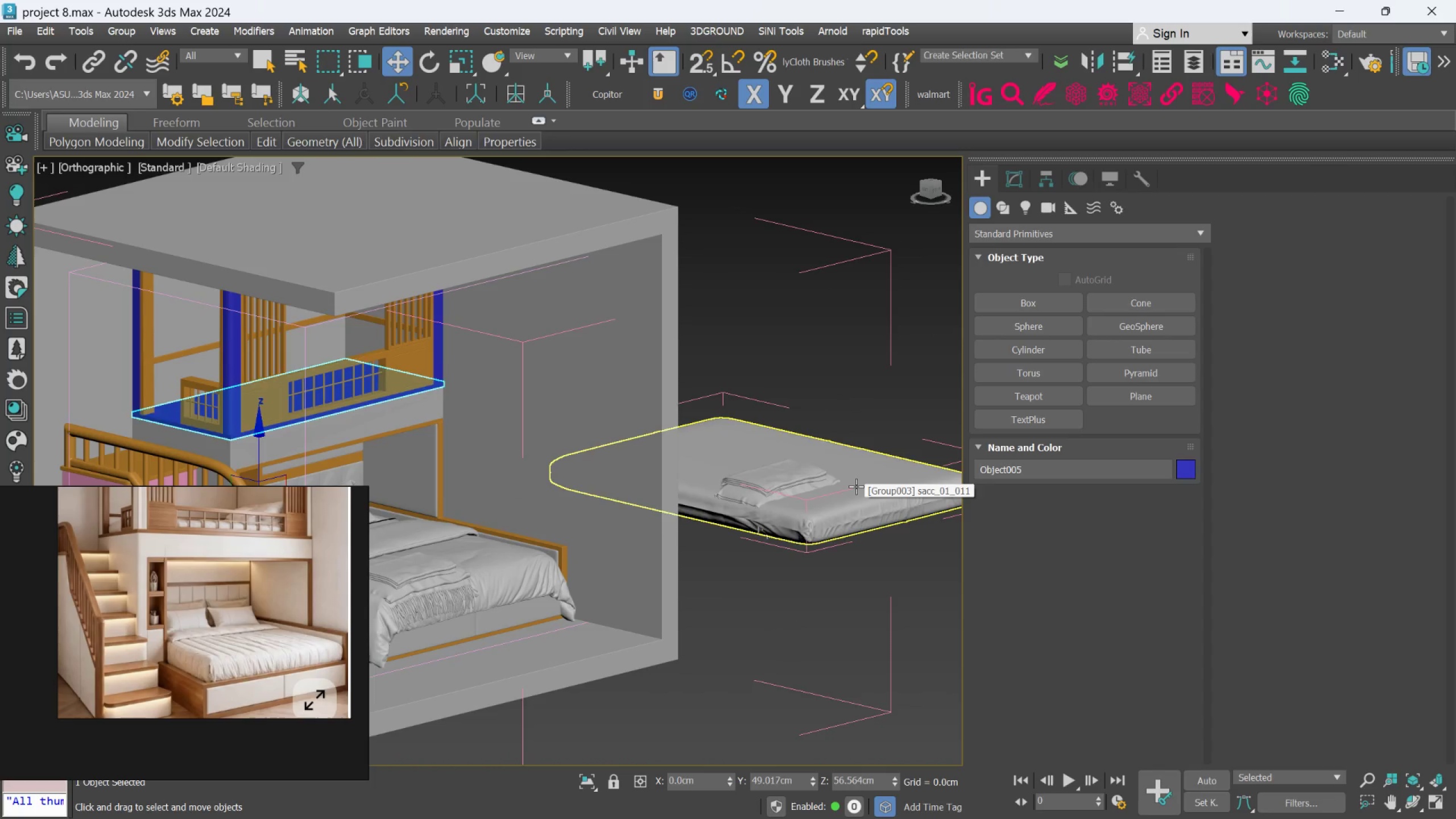 
left_click([856, 486])
 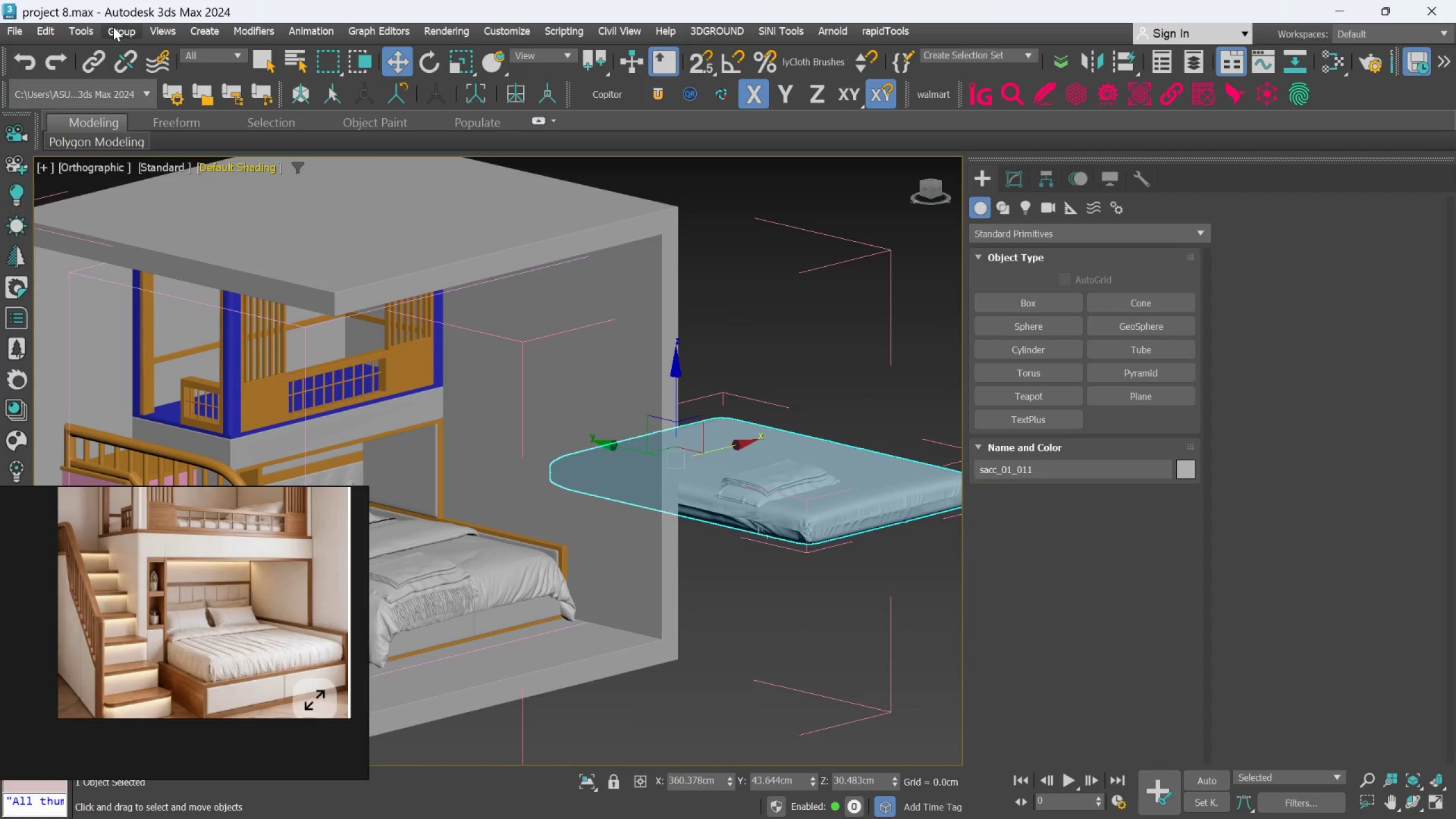 
left_click([113, 27])
 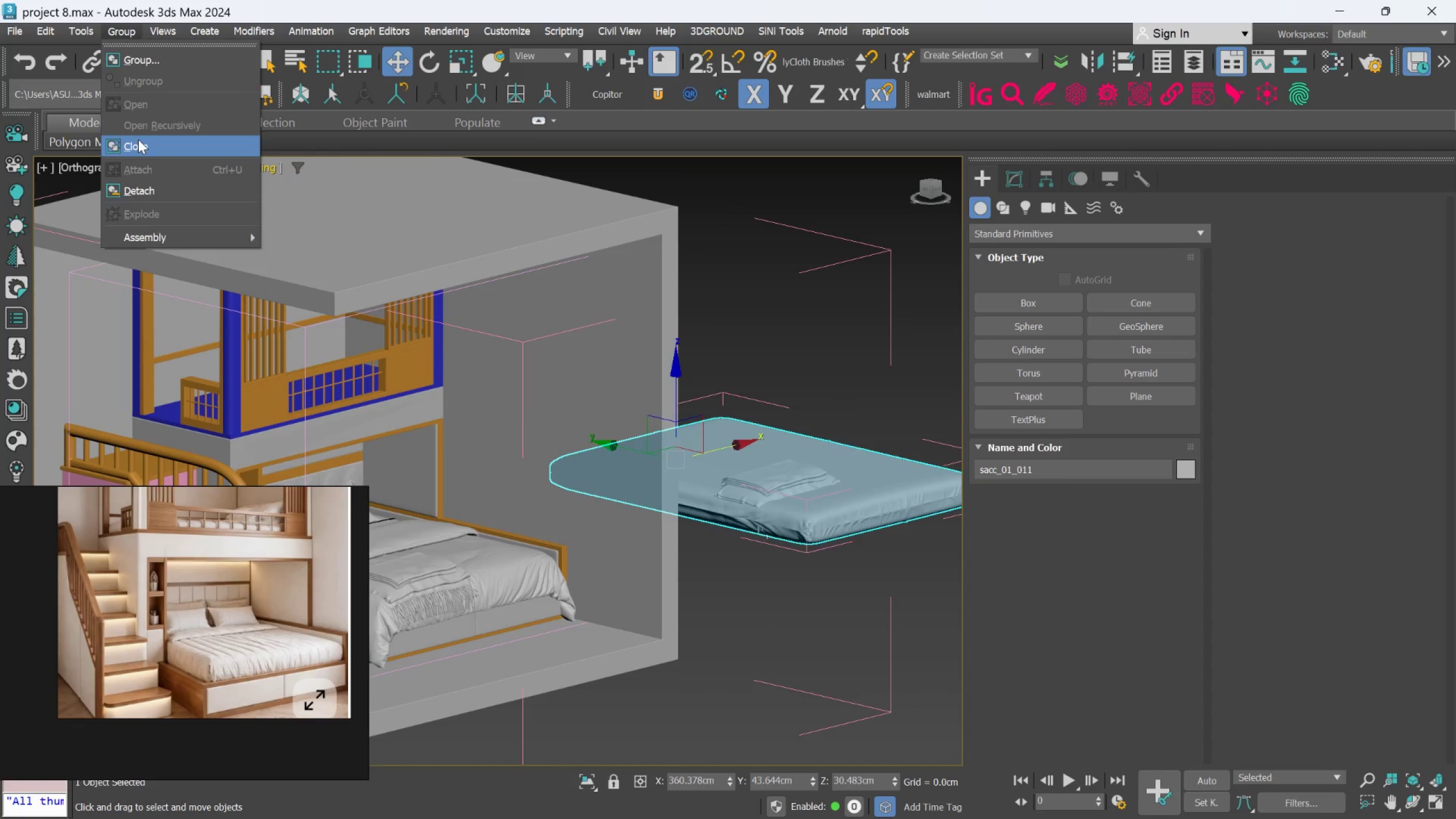 
left_click([138, 139])
 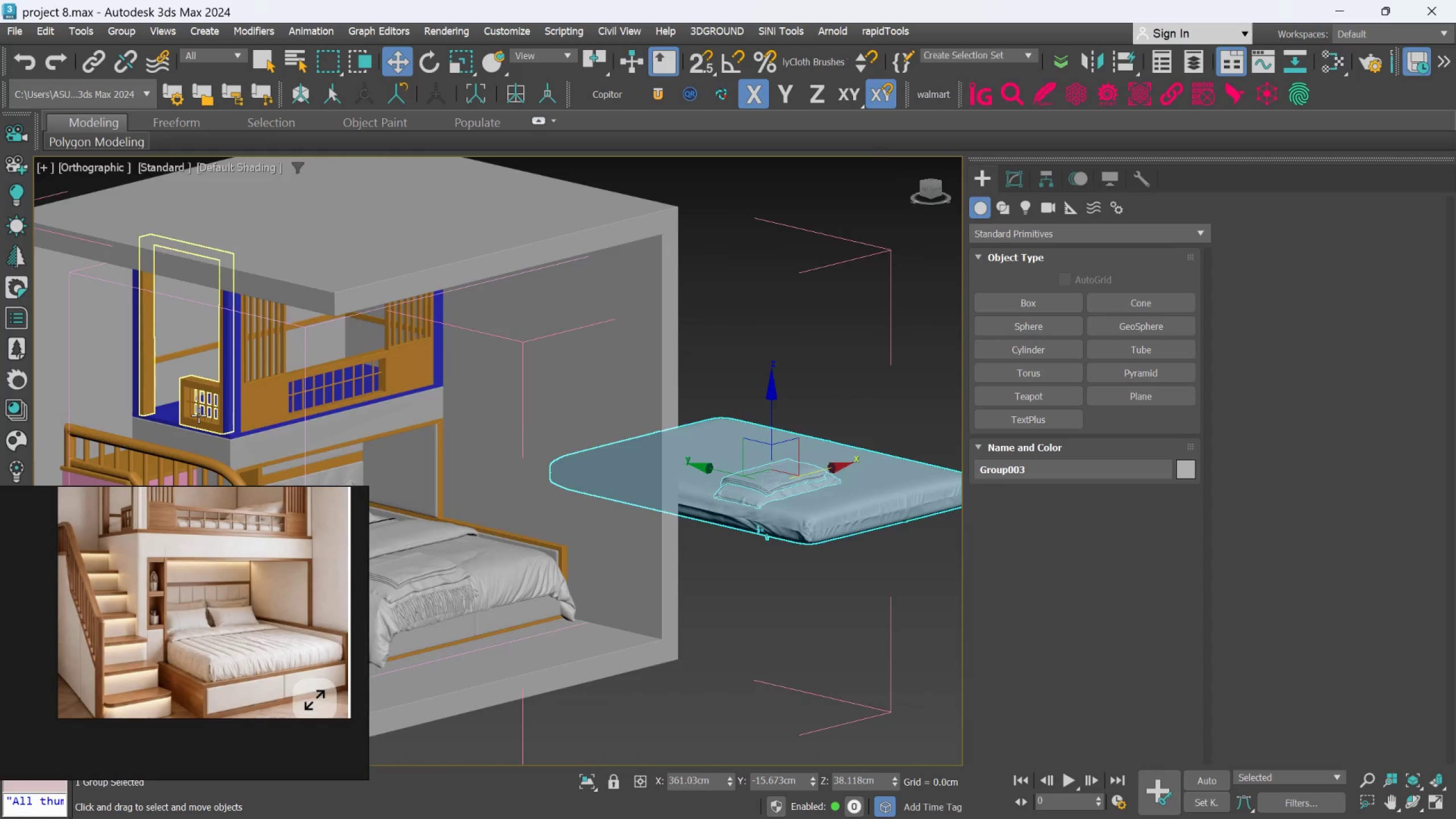 
scroll: coordinate [198, 415], scroll_direction: up, amount: 1.0
 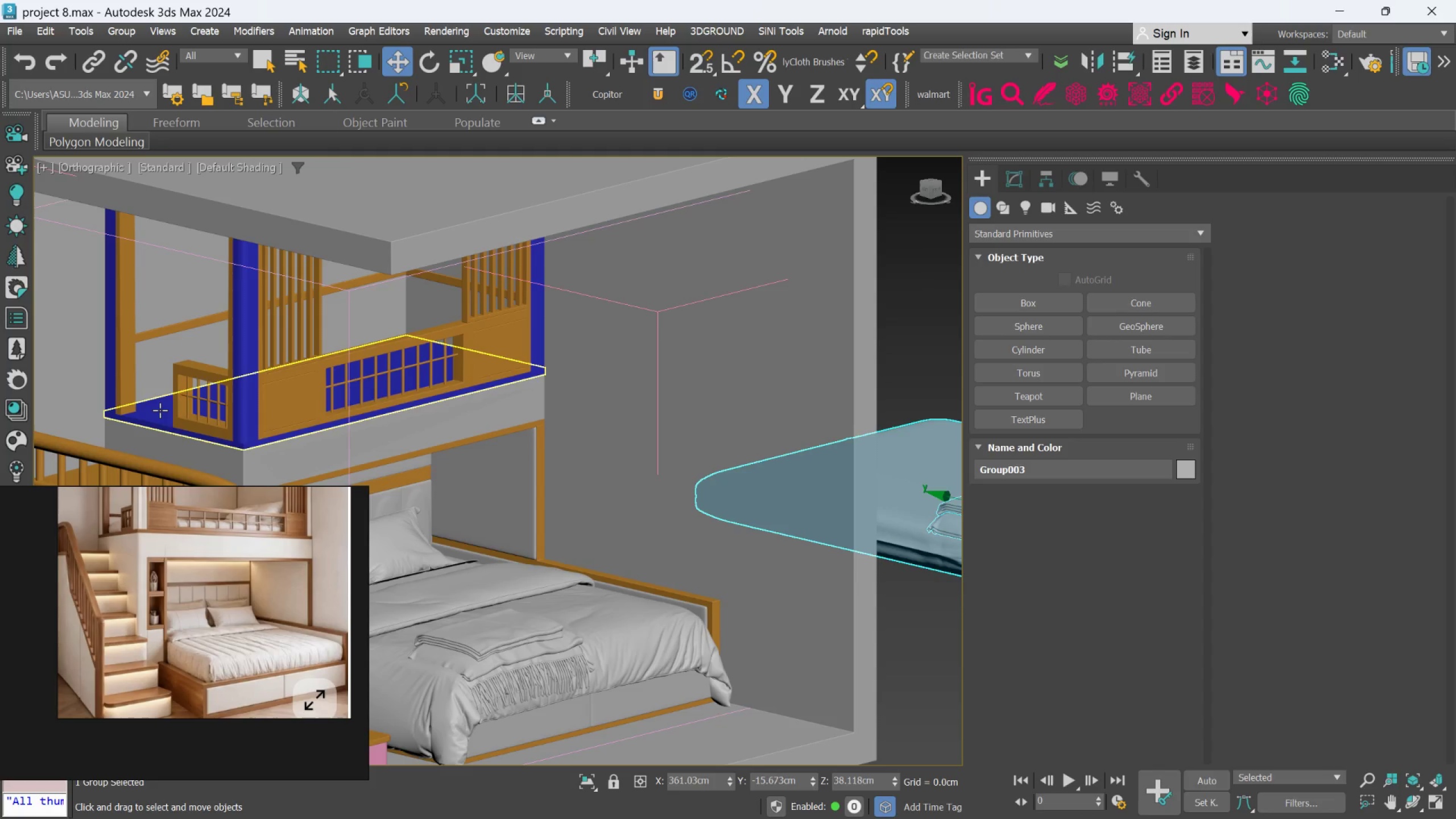 
hold_key(key=ControlLeft, duration=0.63)
left_click([160, 410])
 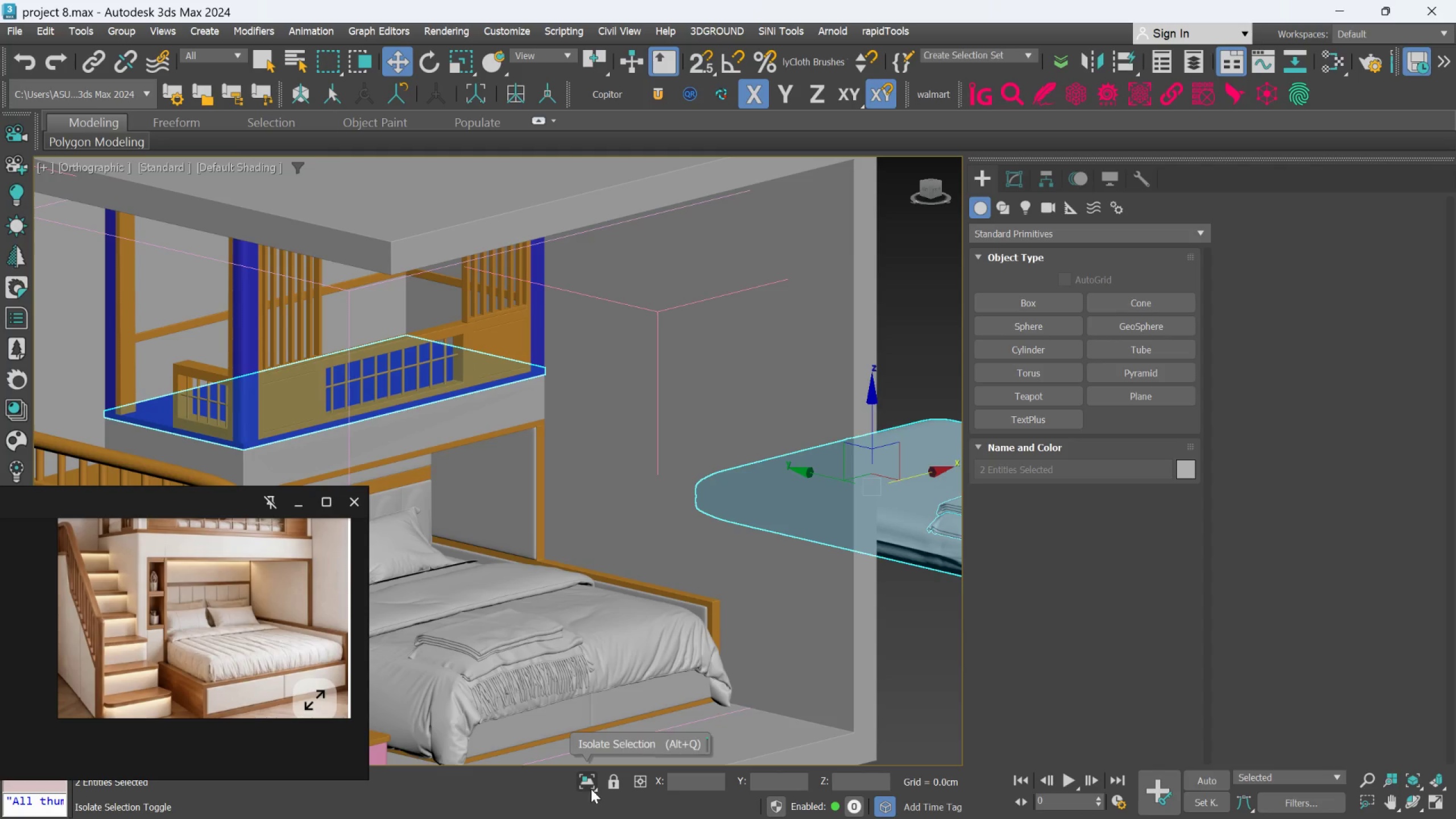 
left_click([590, 788])
 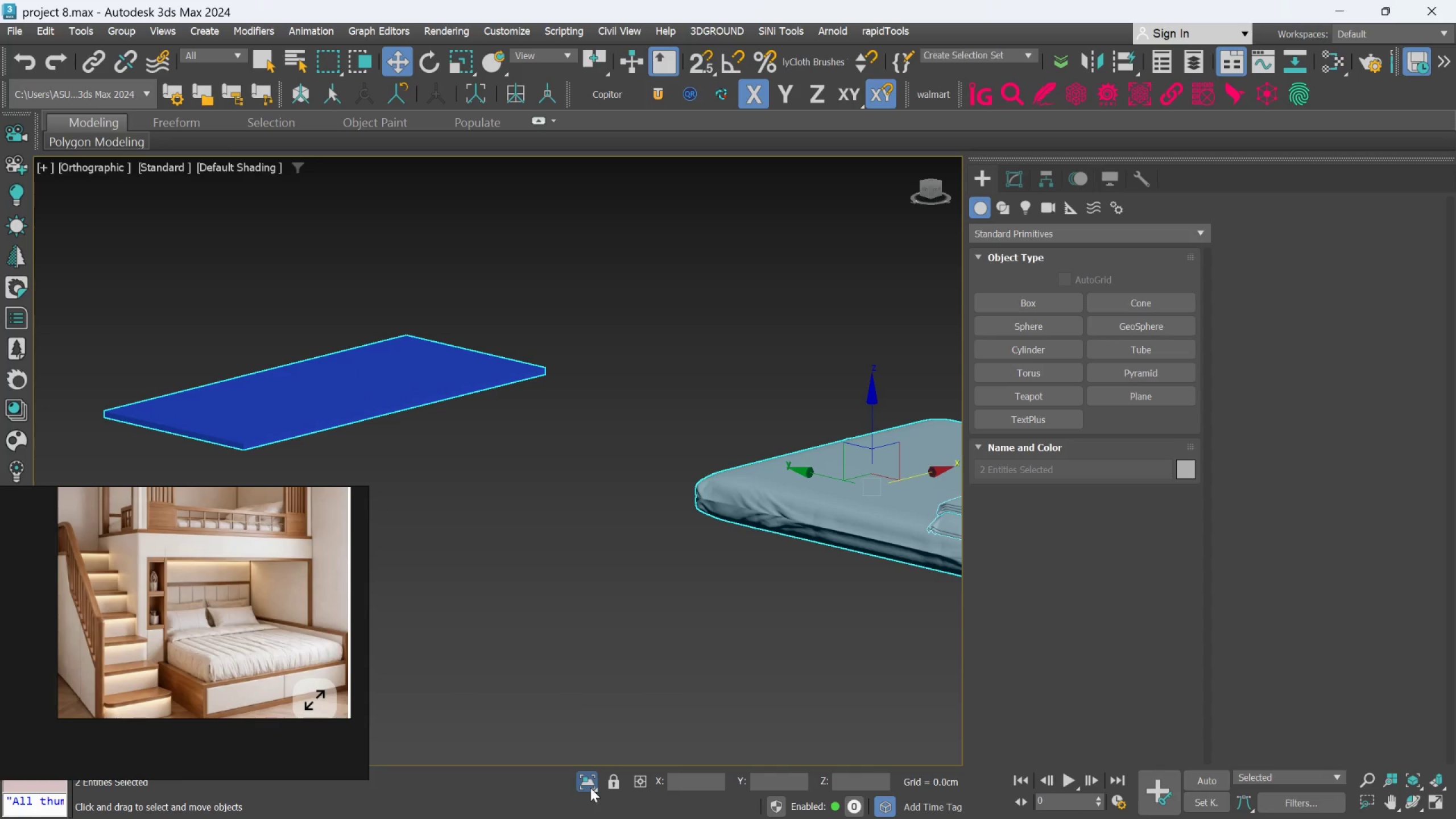 
left_click([590, 788])
 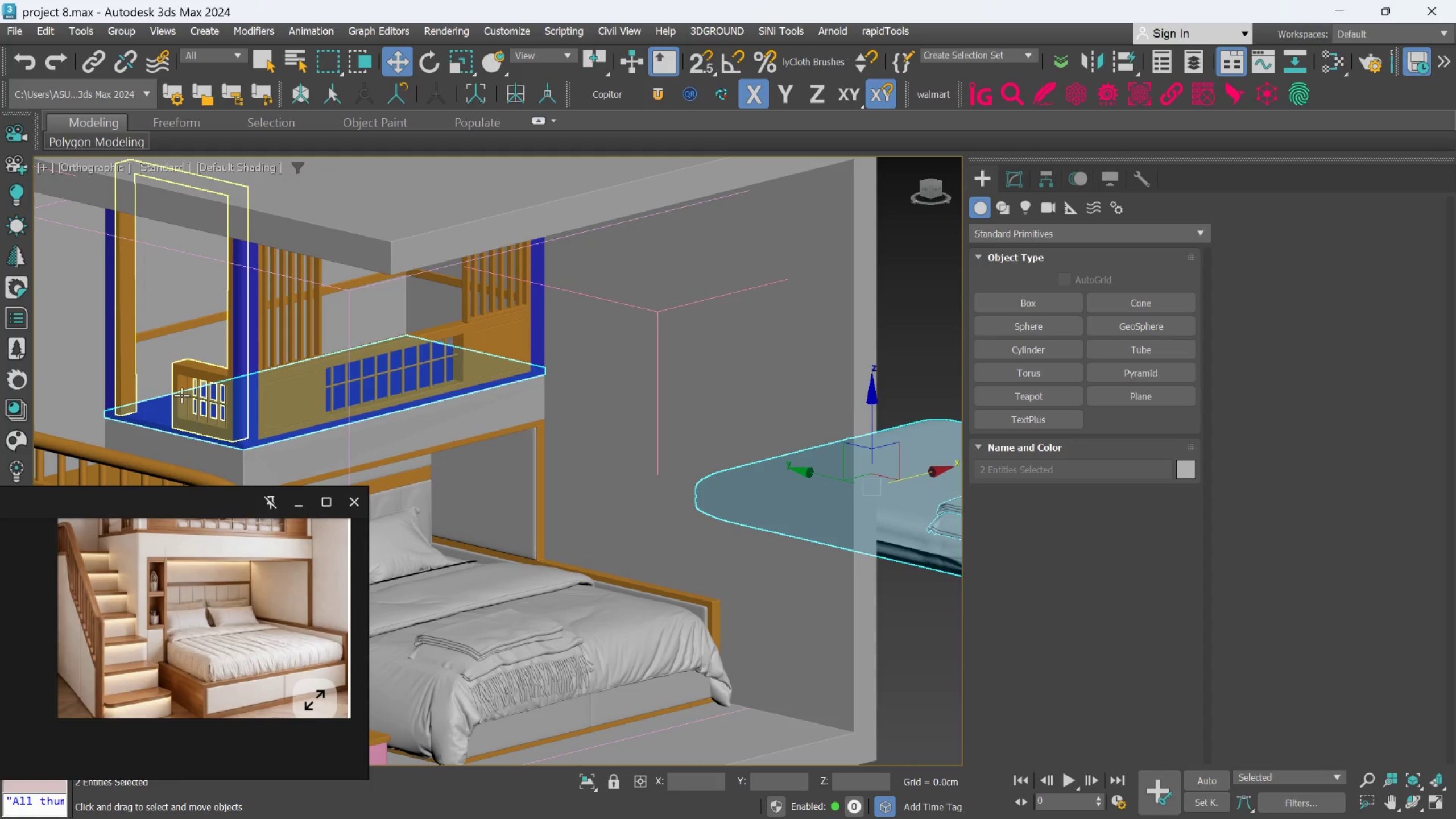 
hold_key(key=ControlLeft, duration=2.28)
left_click([182, 395])
 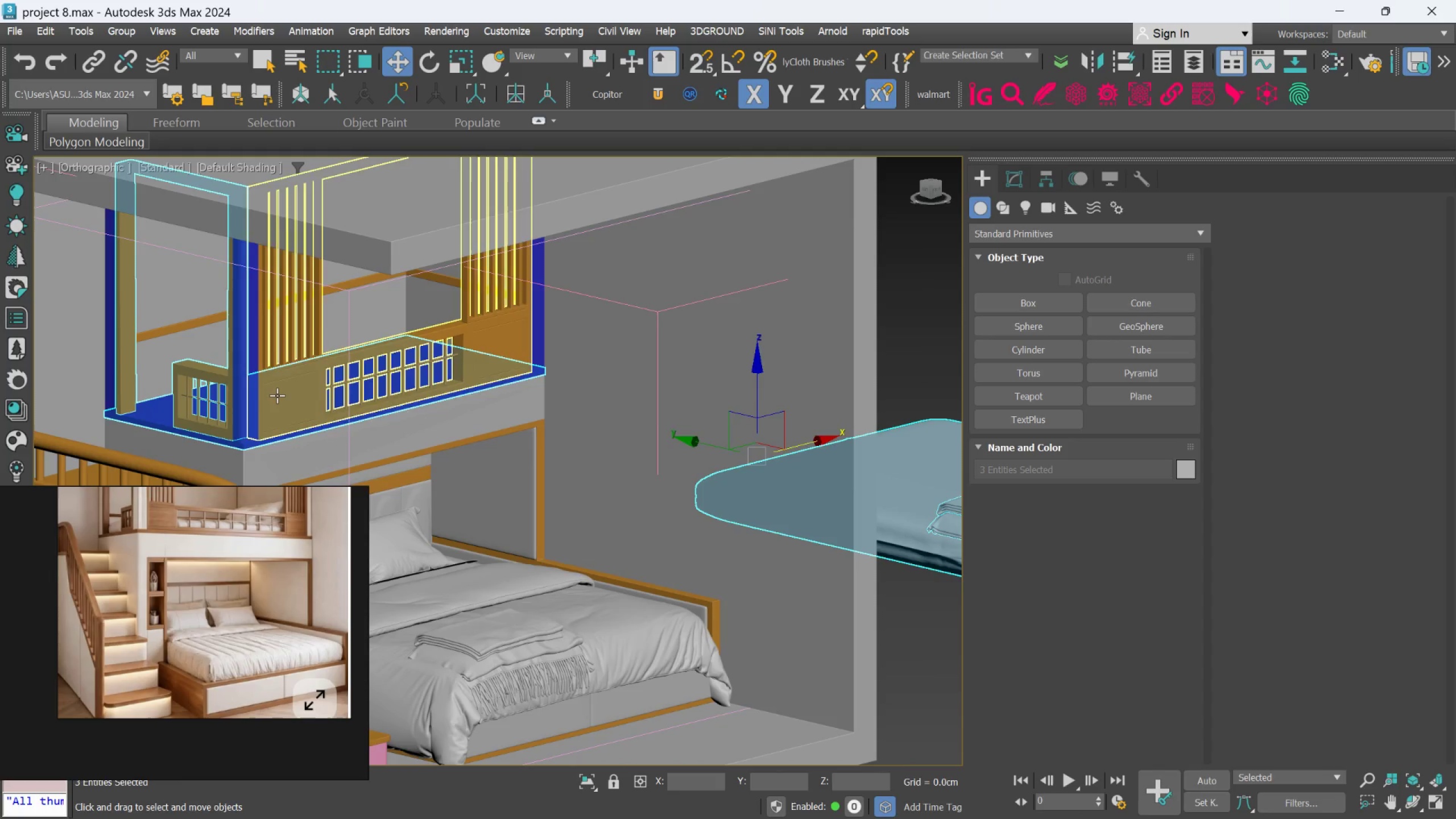 
left_click([277, 395])
 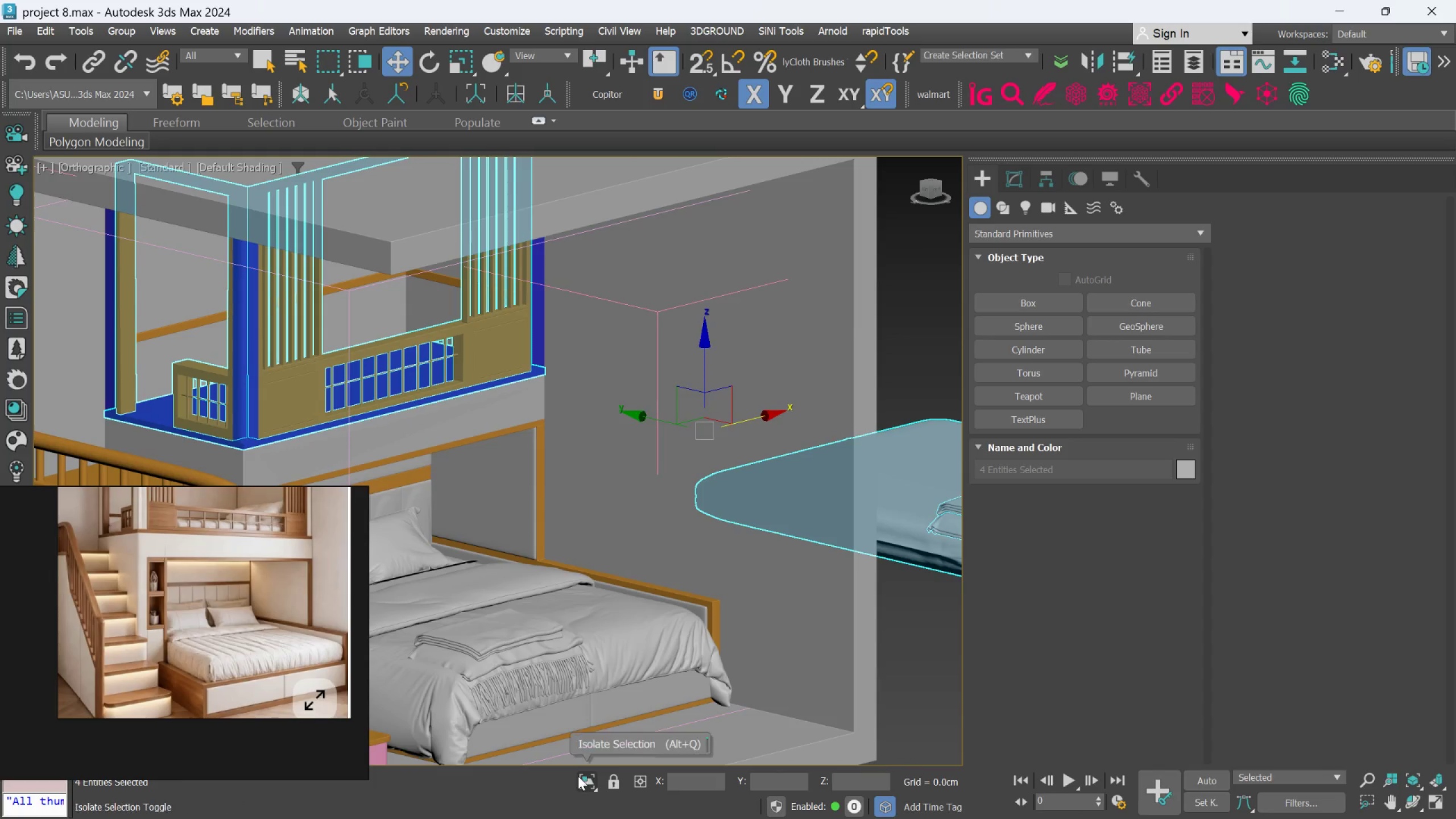 
left_click([581, 780])
 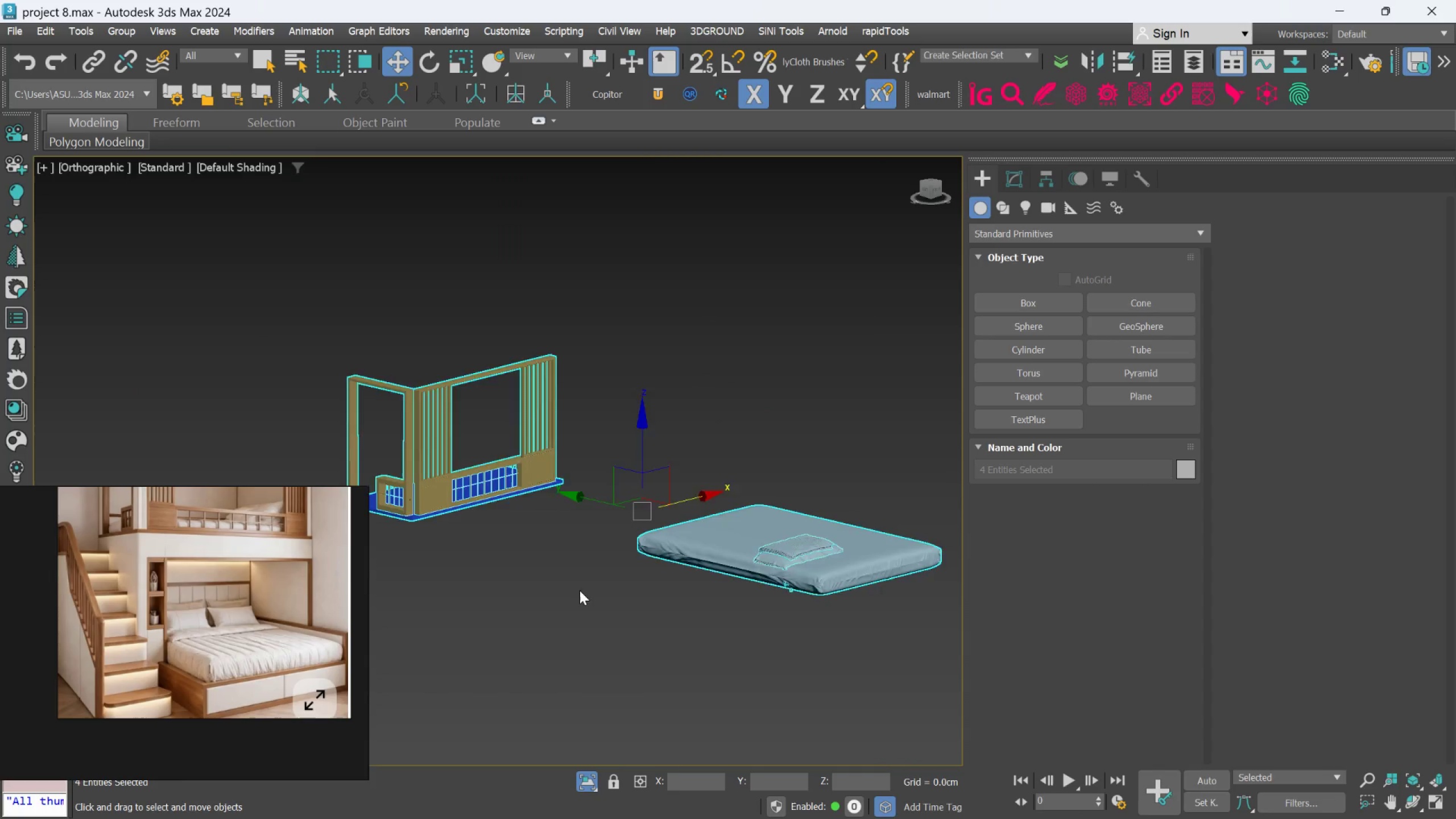 
scroll: coordinate [580, 591], scroll_direction: down, amount: 3.0
 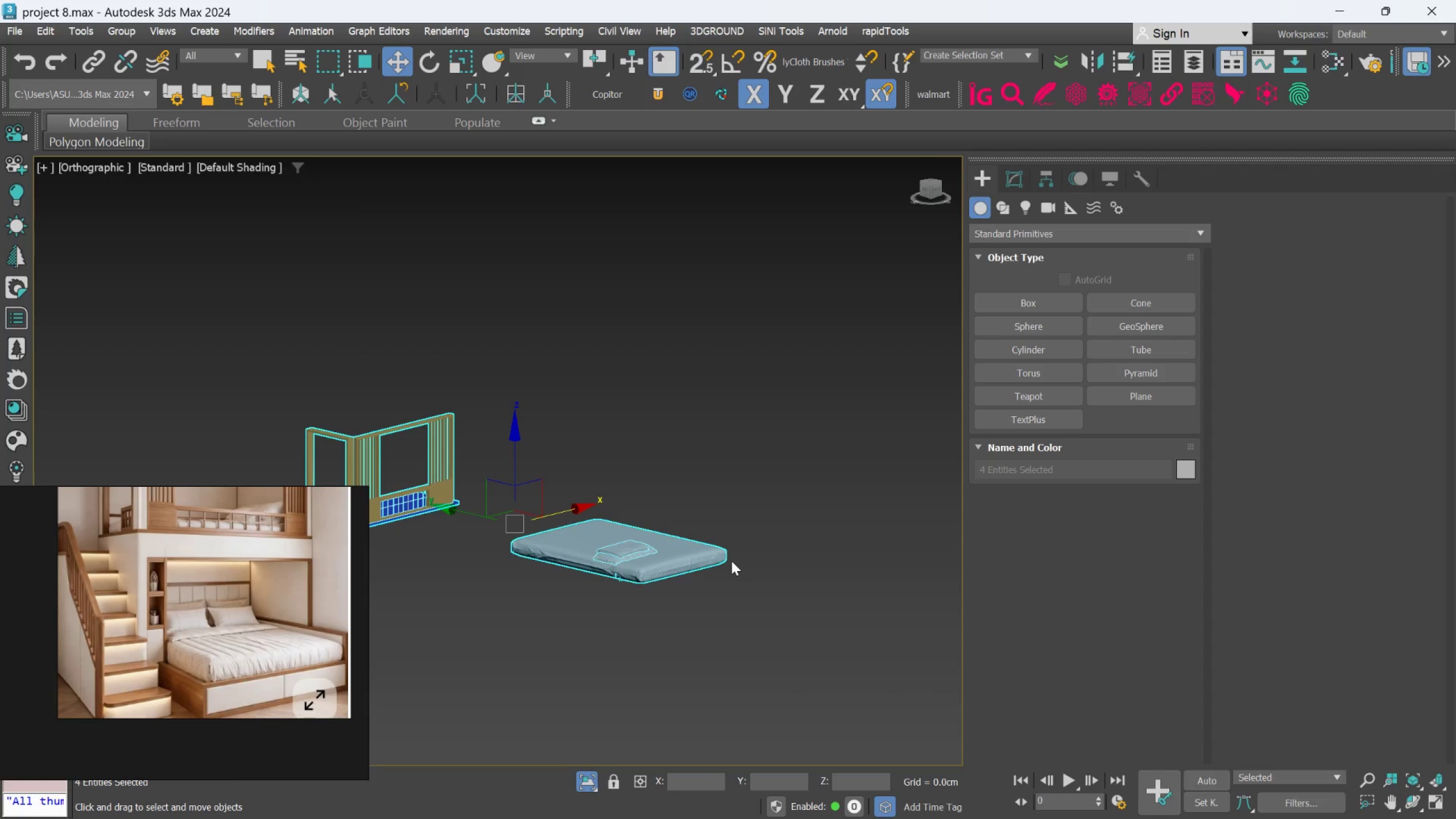 
left_click([731, 561])
 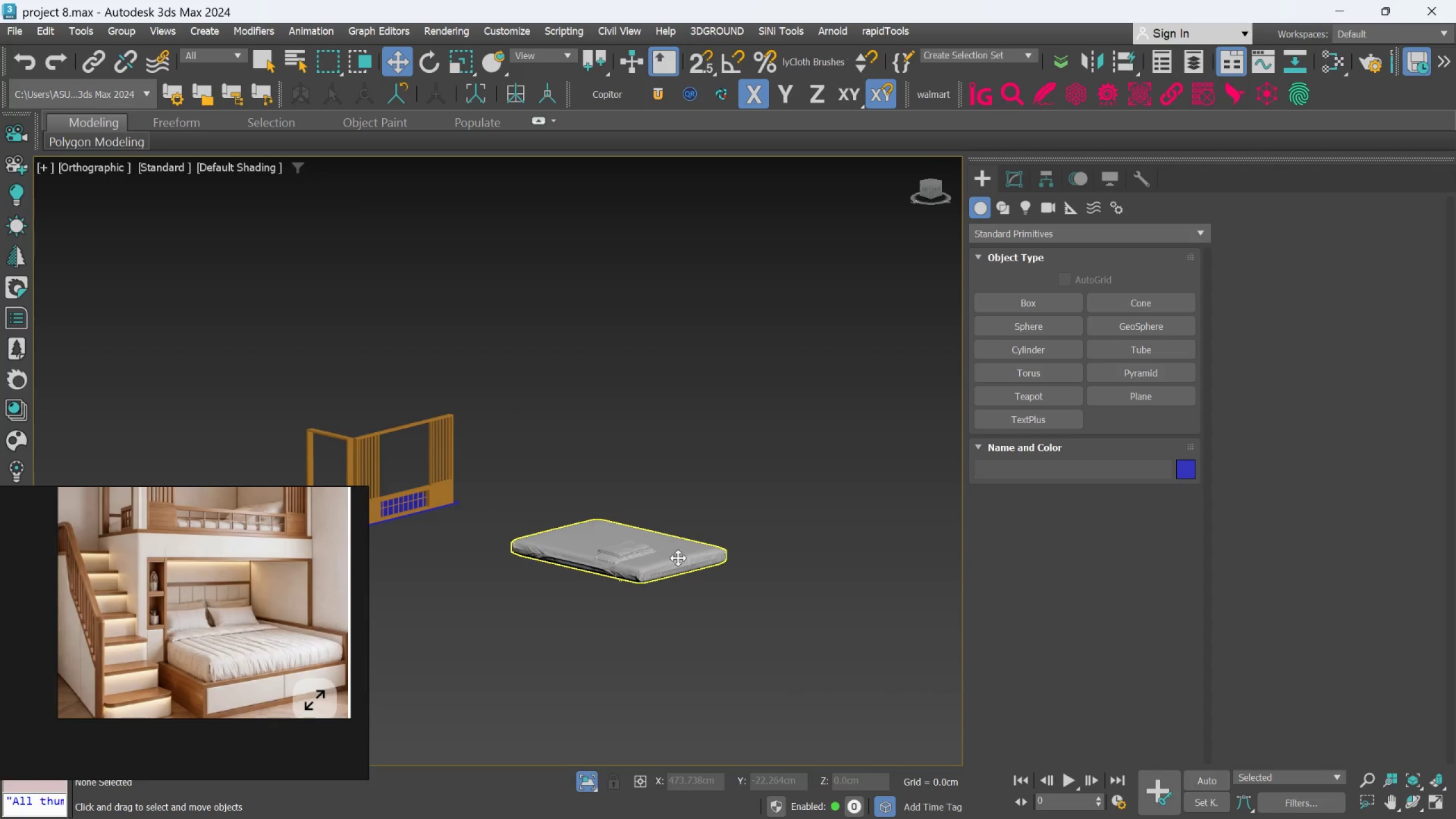 
left_click([678, 558])
 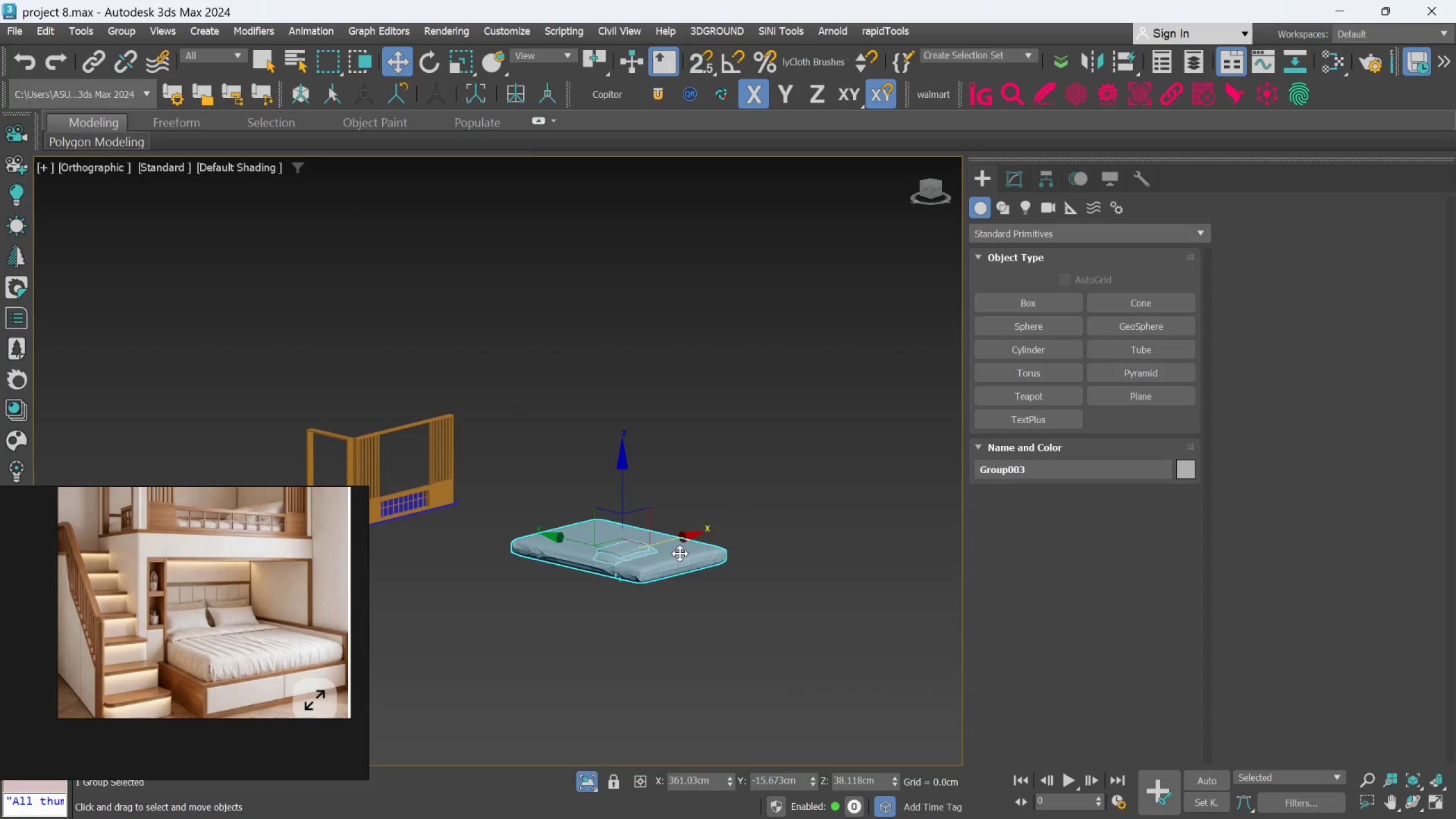 
key(F)
 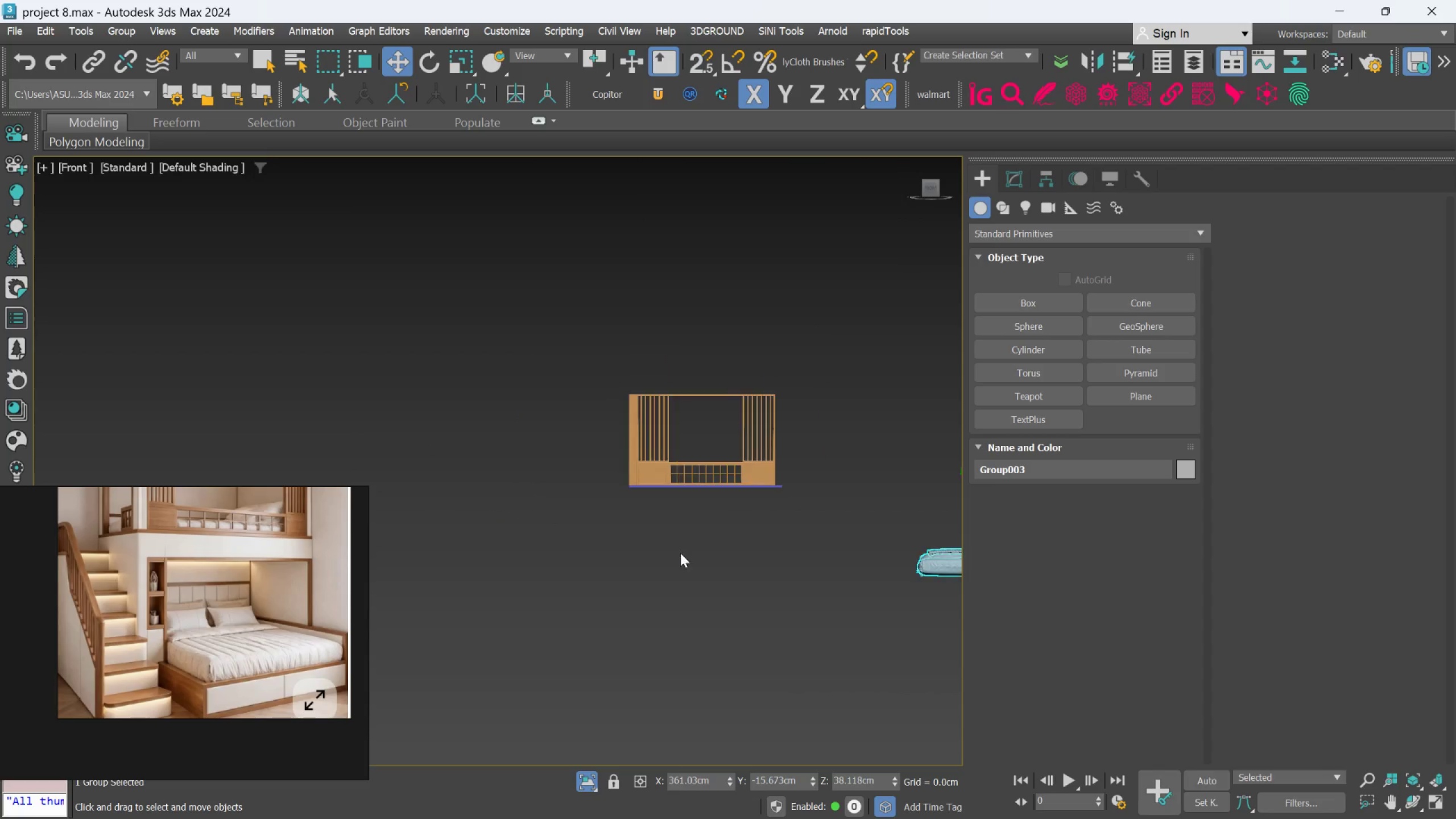 
scroll: coordinate [680, 553], scroll_direction: down, amount: 4.0
 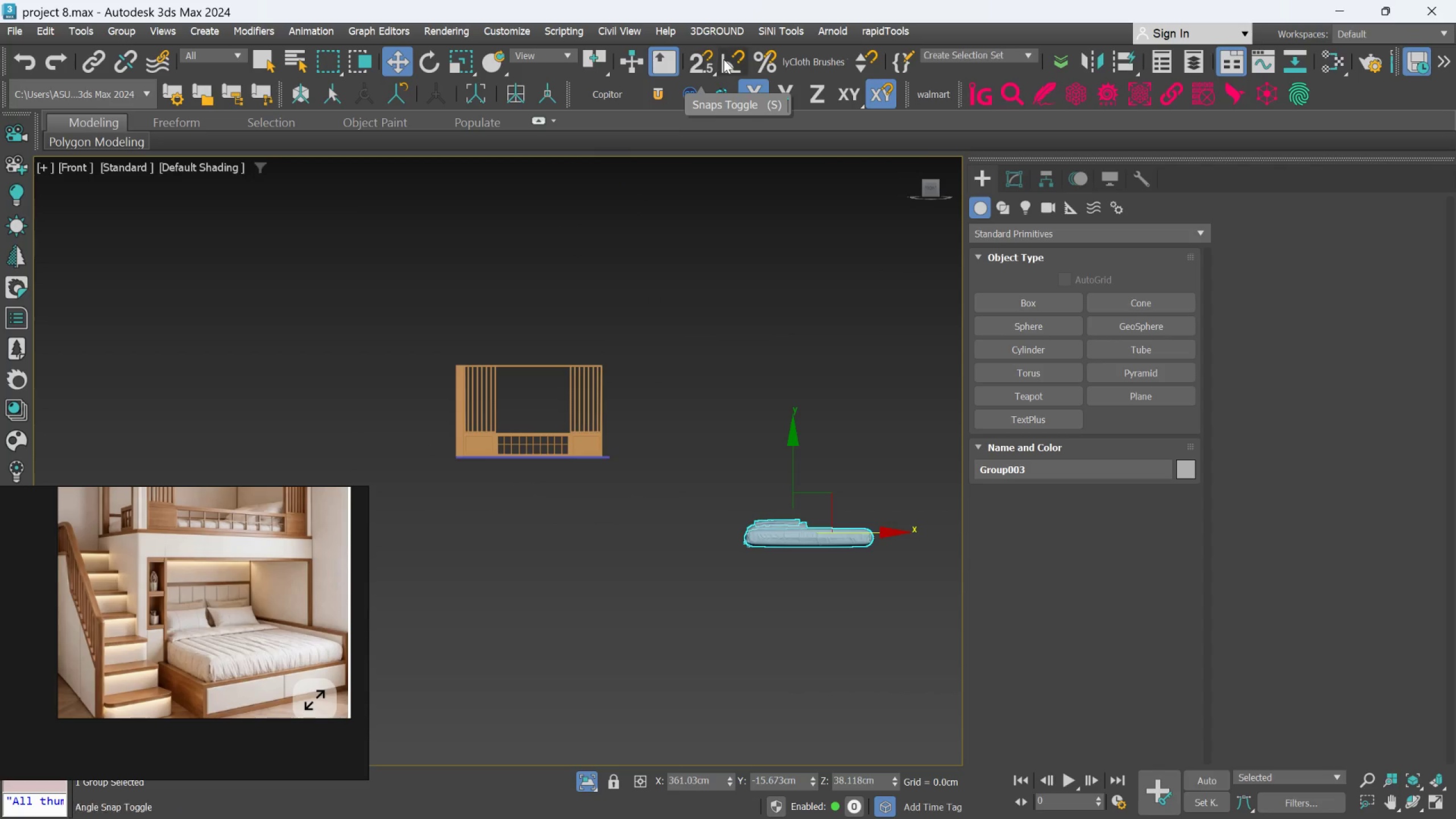 
left_click([723, 59])
 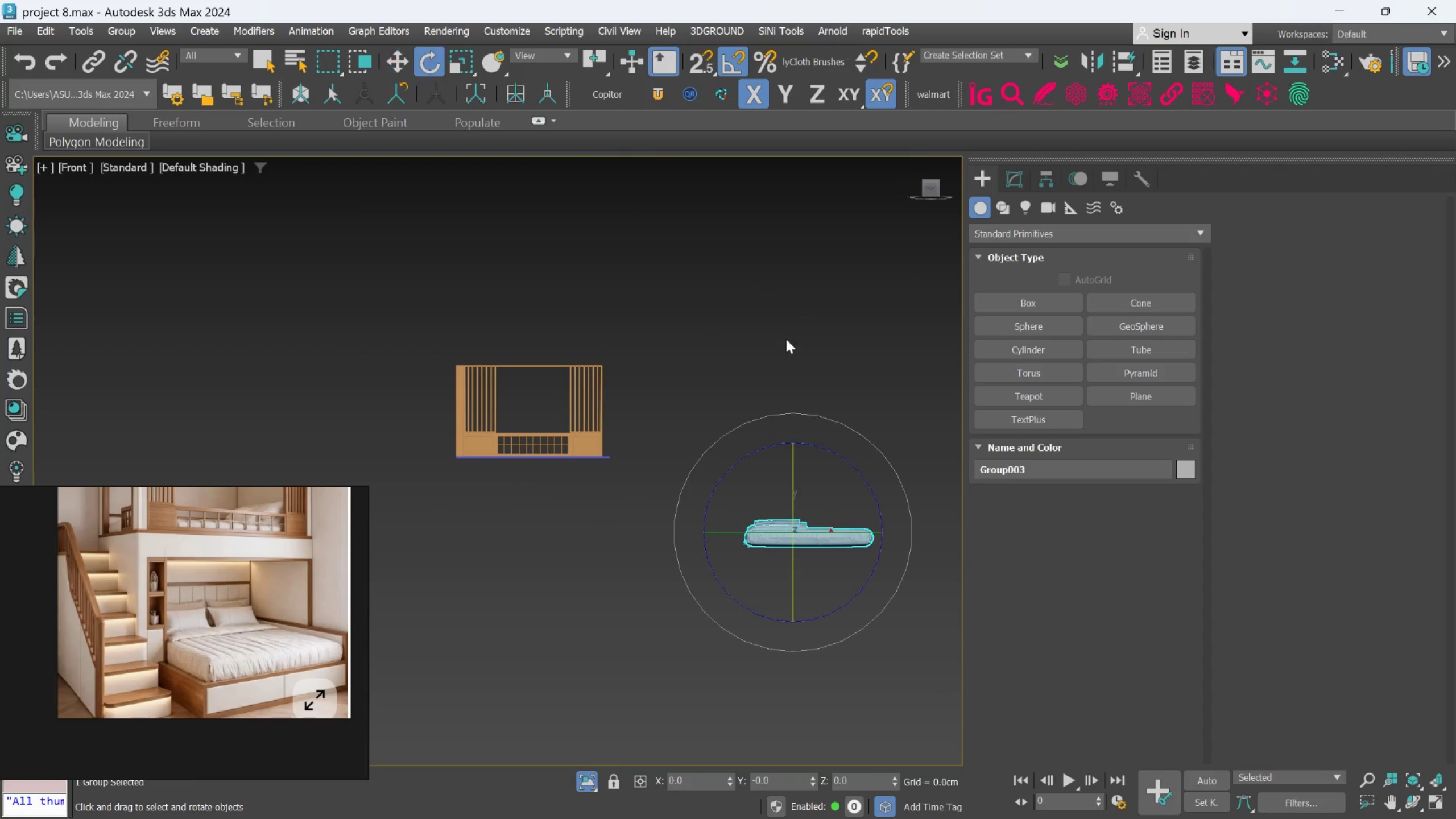 
key(E)
 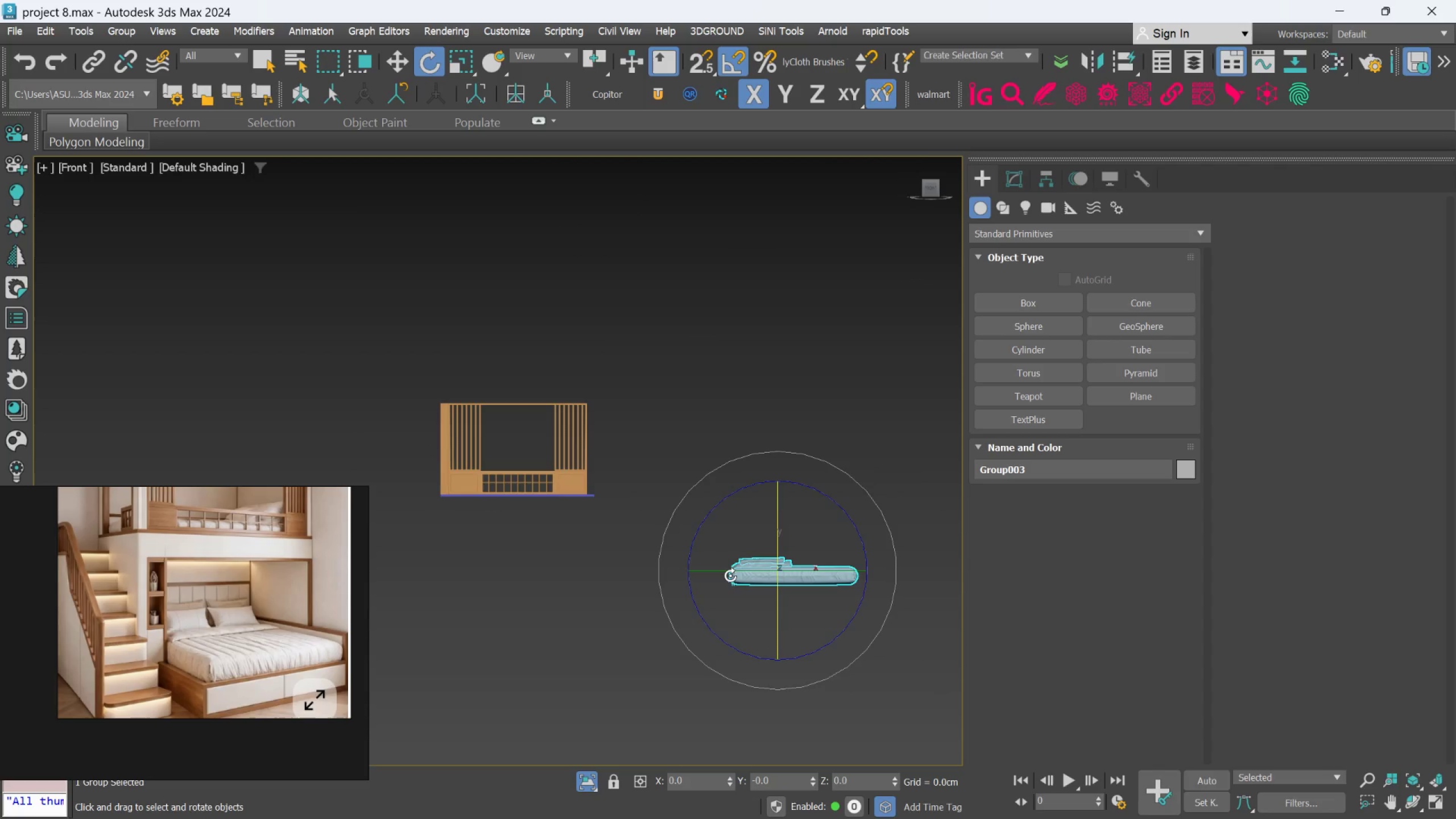 
left_click_drag(start_coordinate=[729, 571], to_coordinate=[721, 572])
 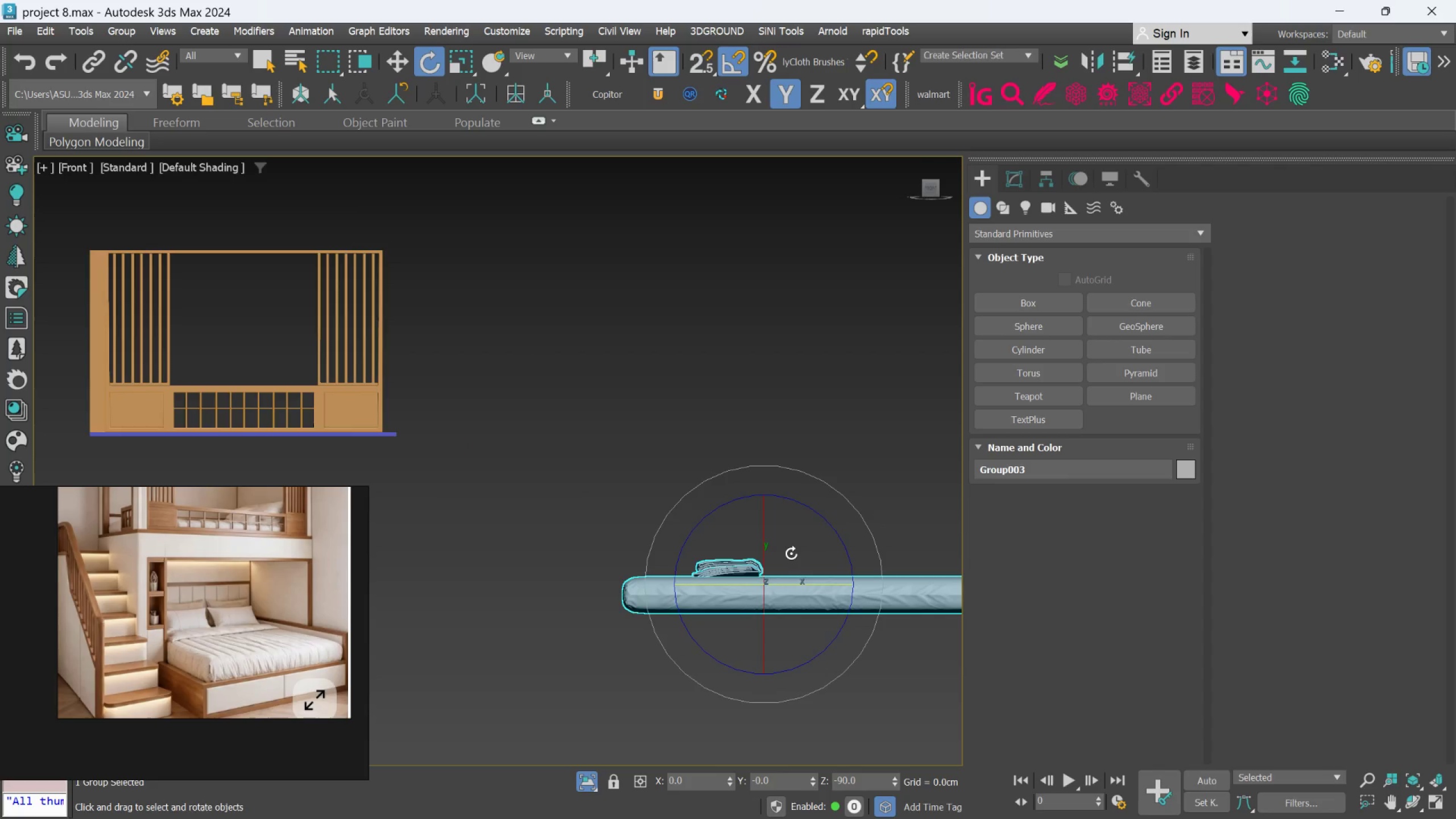 
scroll: coordinate [791, 556], scroll_direction: up, amount: 2.0
 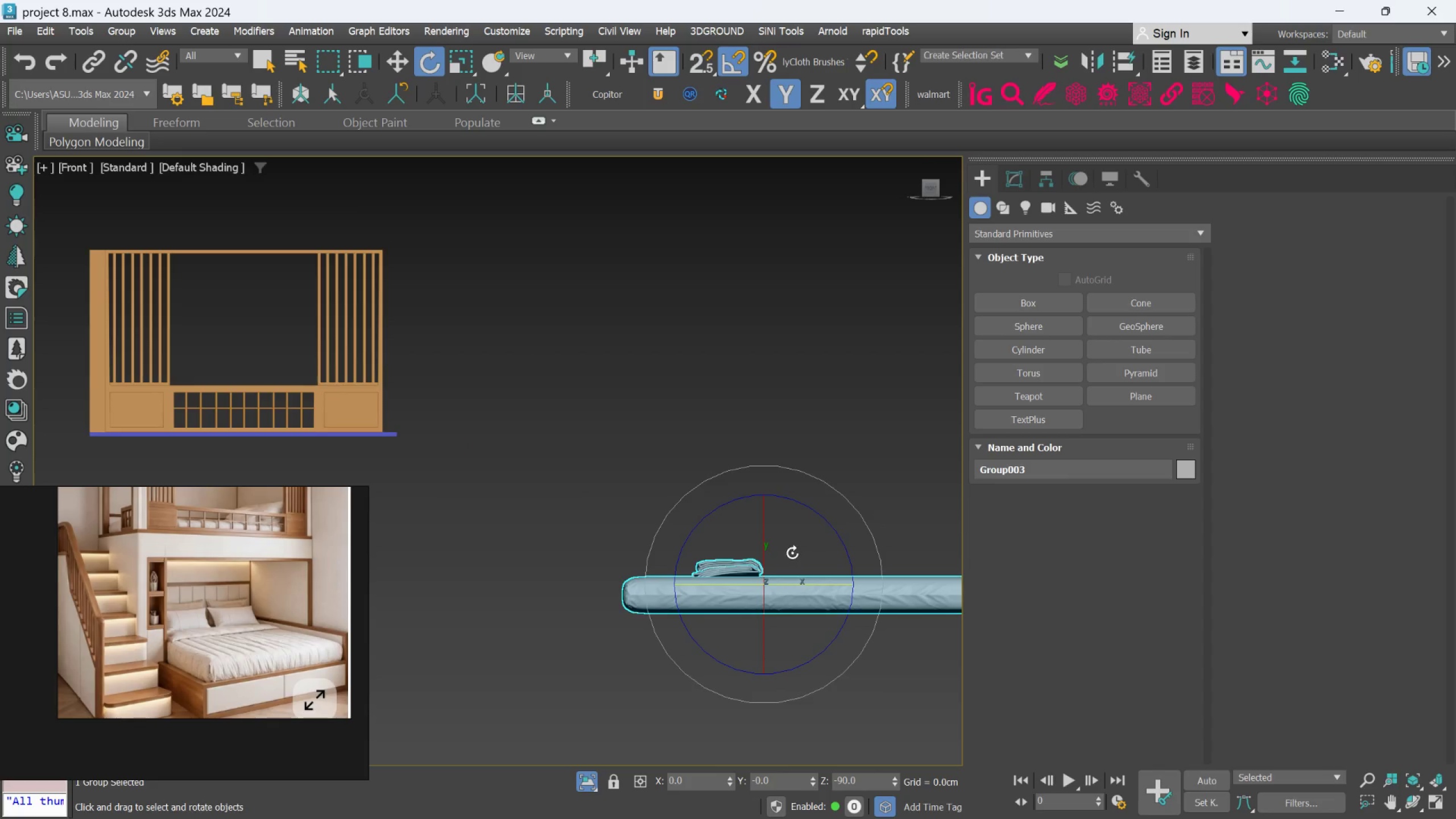 
hold_key(key=AltLeft, duration=0.76)
 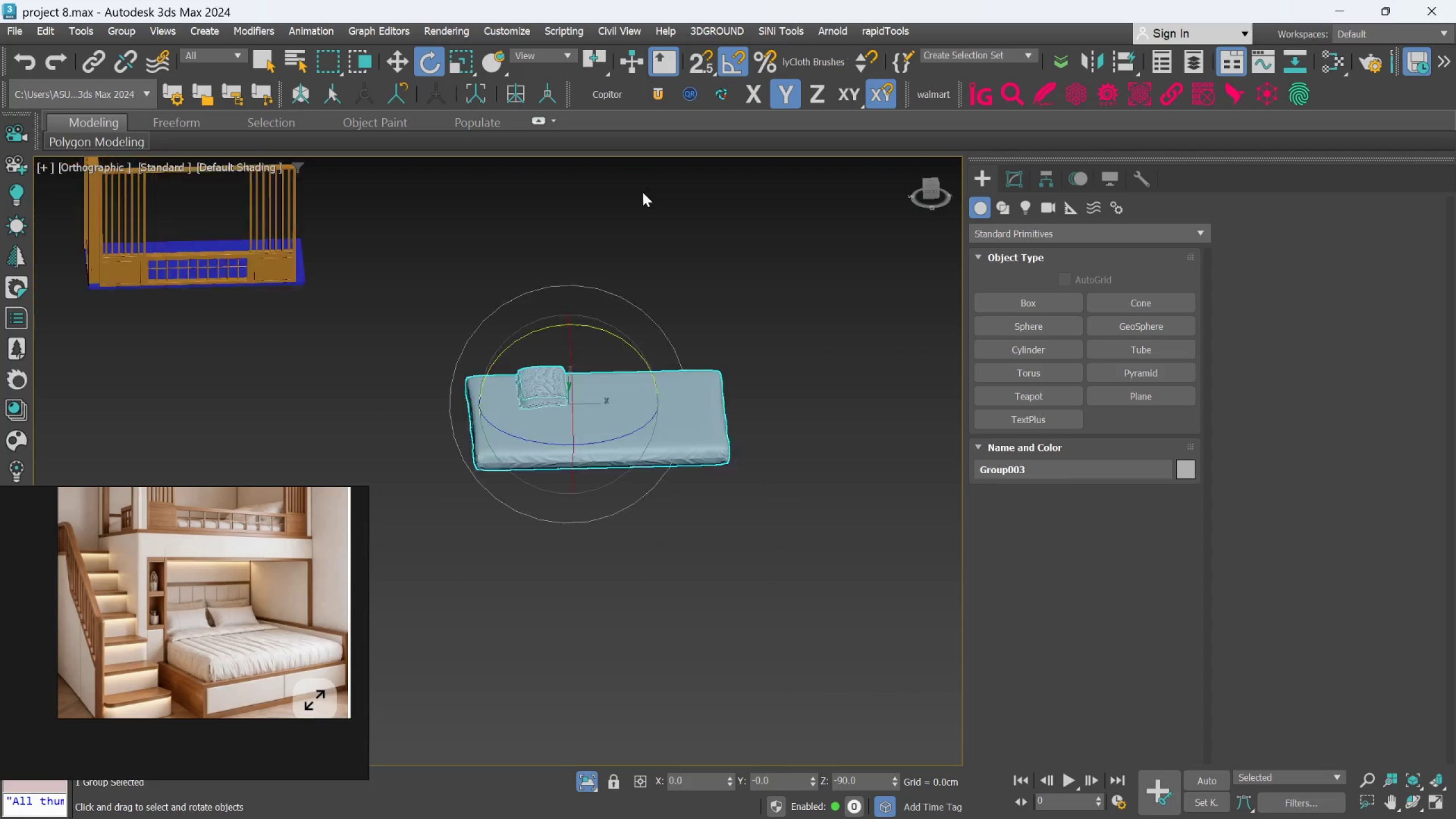 
scroll: coordinate [650, 202], scroll_direction: down, amount: 3.0
 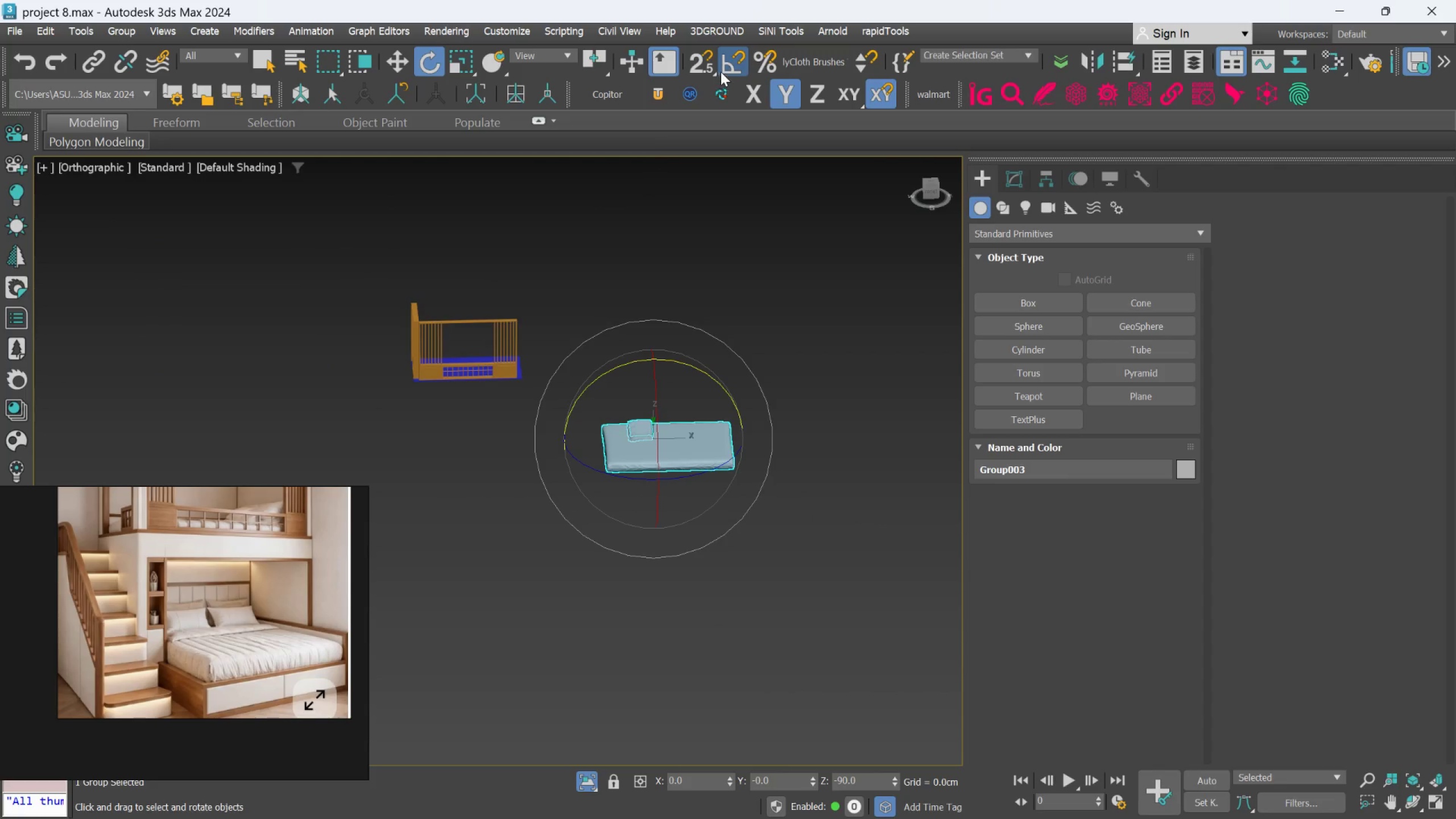 
left_click([721, 72])
 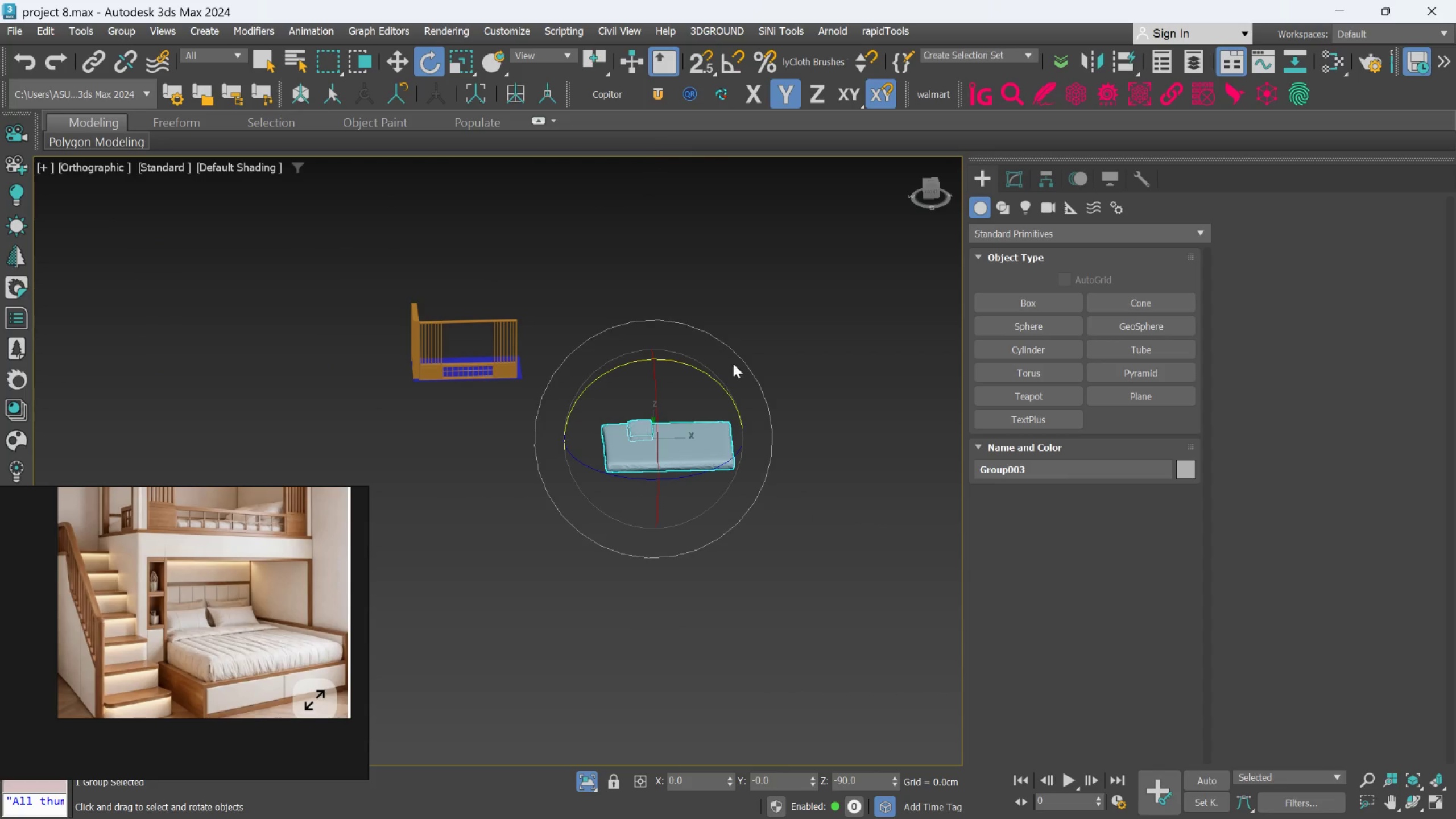 
left_click([809, 453])
 